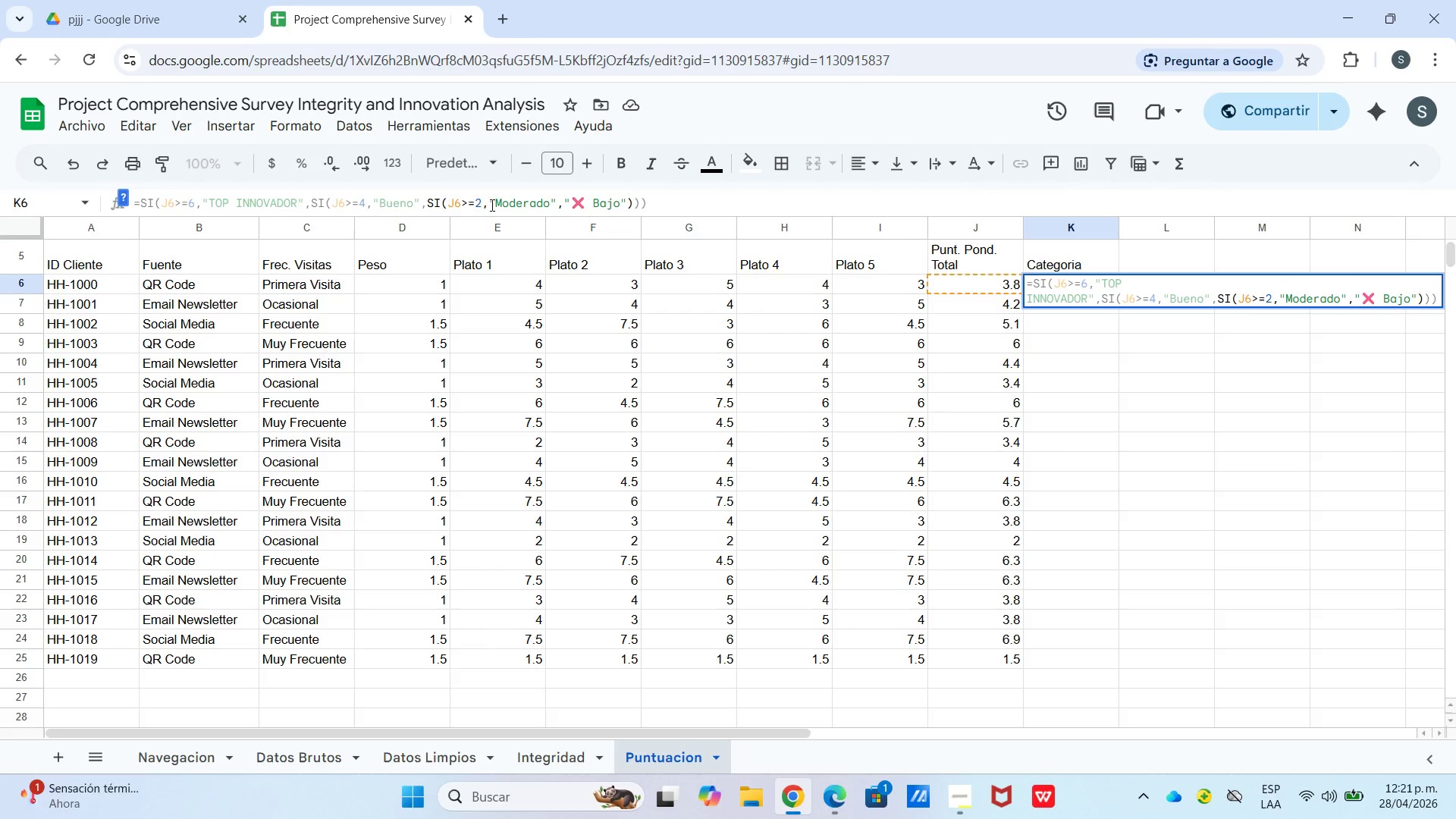 
right_click([496, 199])
 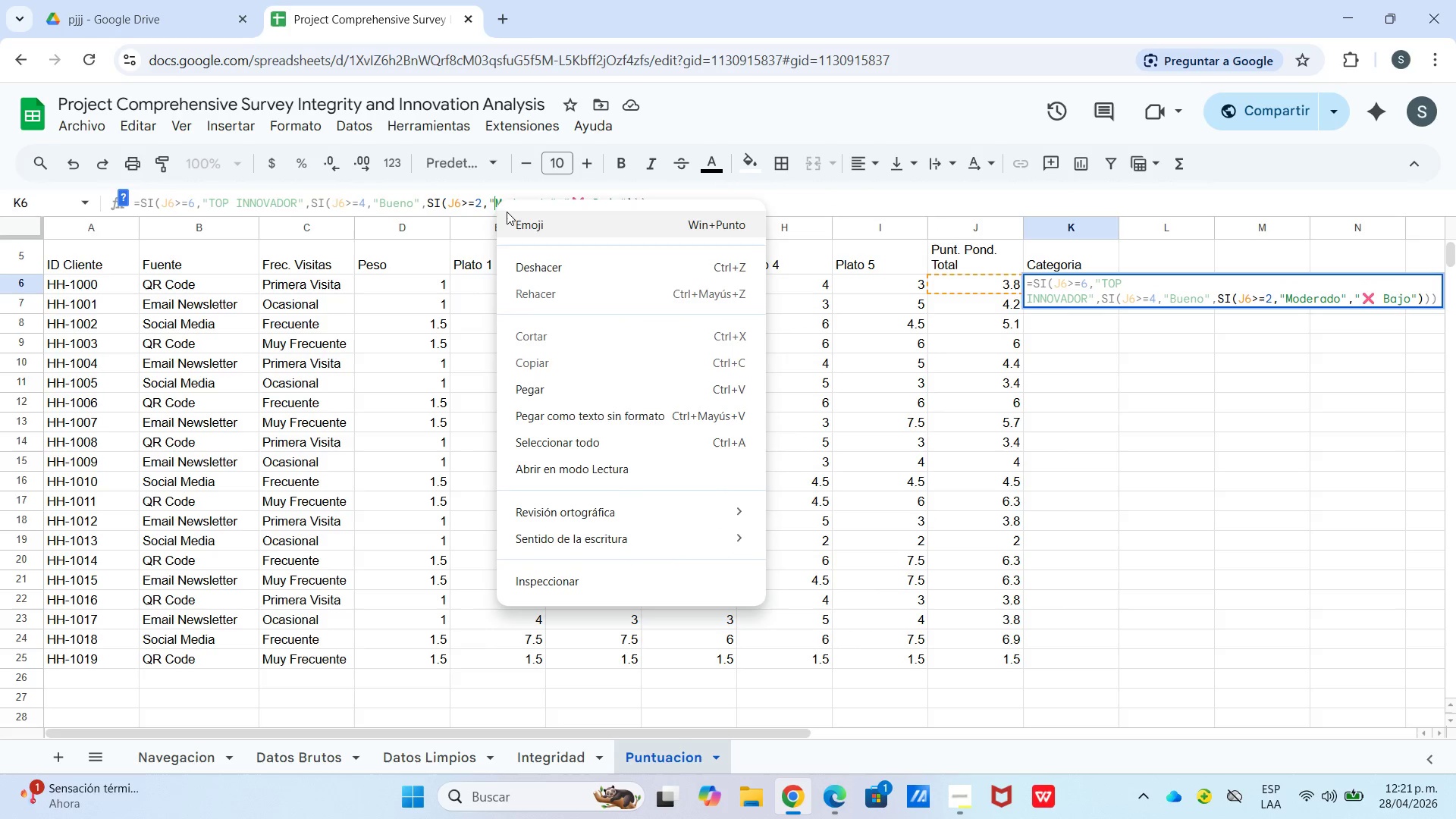 
left_click([509, 212])
 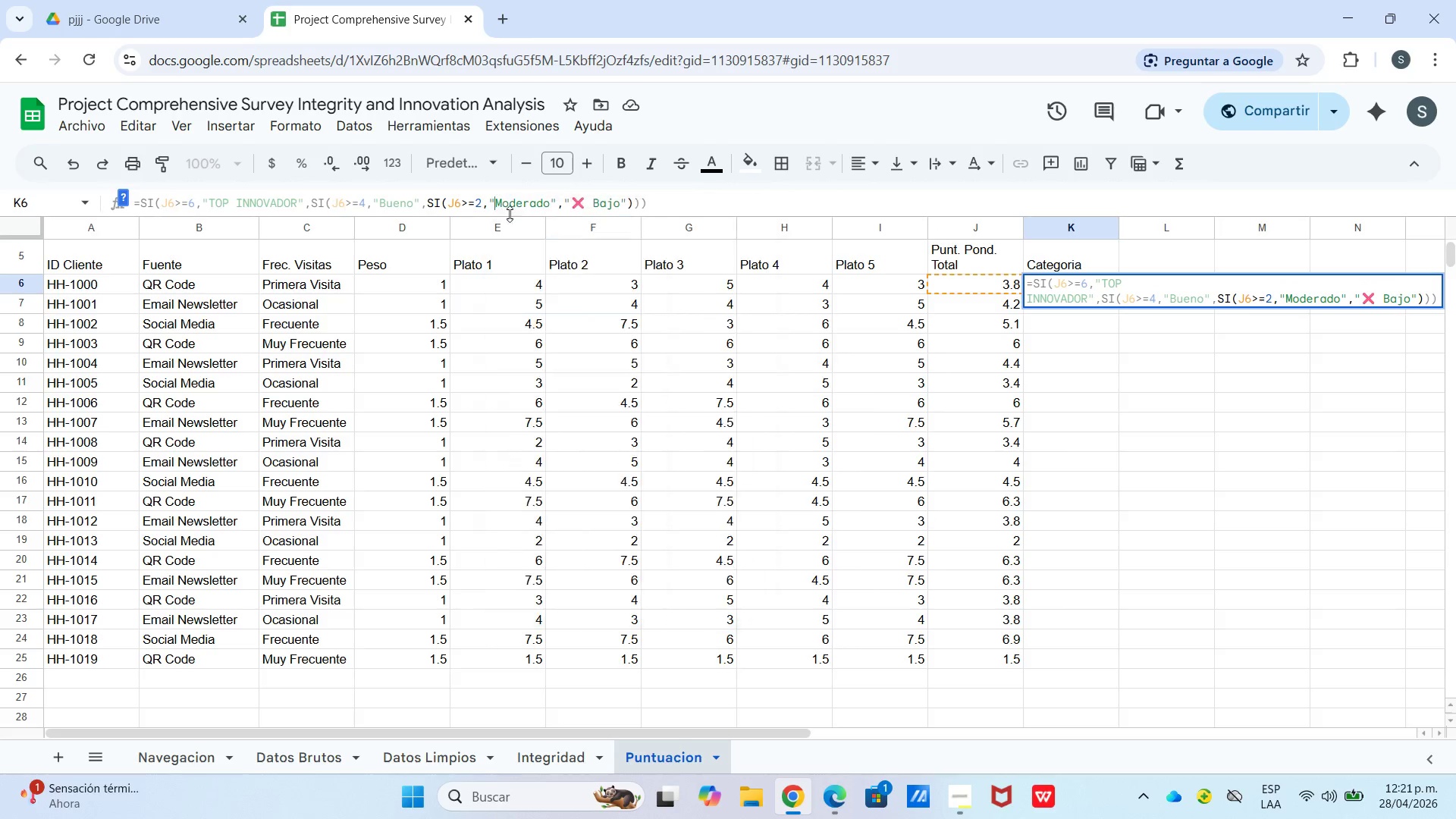 
key(Meta+Period)
 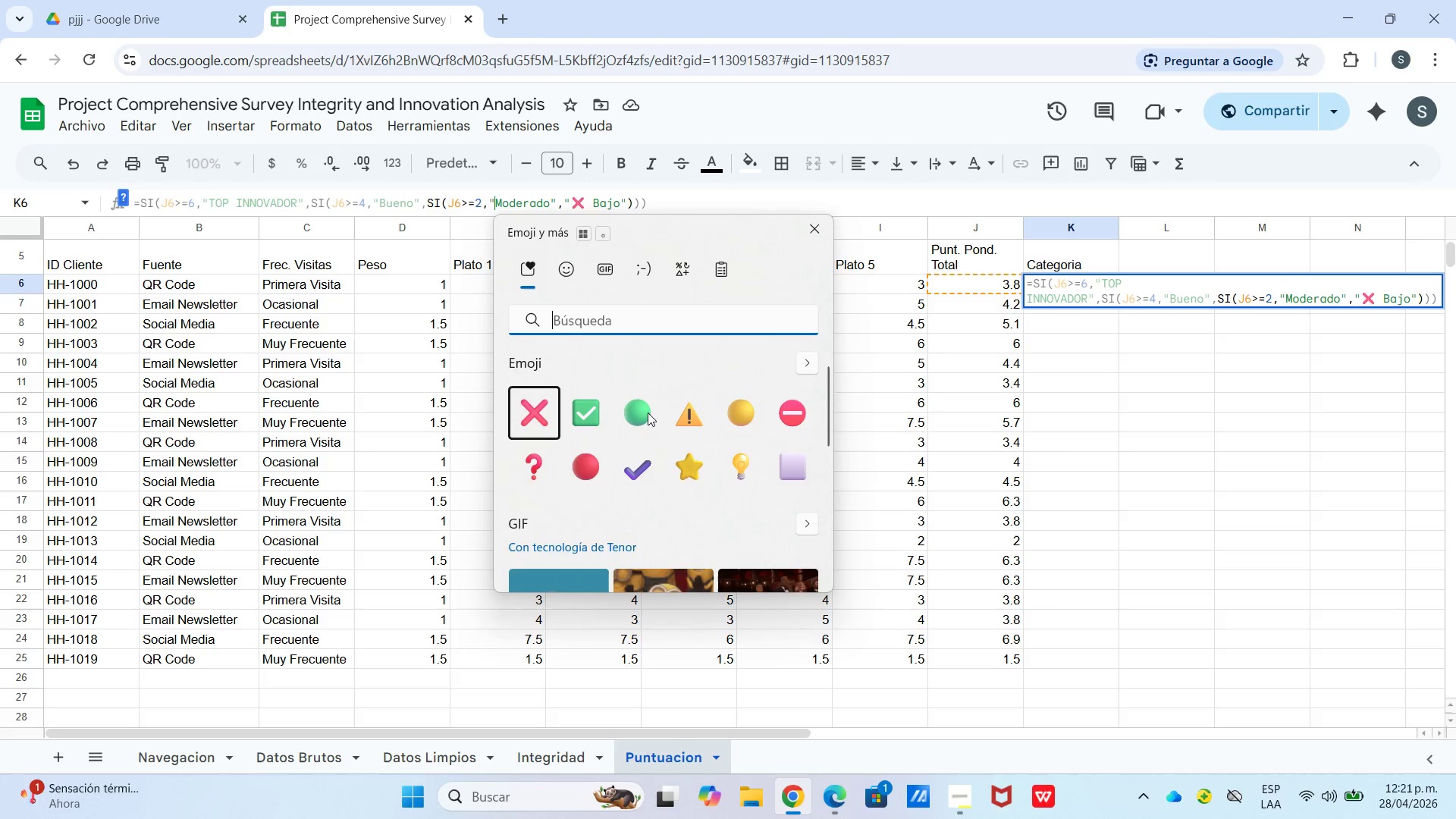 
key(Meta+MetaLeft)
 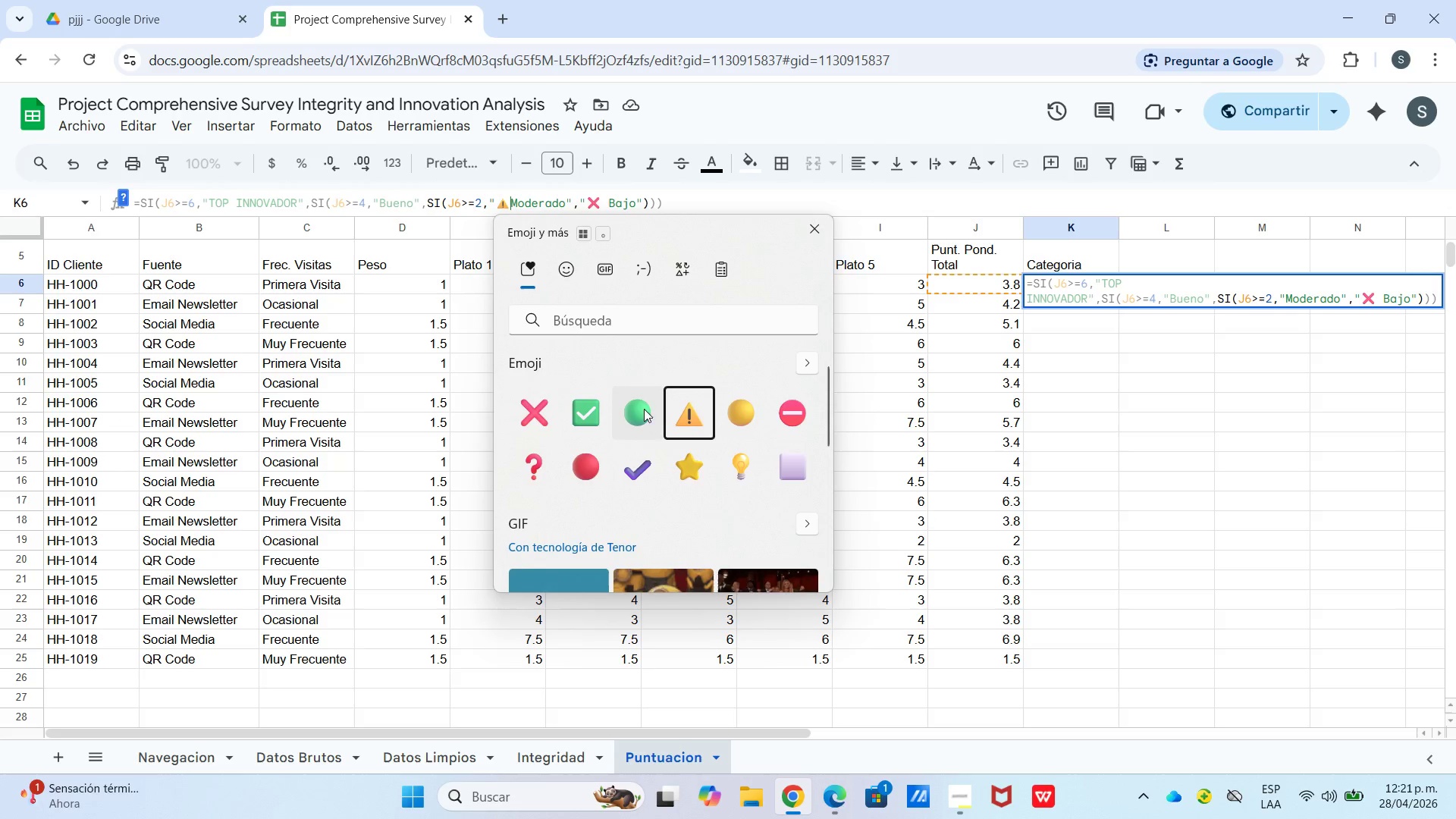 
key(Space)
 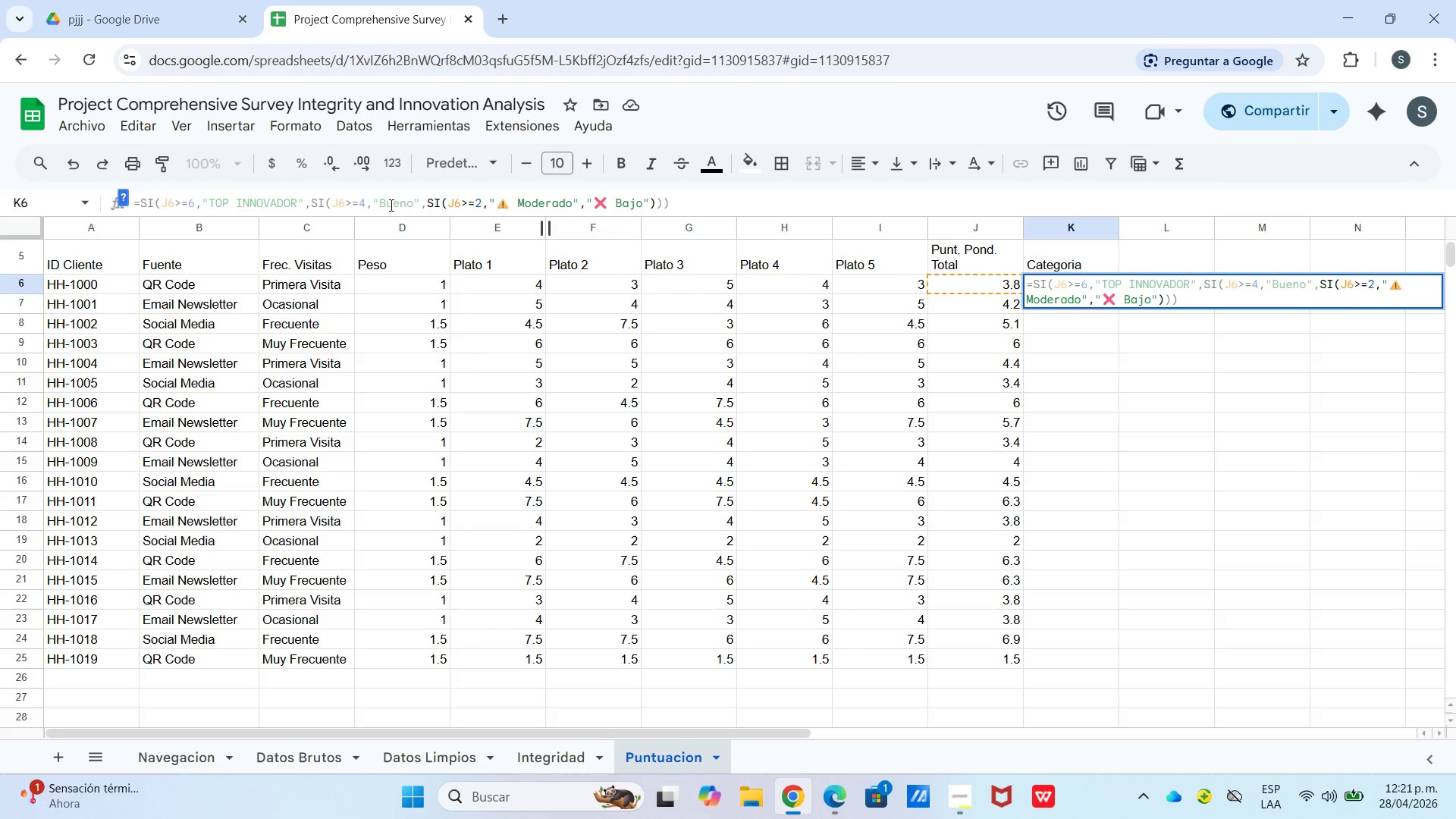 
left_click([417, 205])
 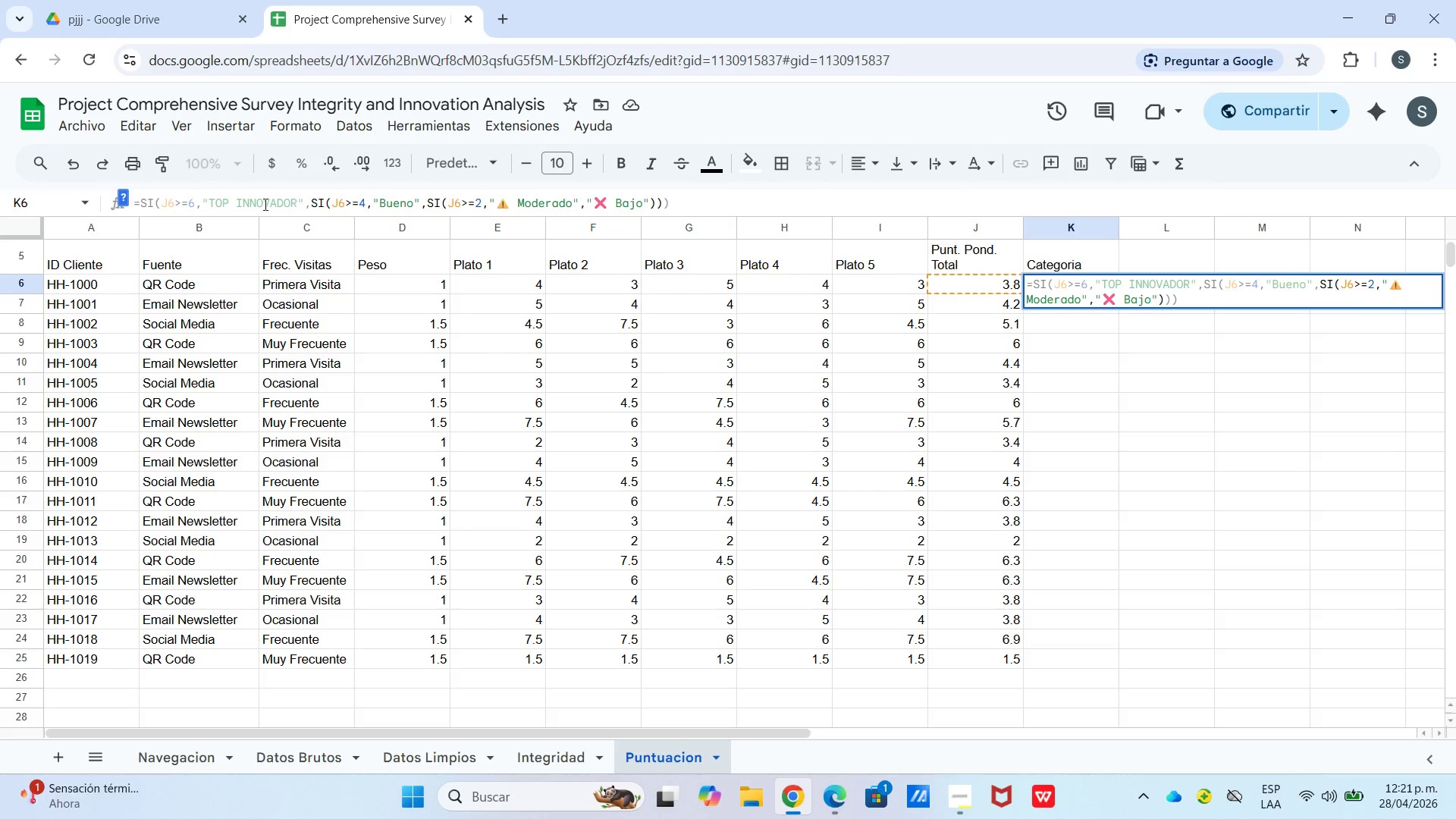 
left_click([224, 204])
 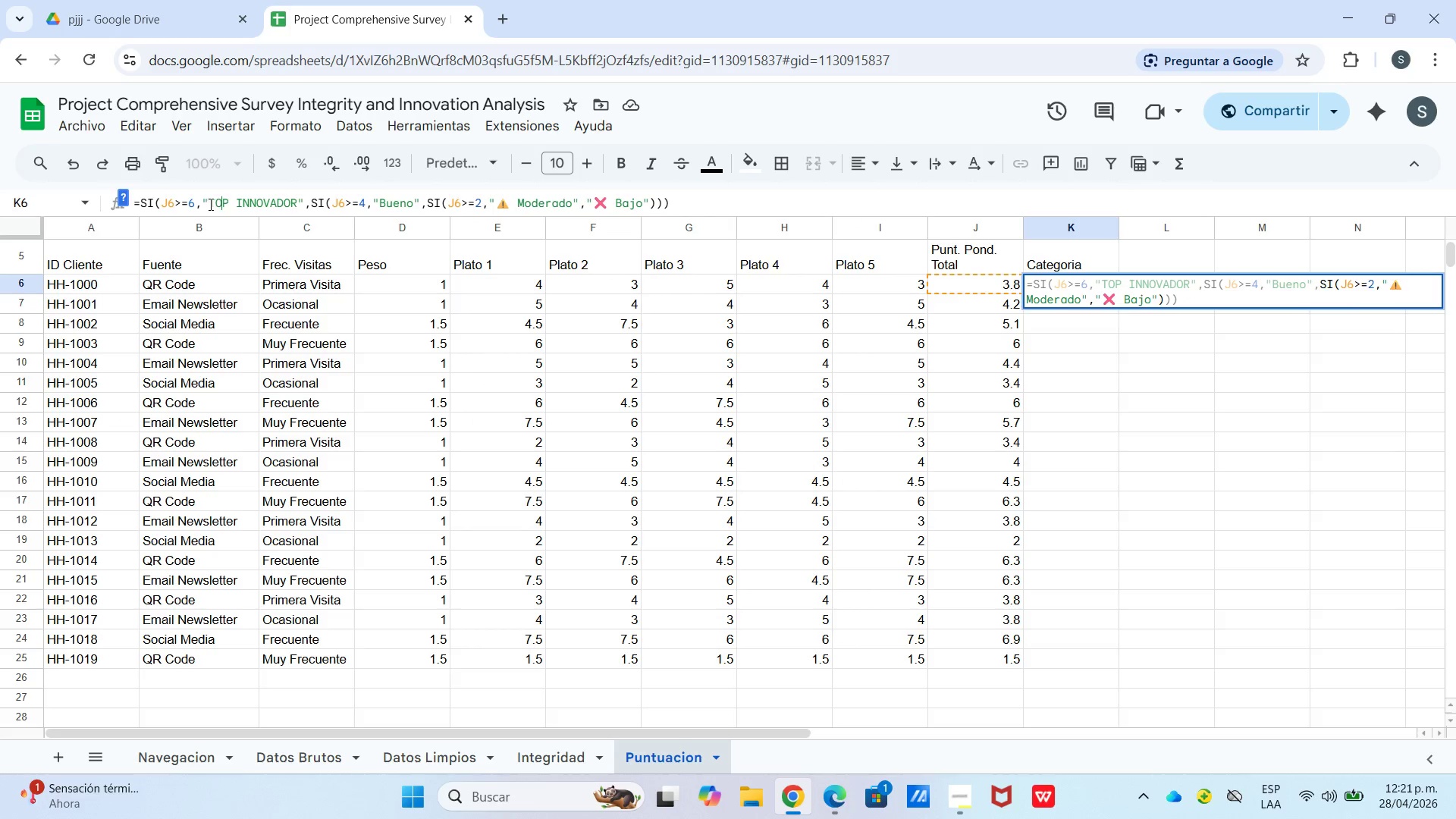 
left_click([209, 204])
 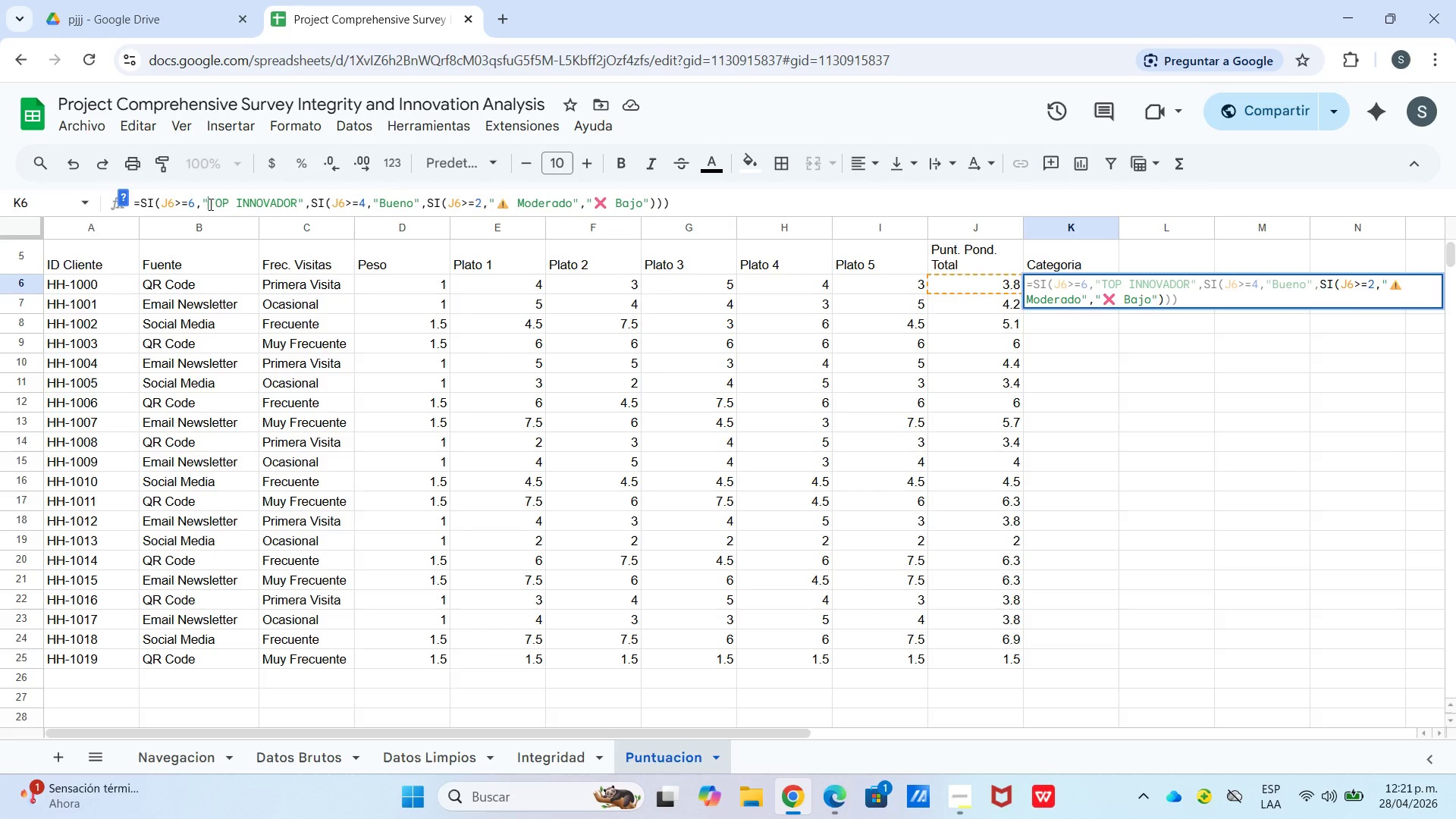 
right_click([209, 204])
 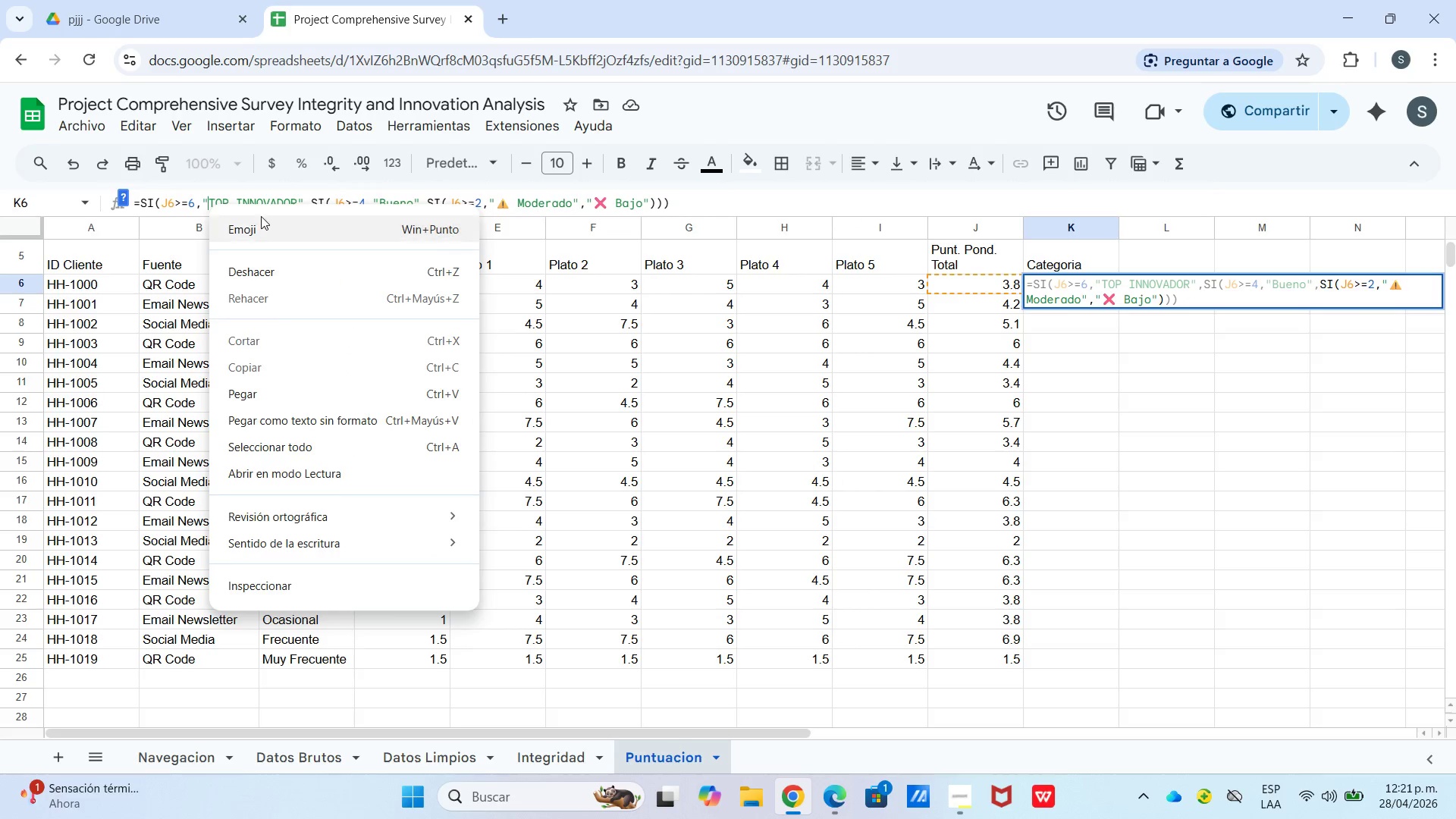 
left_click([261, 223])
 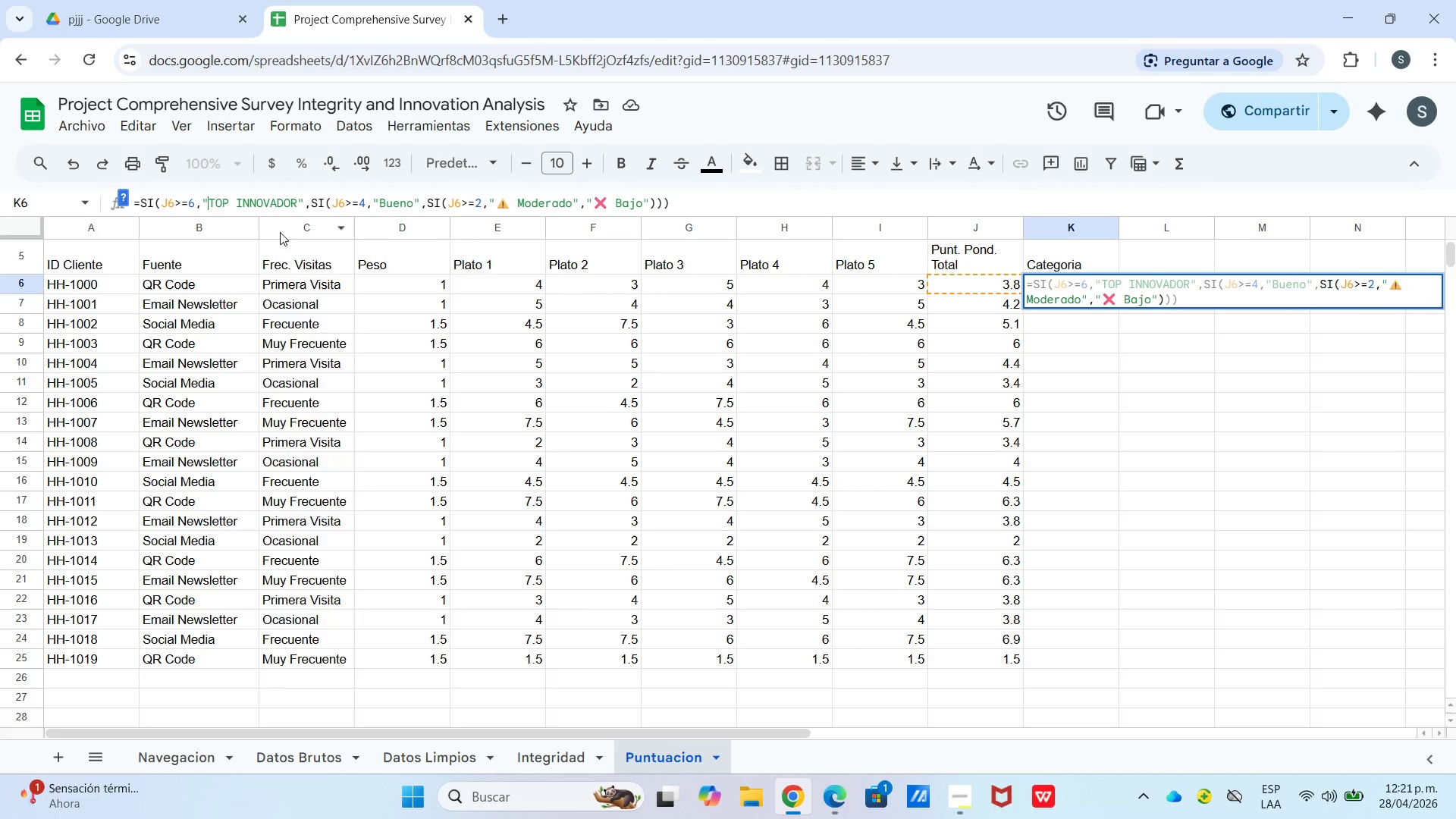 
left_click([407, 453])
 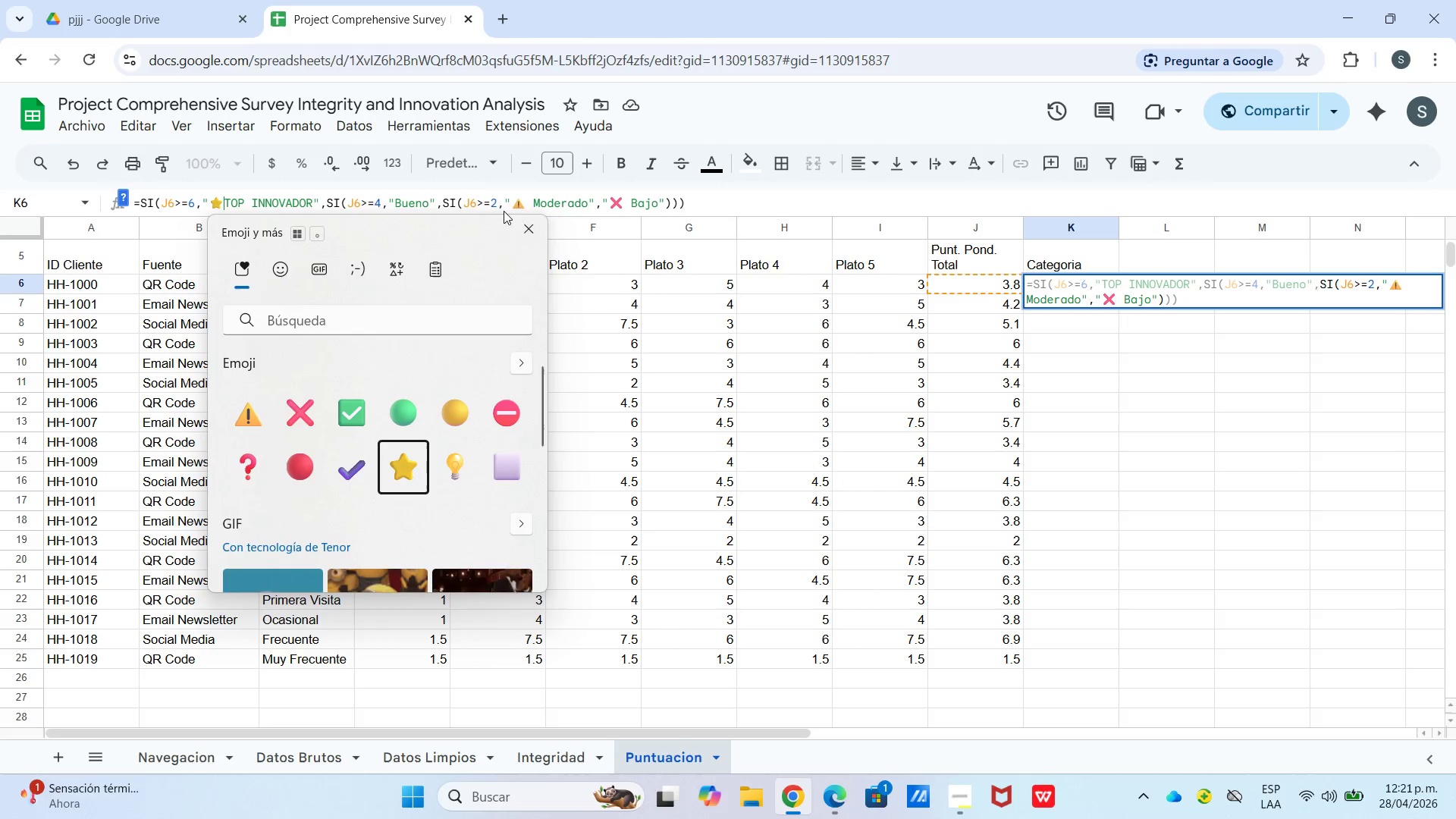 
key(Space)
 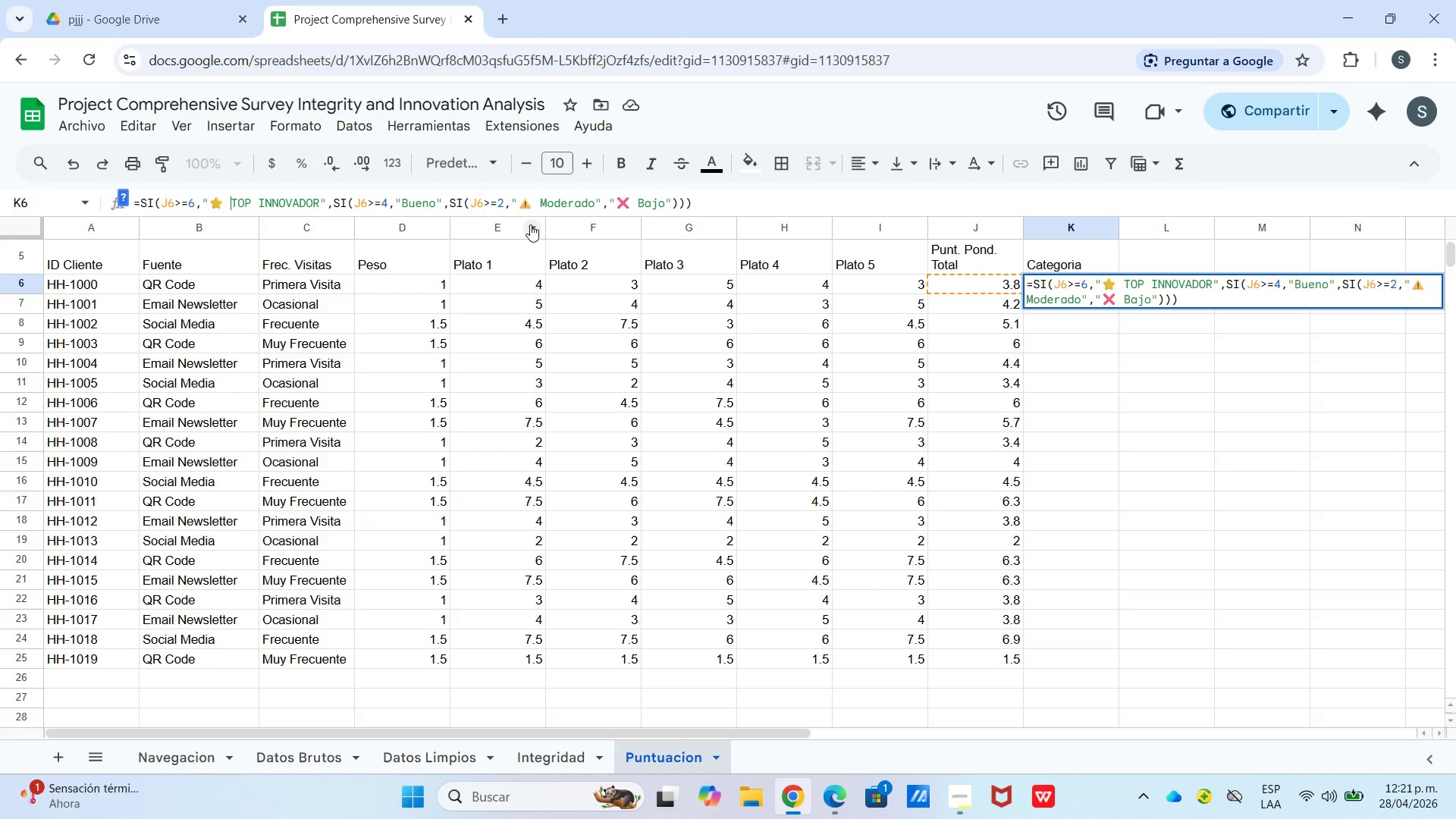 
left_click([530, 224])
 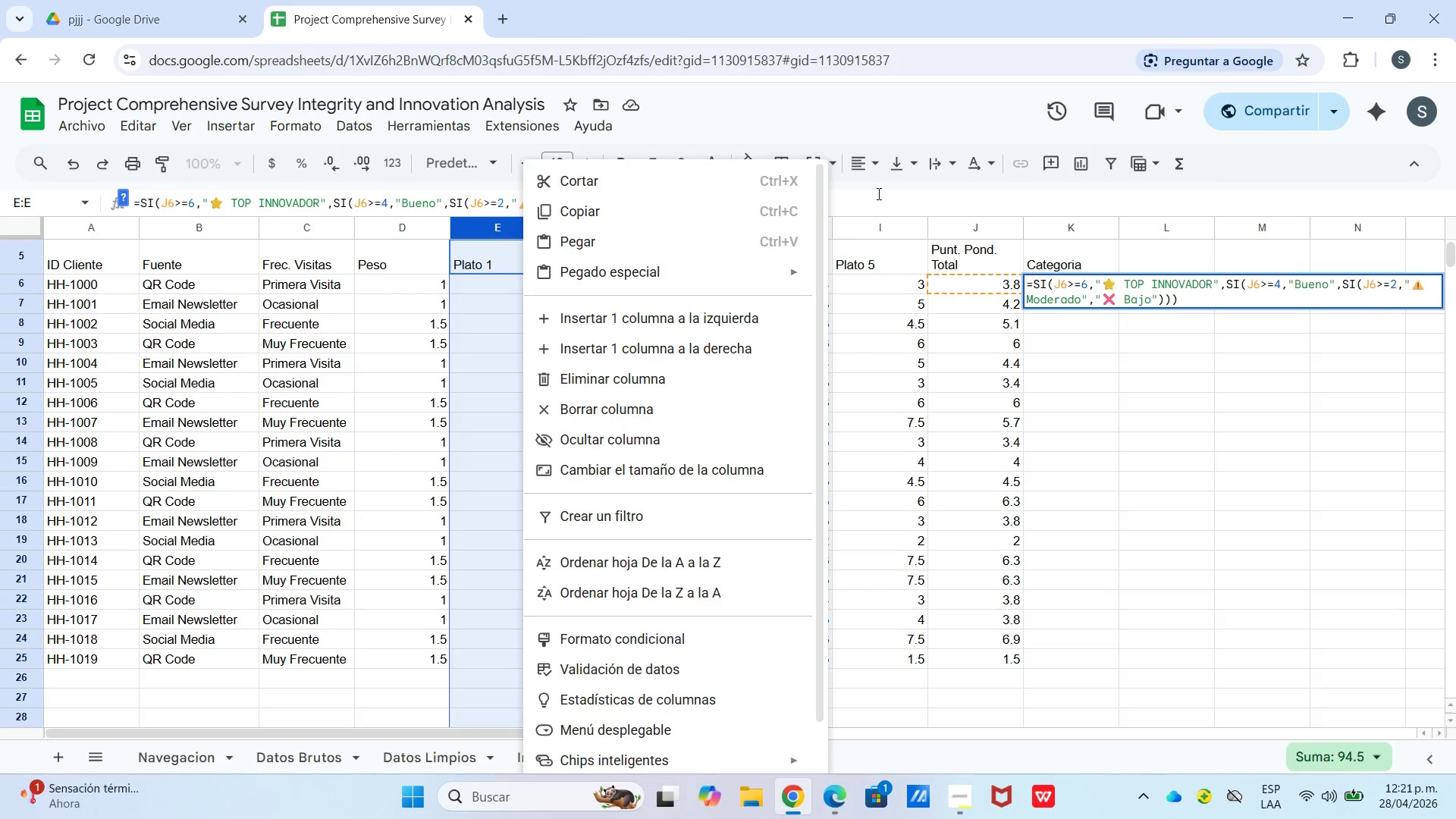 
left_click_drag(start_coordinate=[938, 187], to_coordinate=[939, 190])
 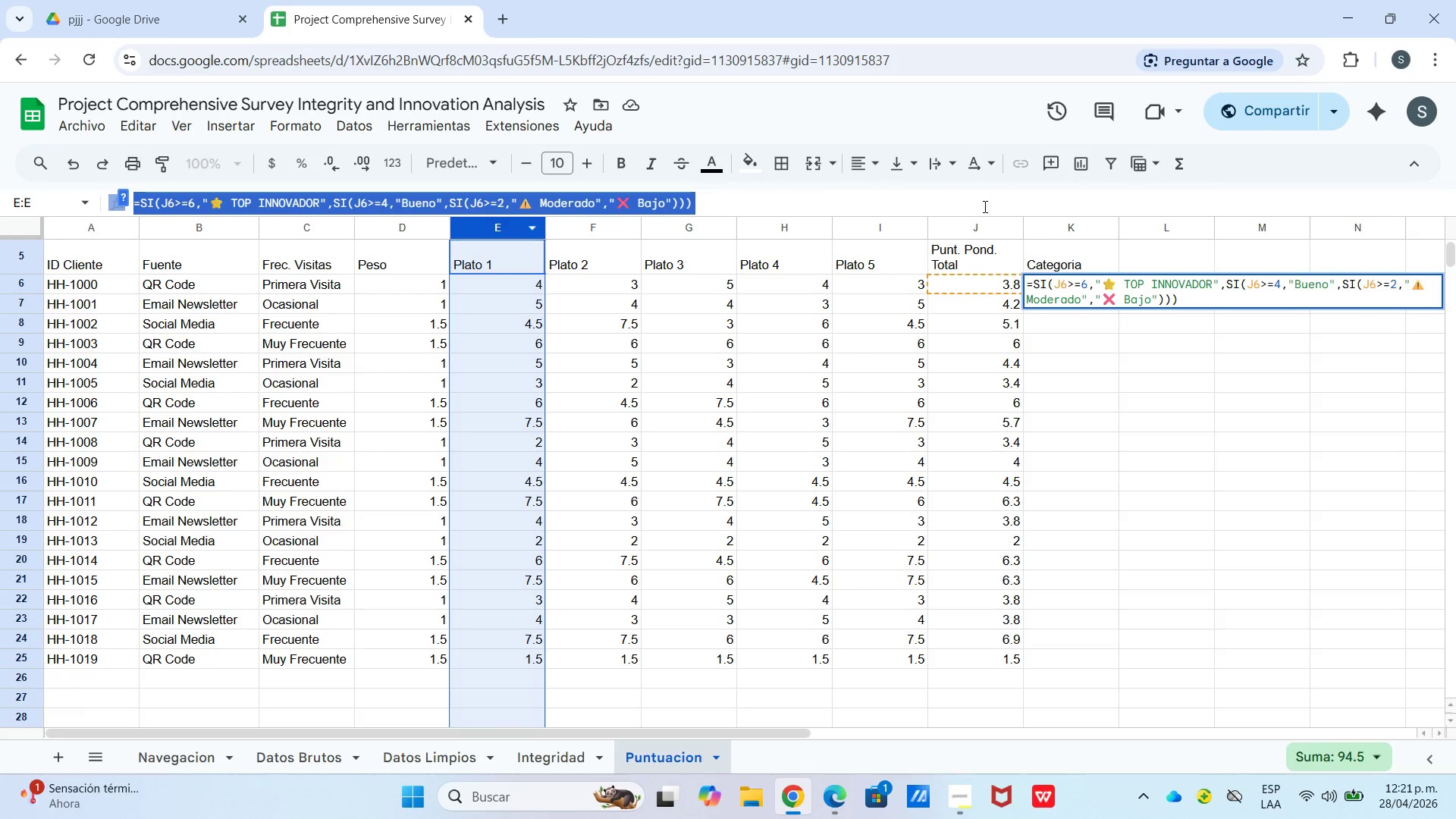 
double_click([984, 206])
 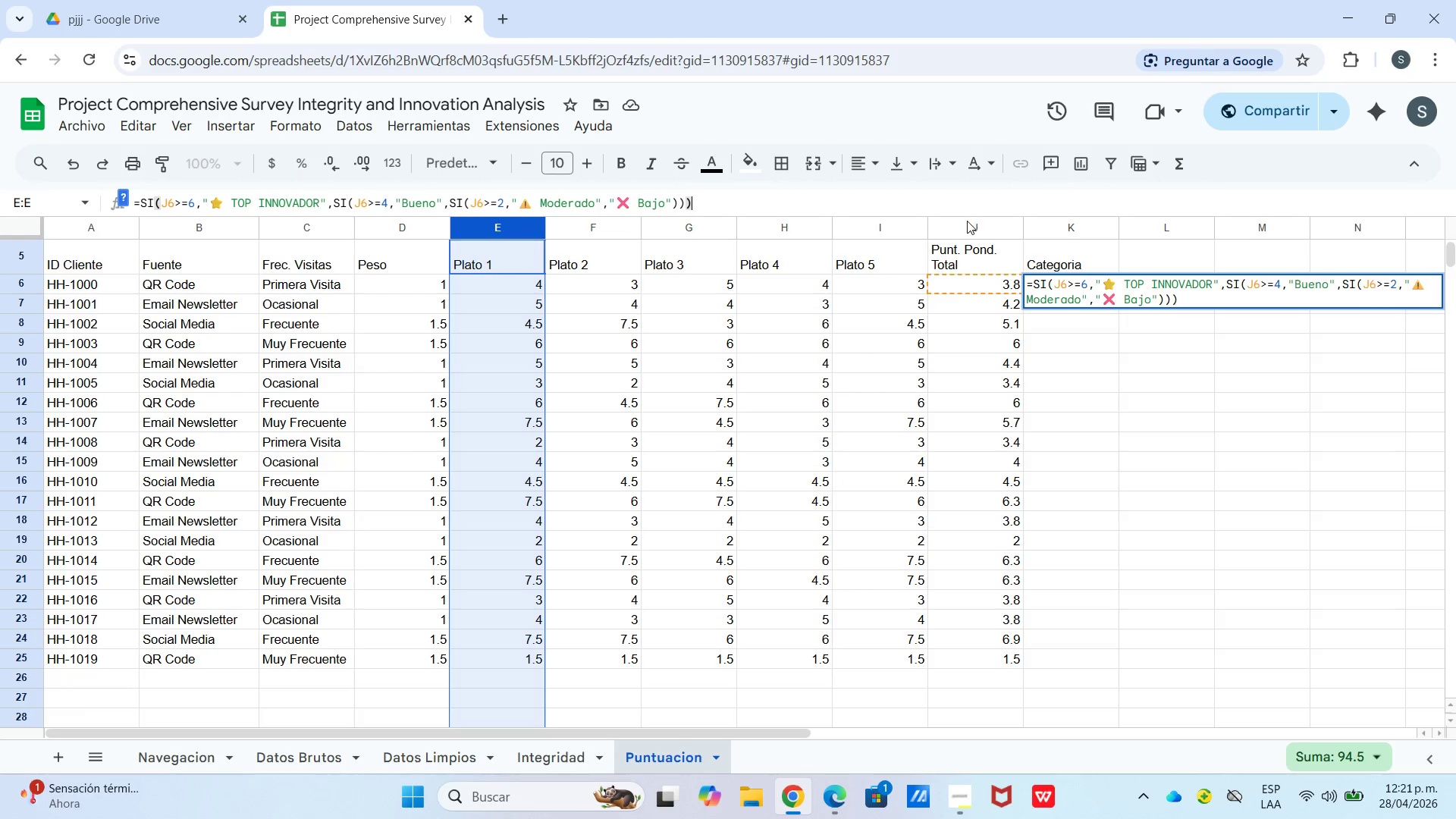 
key(Enter)
 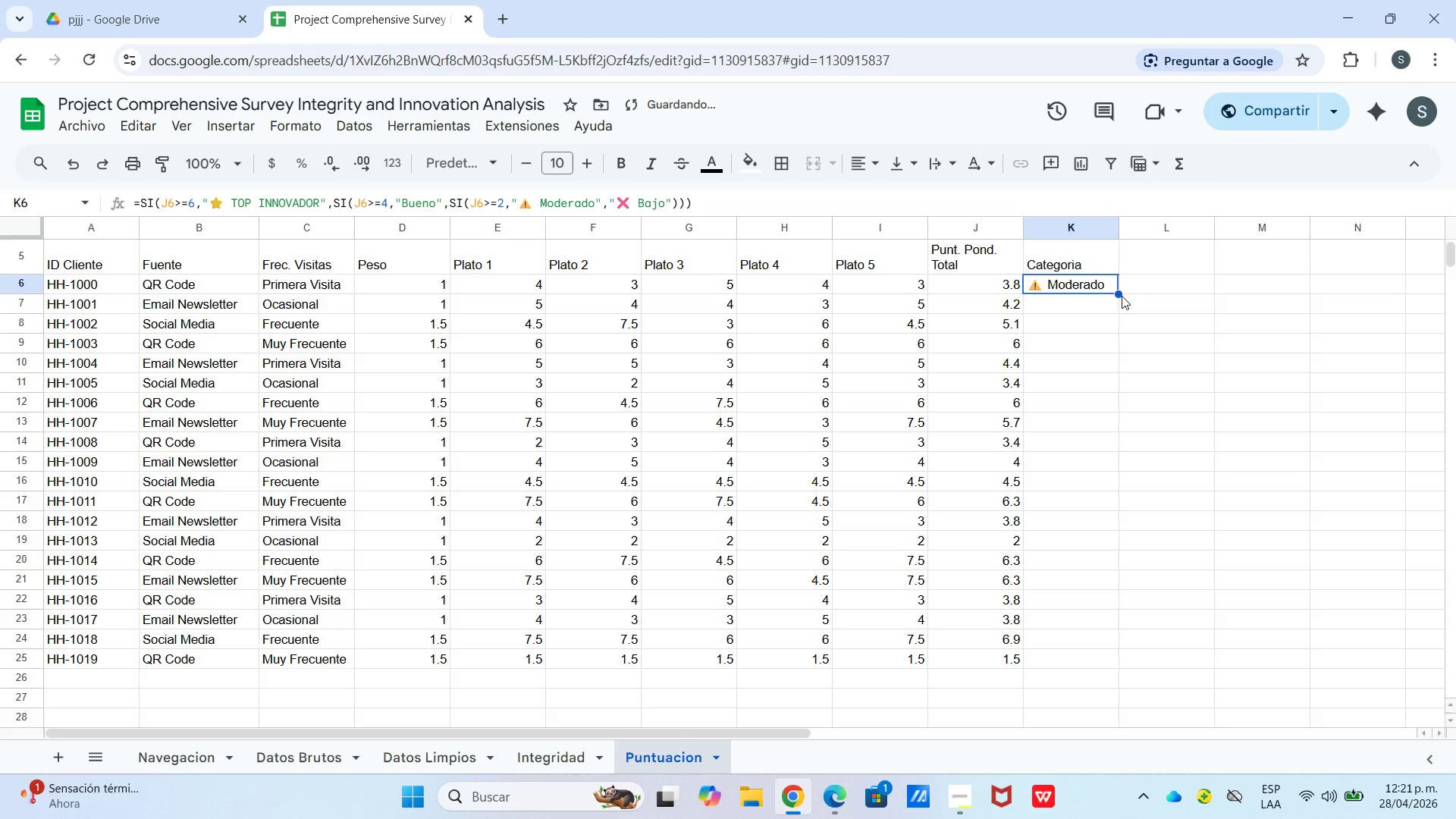 
left_click_drag(start_coordinate=[1119, 293], to_coordinate=[1095, 657])
 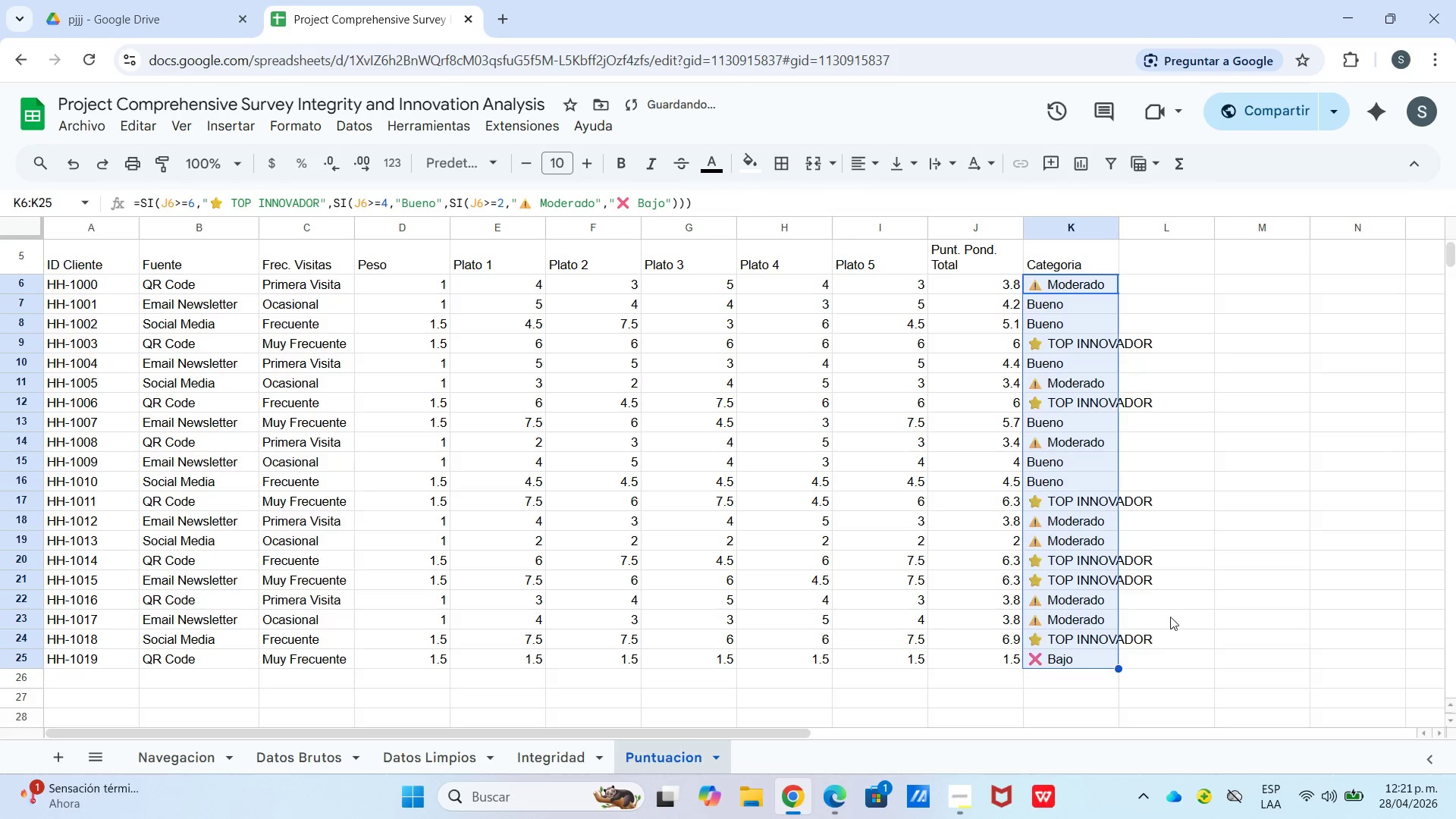 
left_click([1170, 617])
 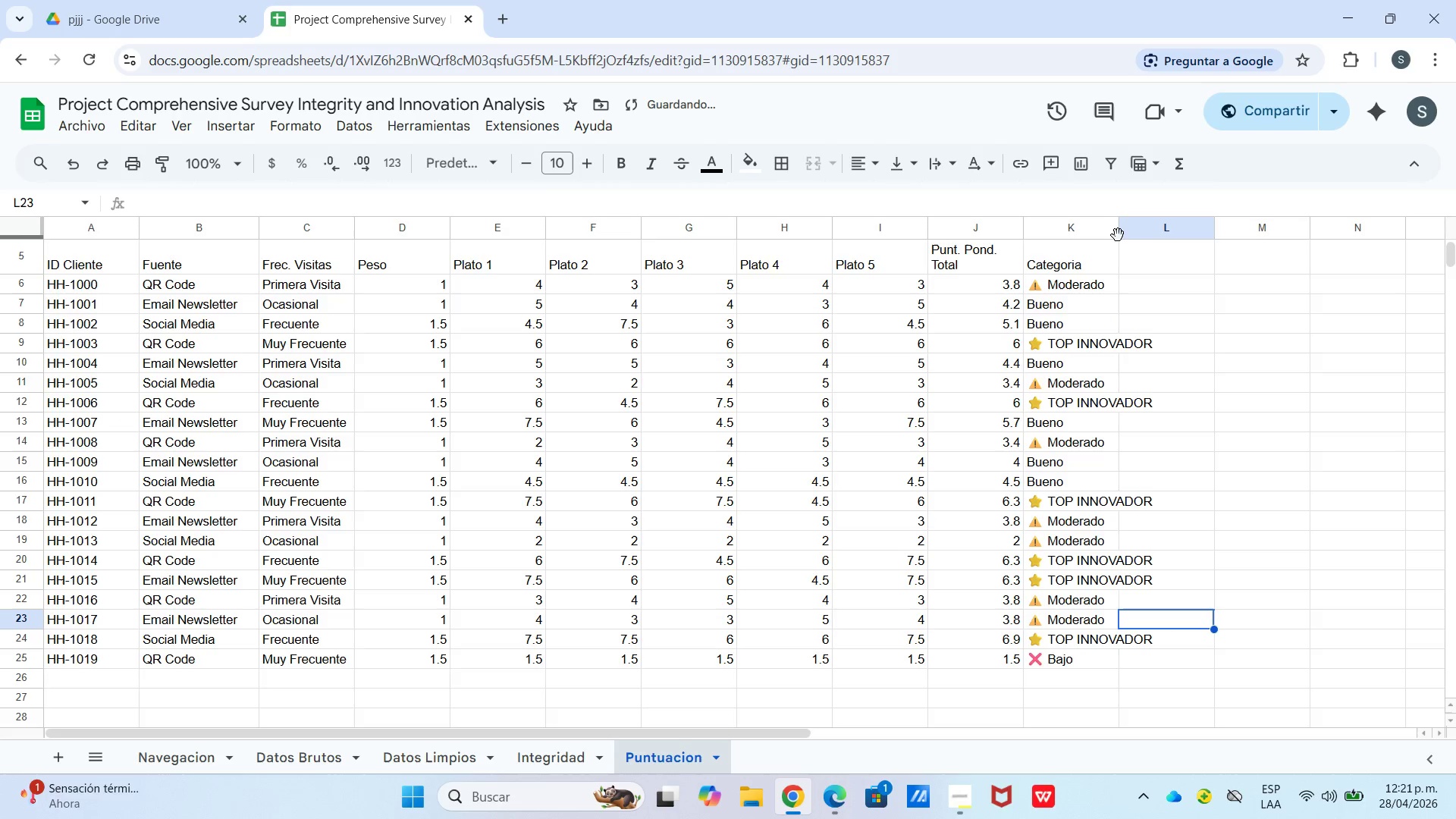 
left_click_drag(start_coordinate=[1119, 229], to_coordinate=[1178, 229])
 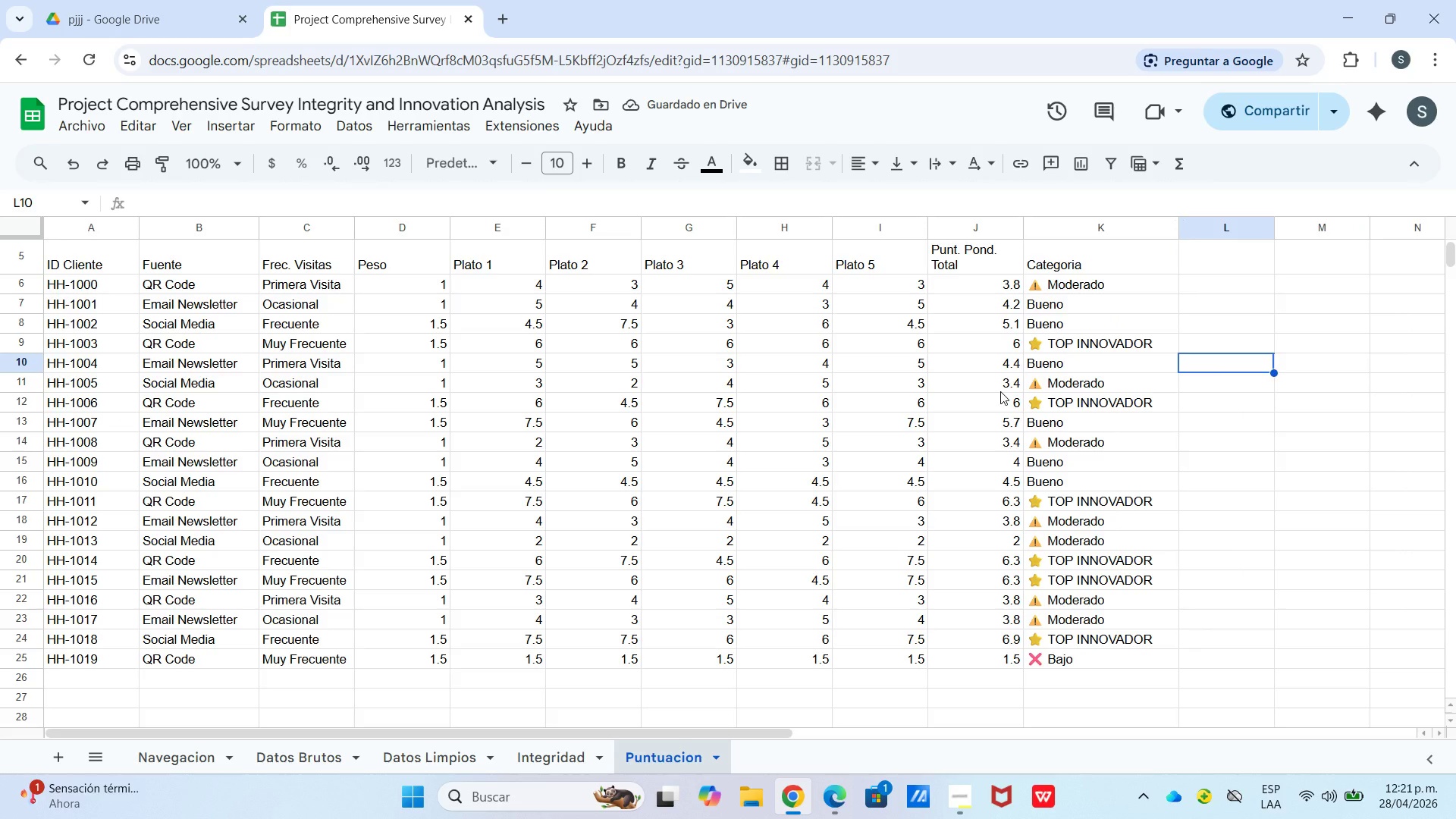 
wait(5.55)
 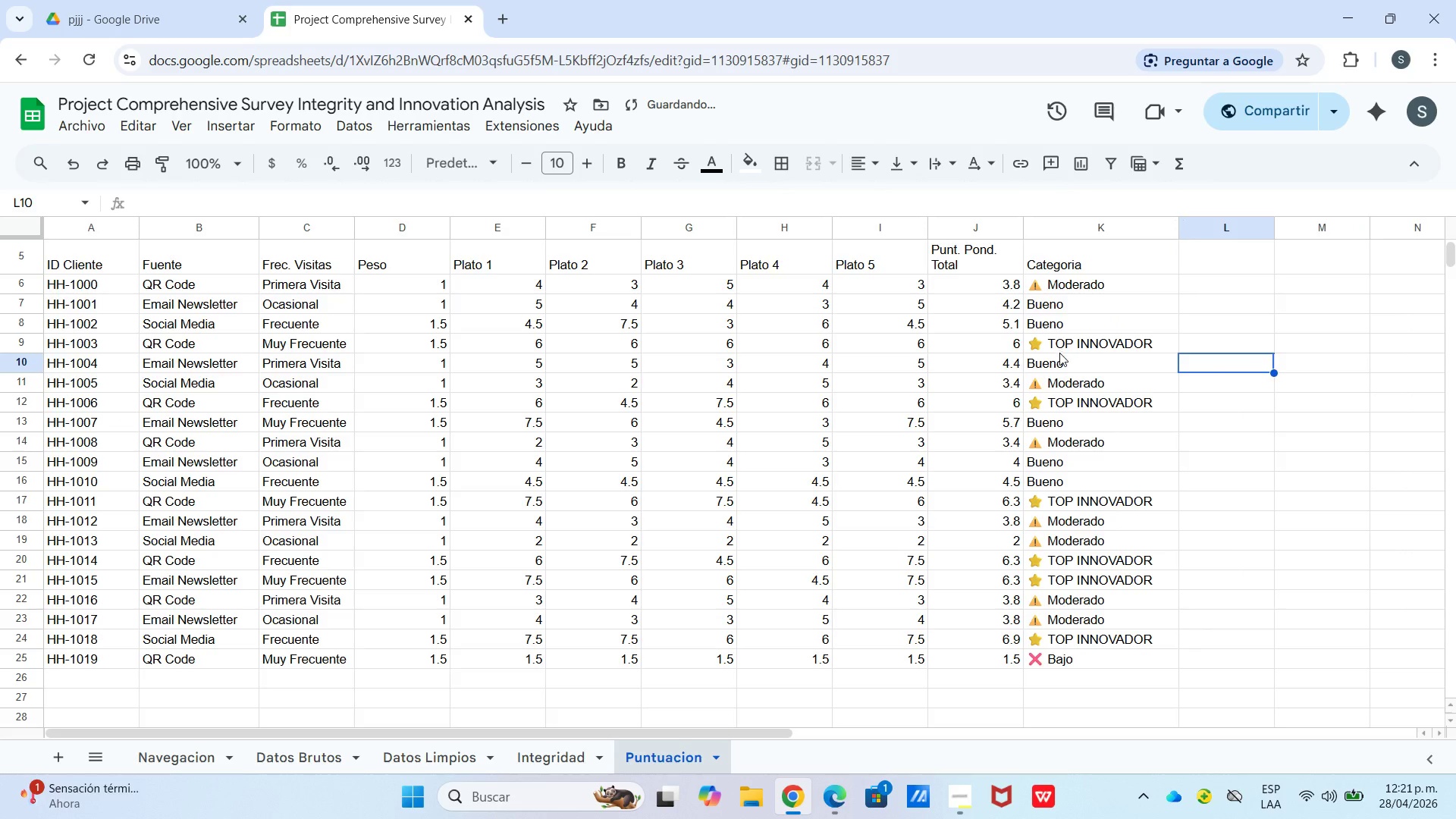 
scroll: coordinate [340, 348], scroll_direction: up, amount: 3.0
 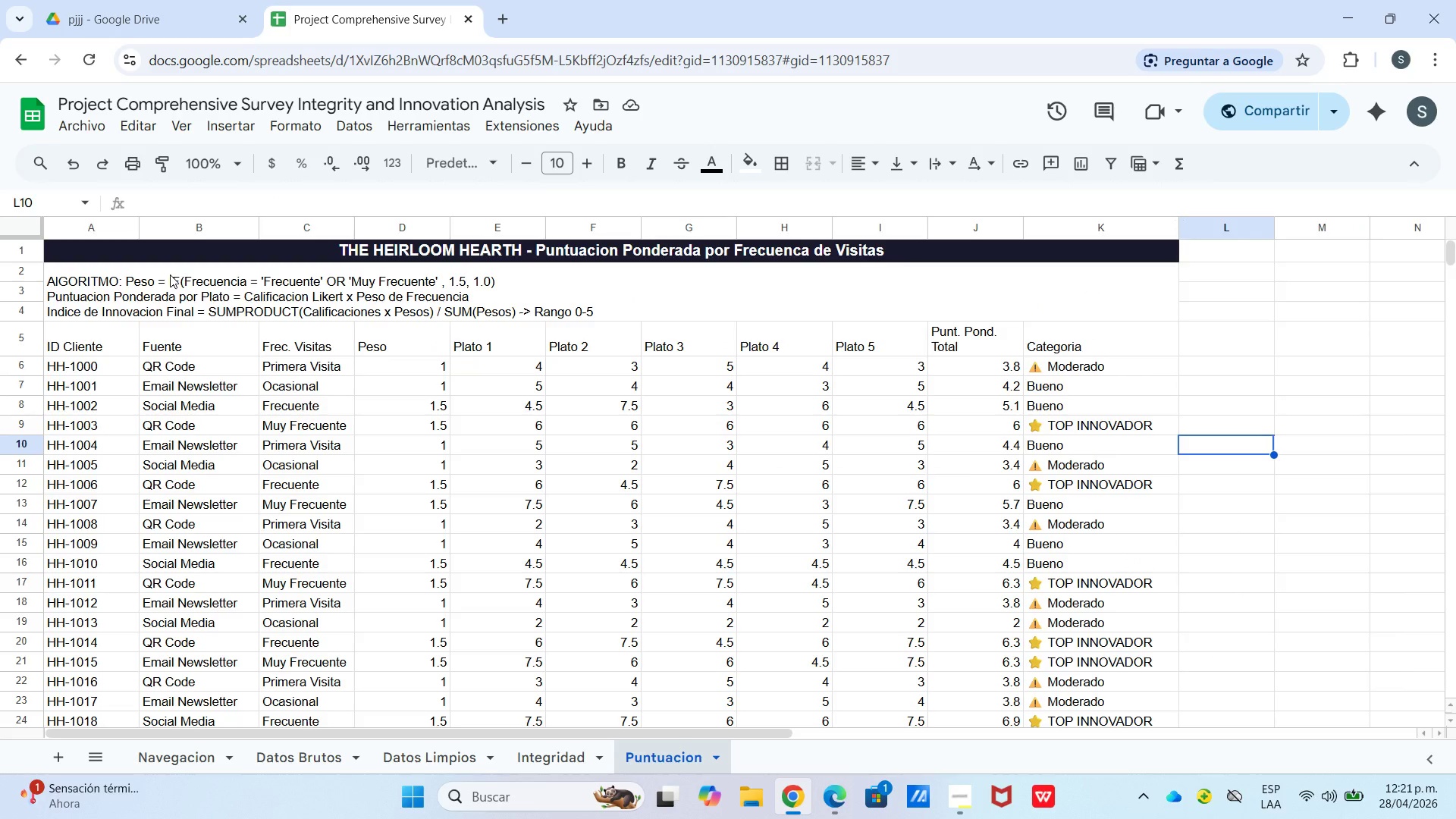 
left_click([170, 275])
 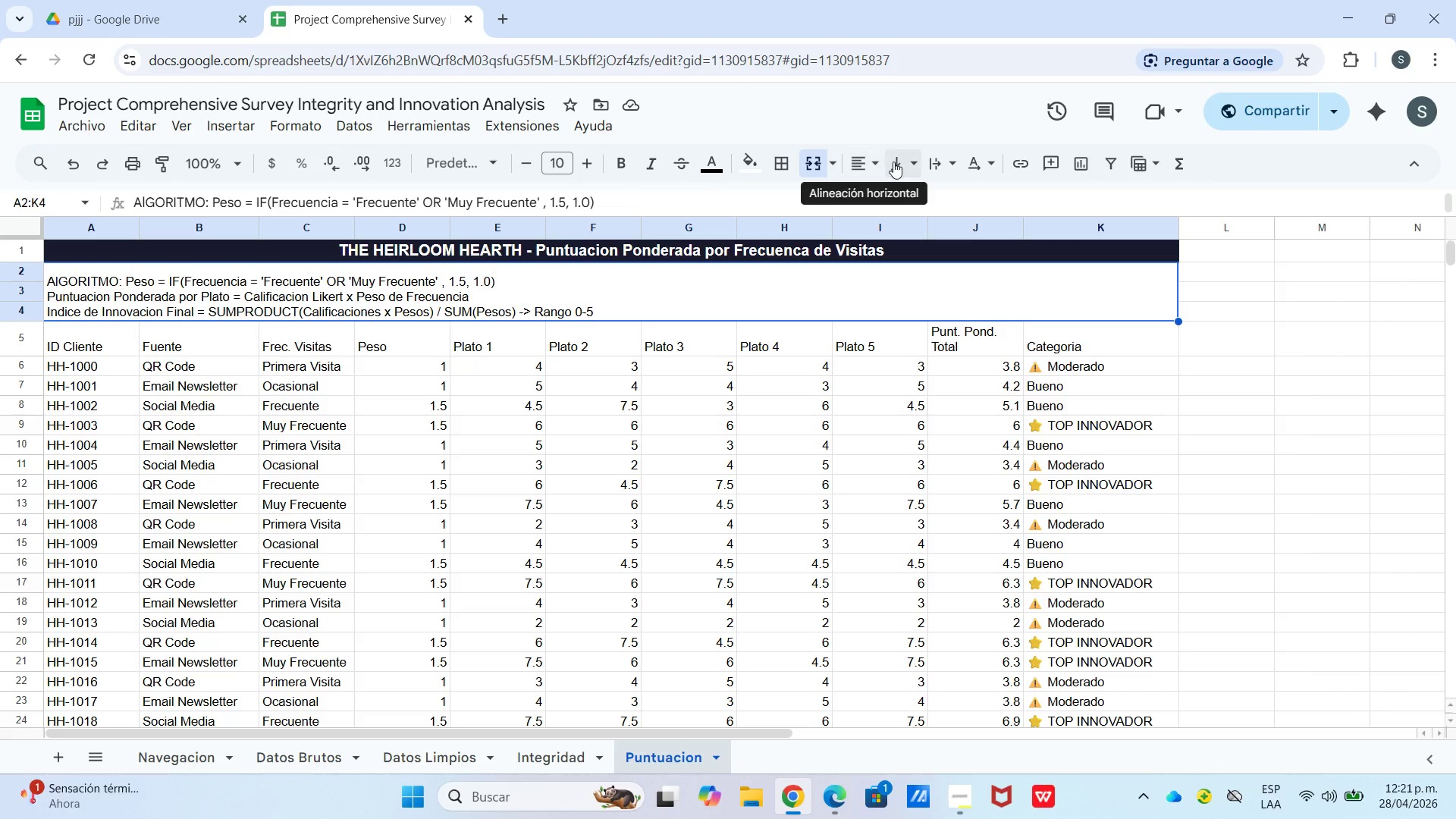 
double_click([927, 197])
 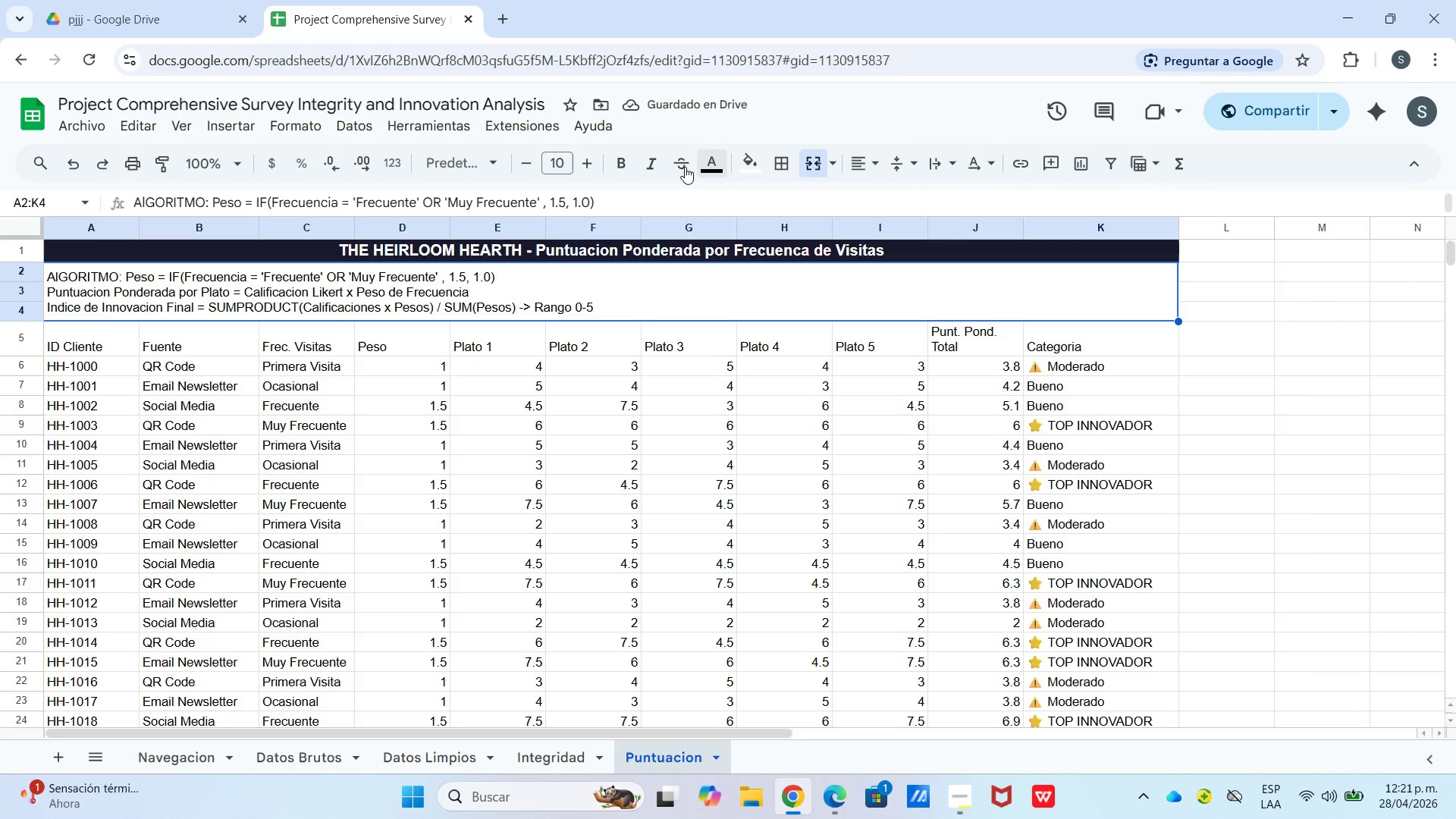 
left_click_drag(start_coordinate=[746, 165], to_coordinate=[754, 172])
 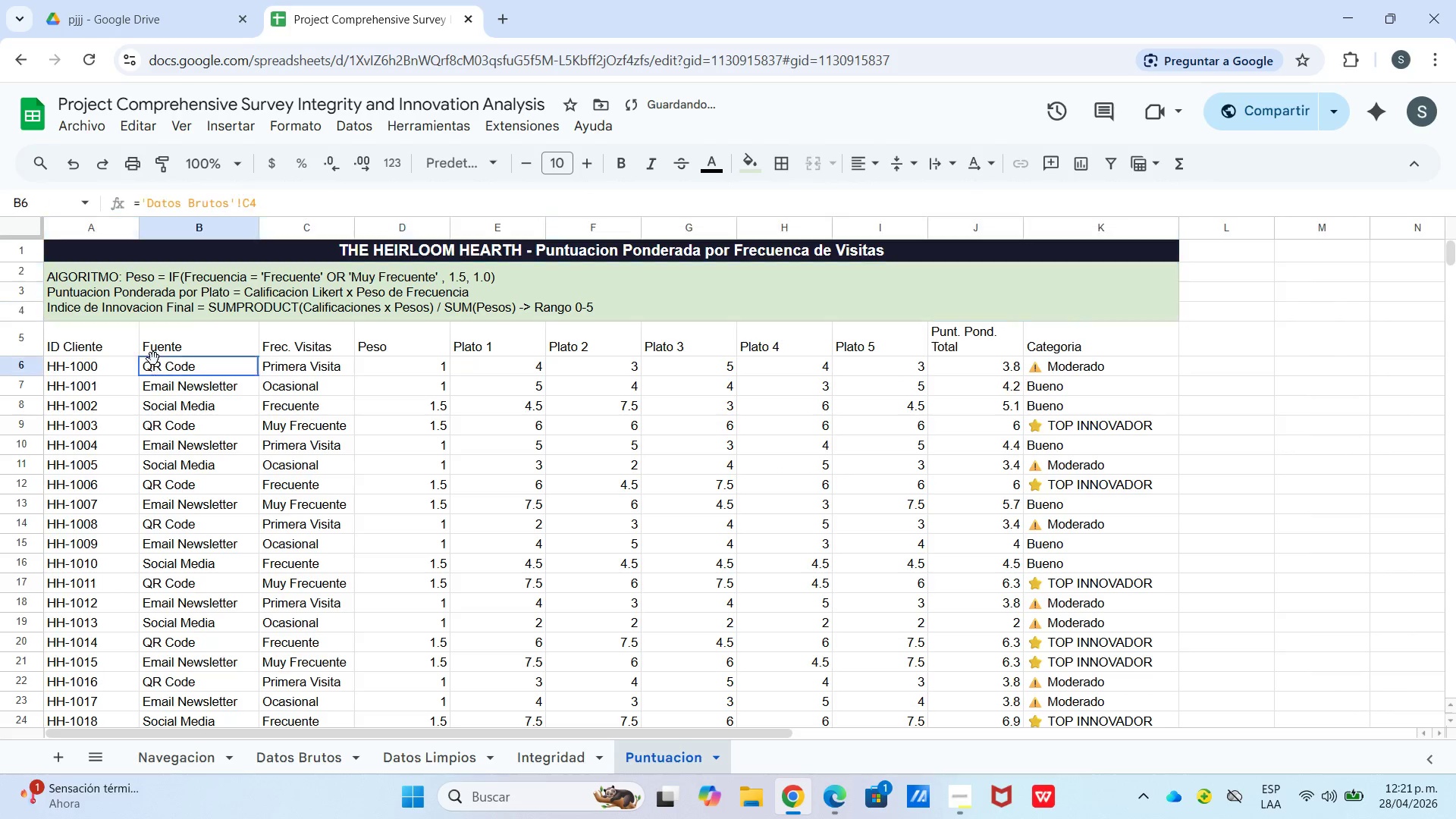 
left_click_drag(start_coordinate=[65, 350], to_coordinate=[1034, 333])
 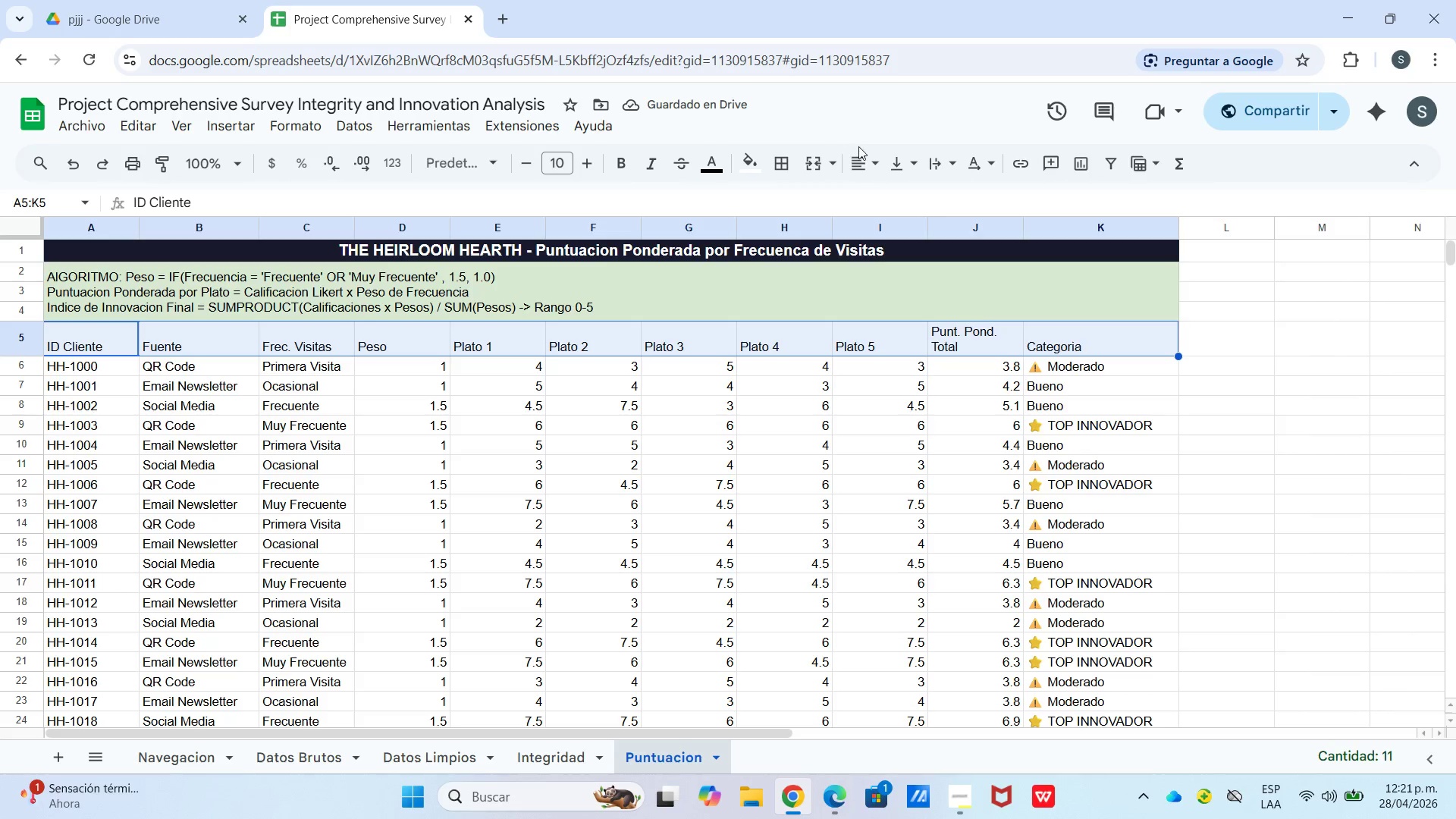 
left_click_drag(start_coordinate=[867, 154], to_coordinate=[868, 160])
 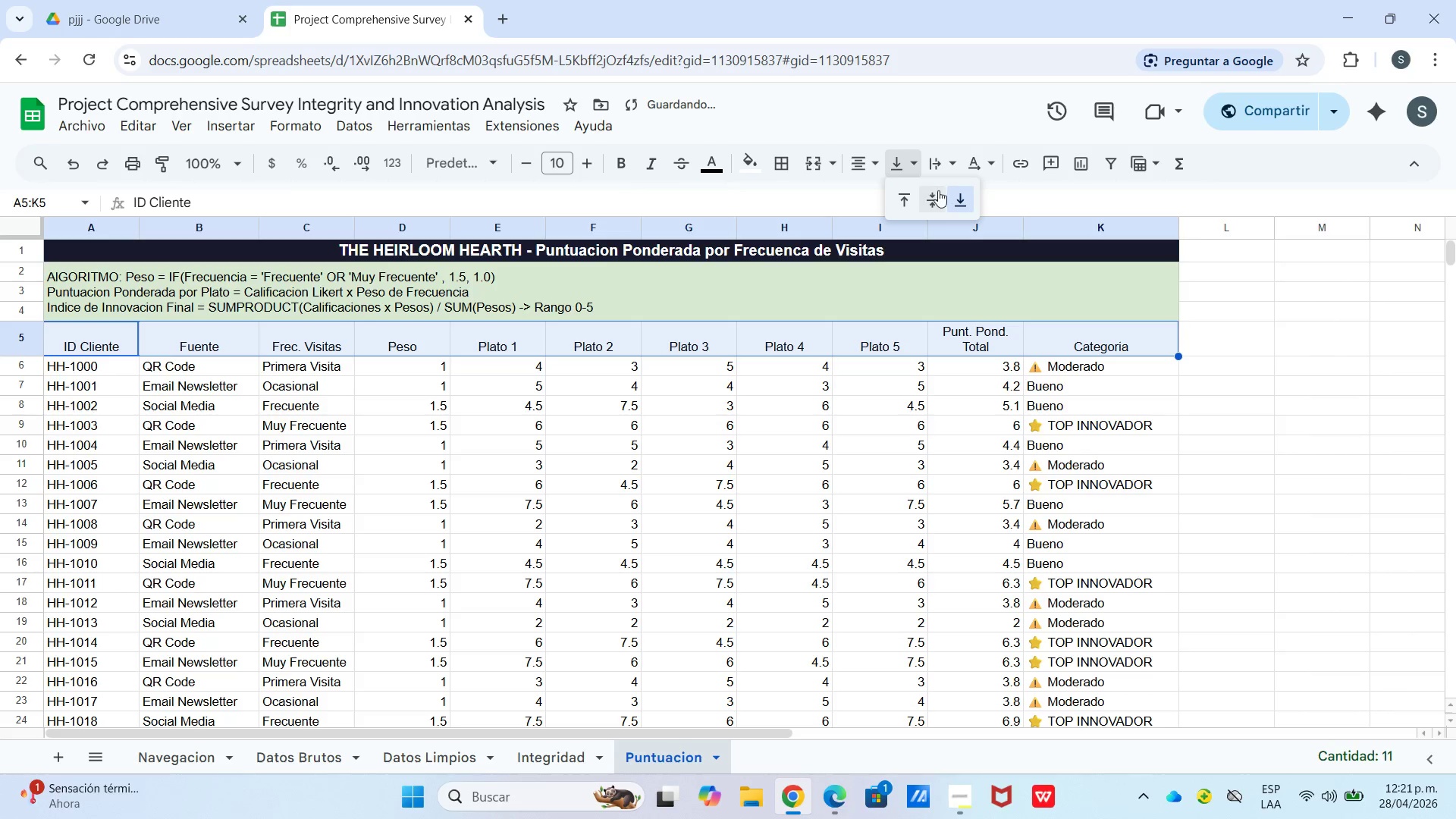 
left_click([931, 200])
 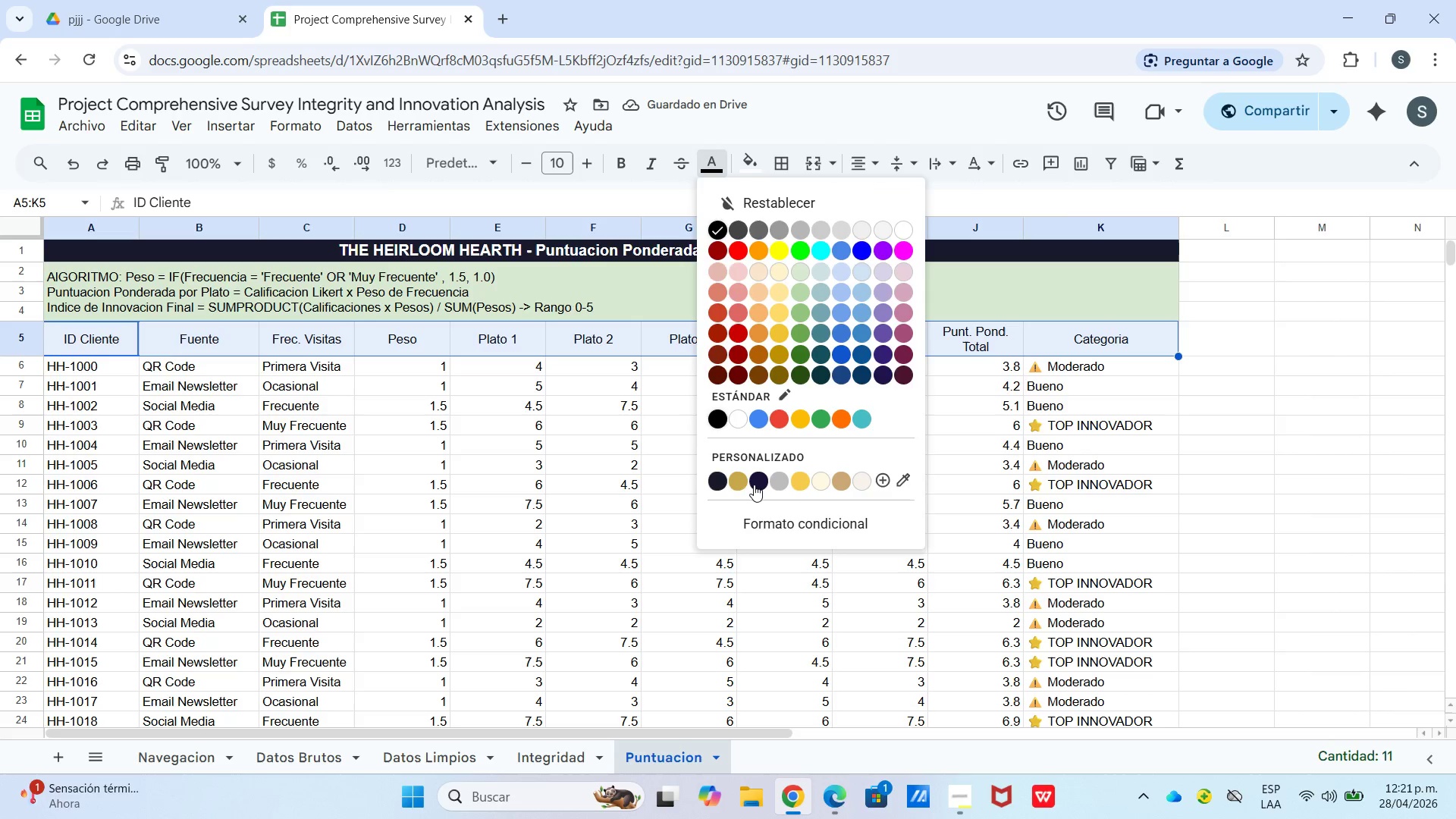 
left_click([758, 481])
 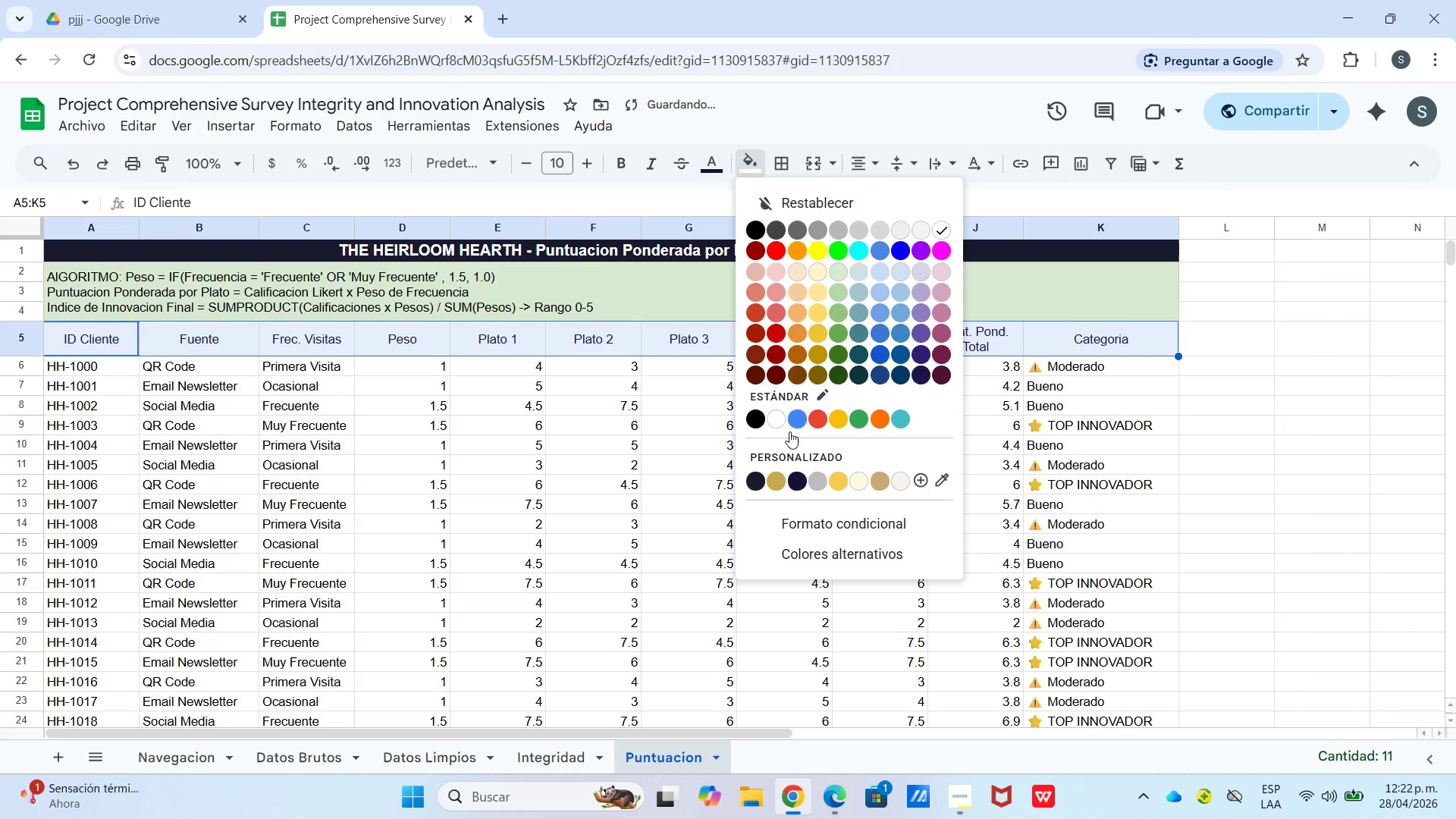 
left_click([802, 485])
 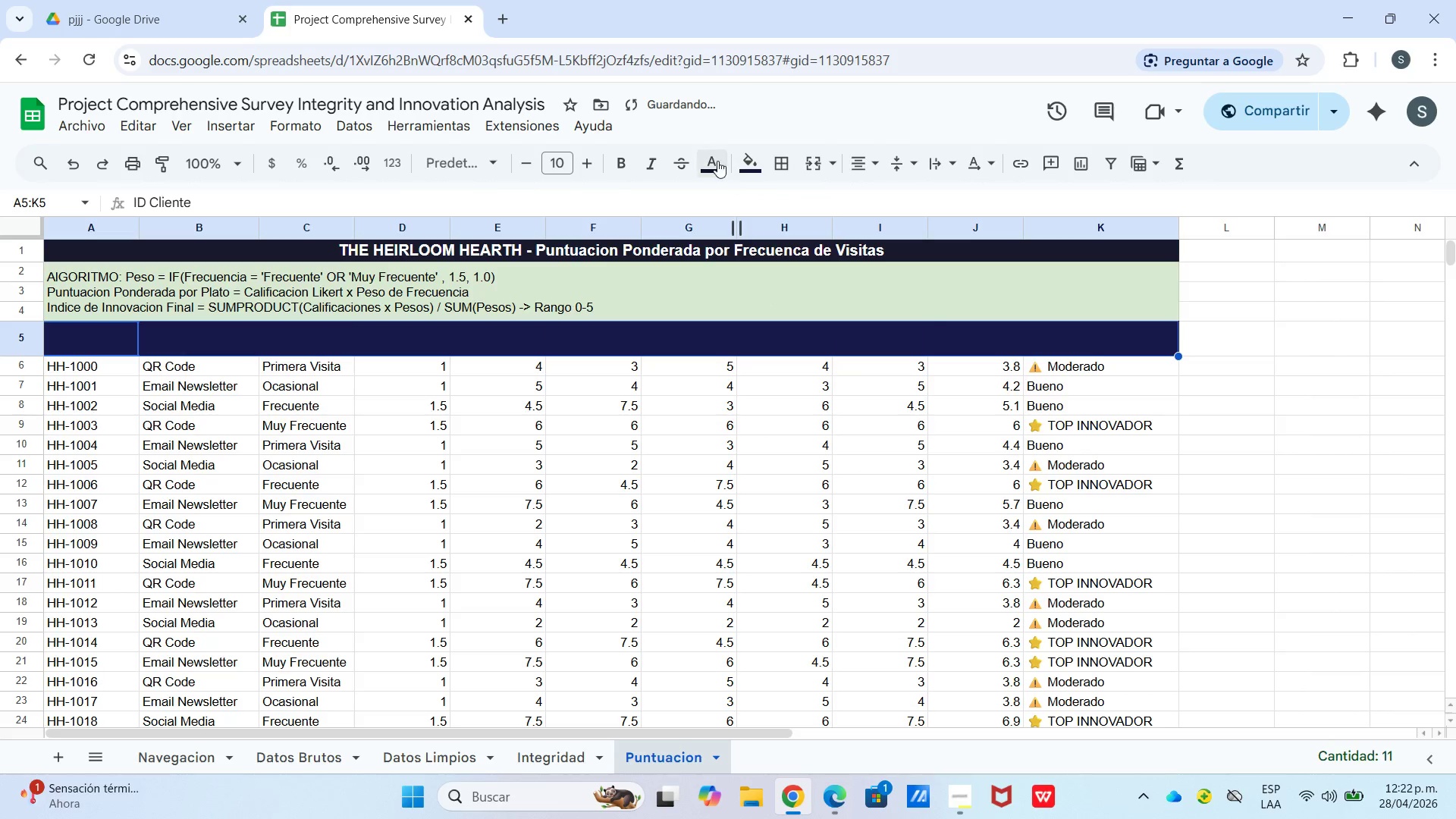 
left_click_drag(start_coordinate=[717, 160], to_coordinate=[721, 163])
 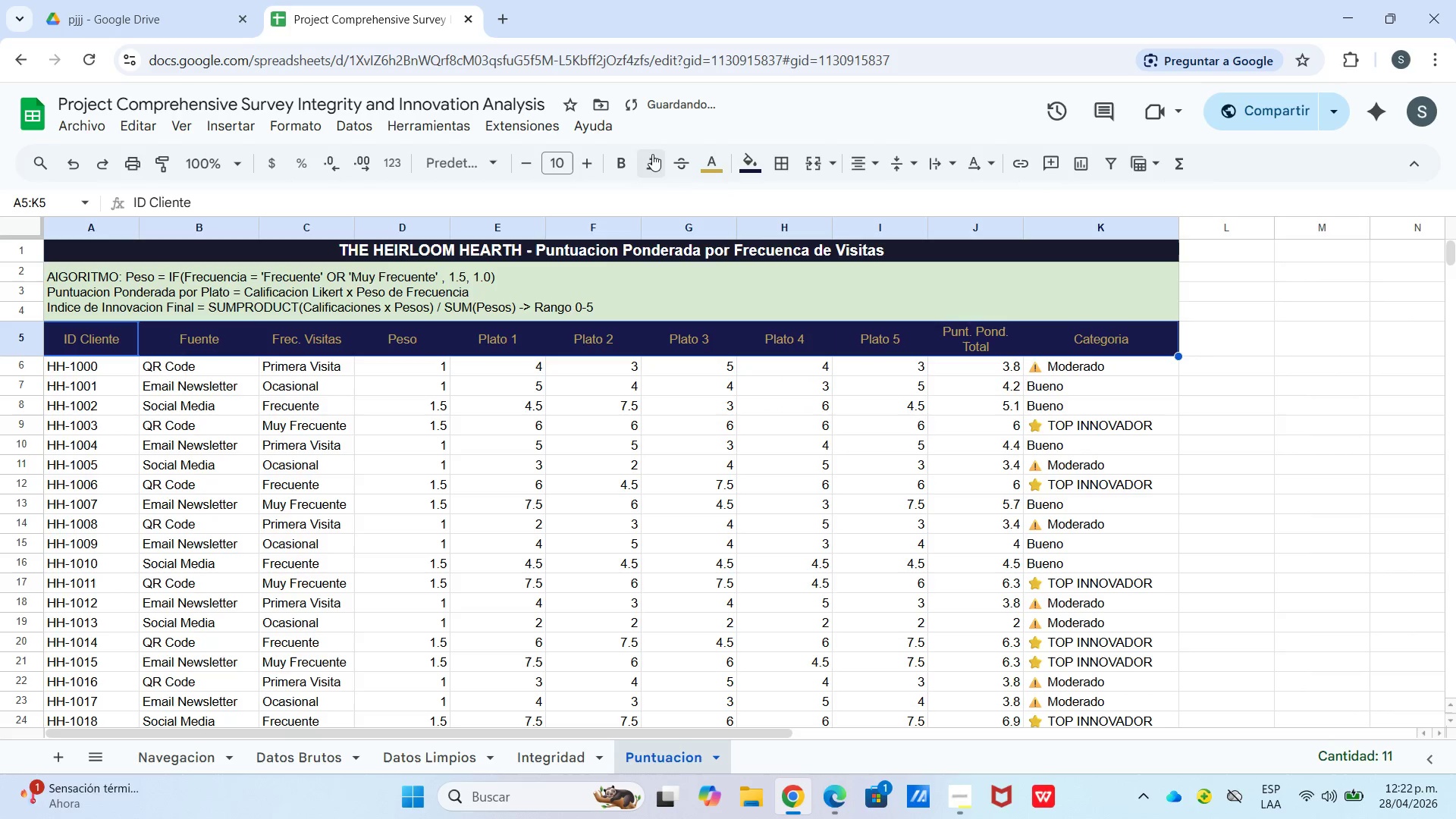 
left_click([626, 171])
 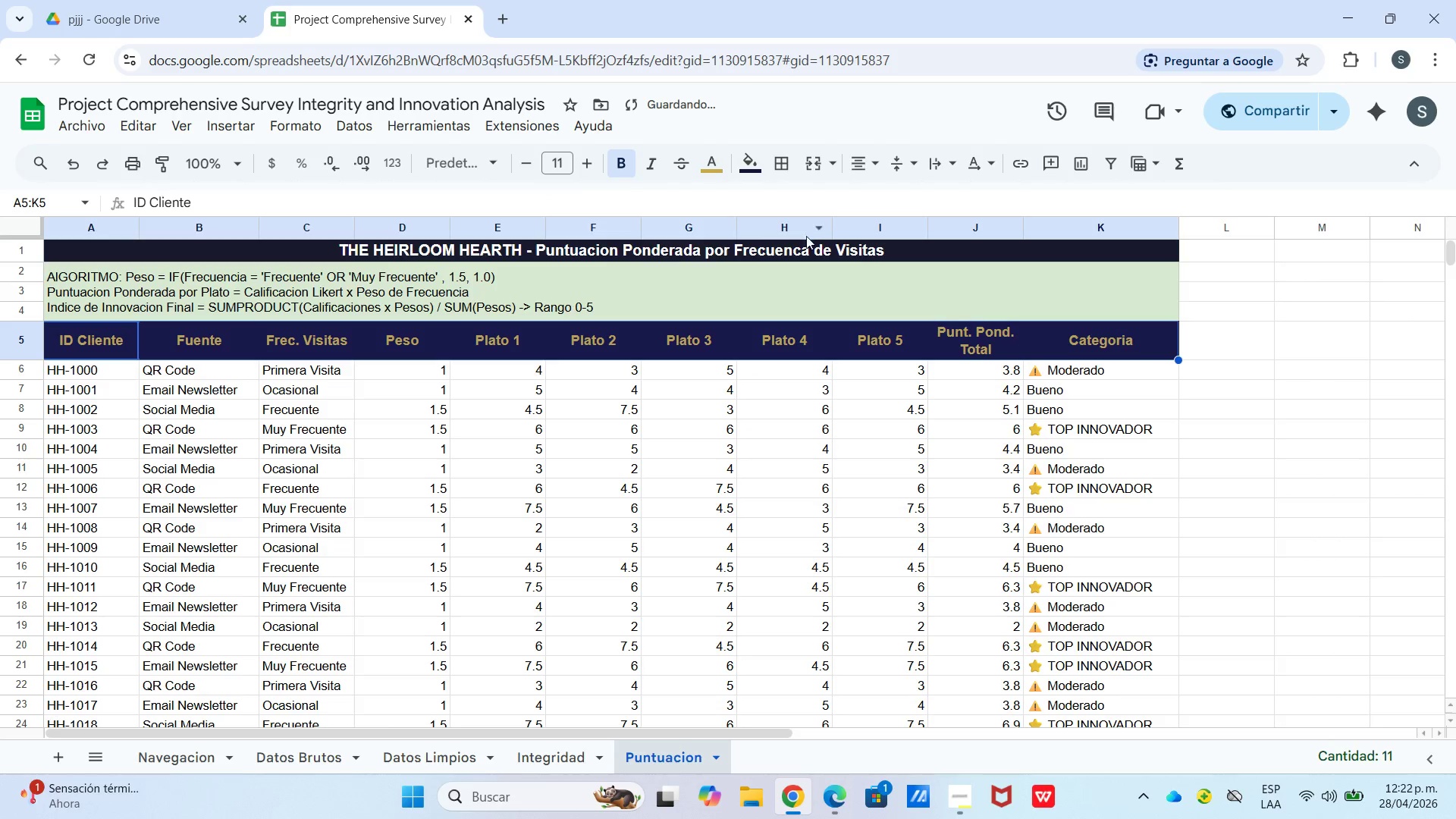 
left_click_drag(start_coordinate=[1246, 344], to_coordinate=[1242, 345])
 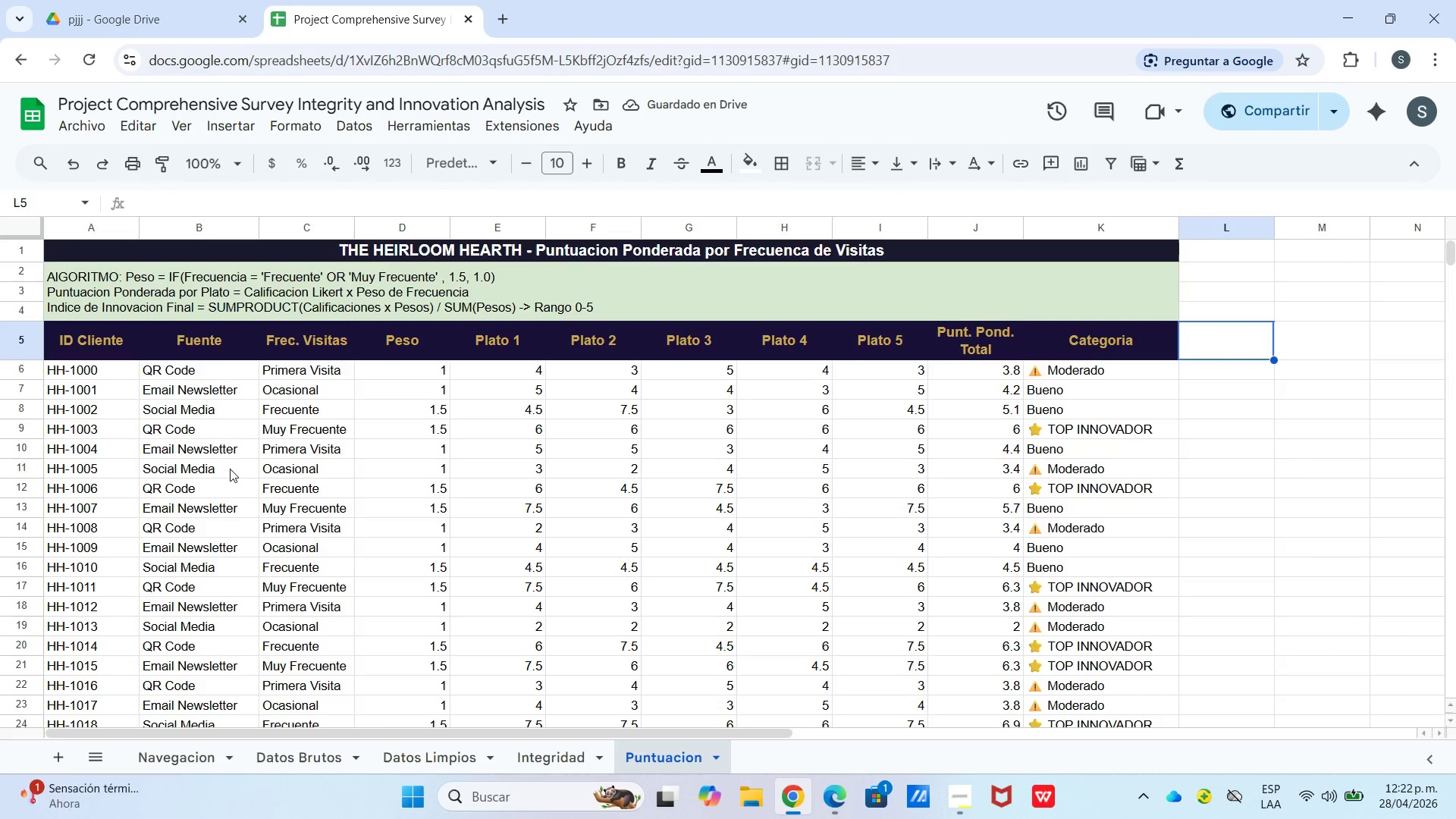 
left_click_drag(start_coordinate=[435, 364], to_coordinate=[958, 552])
 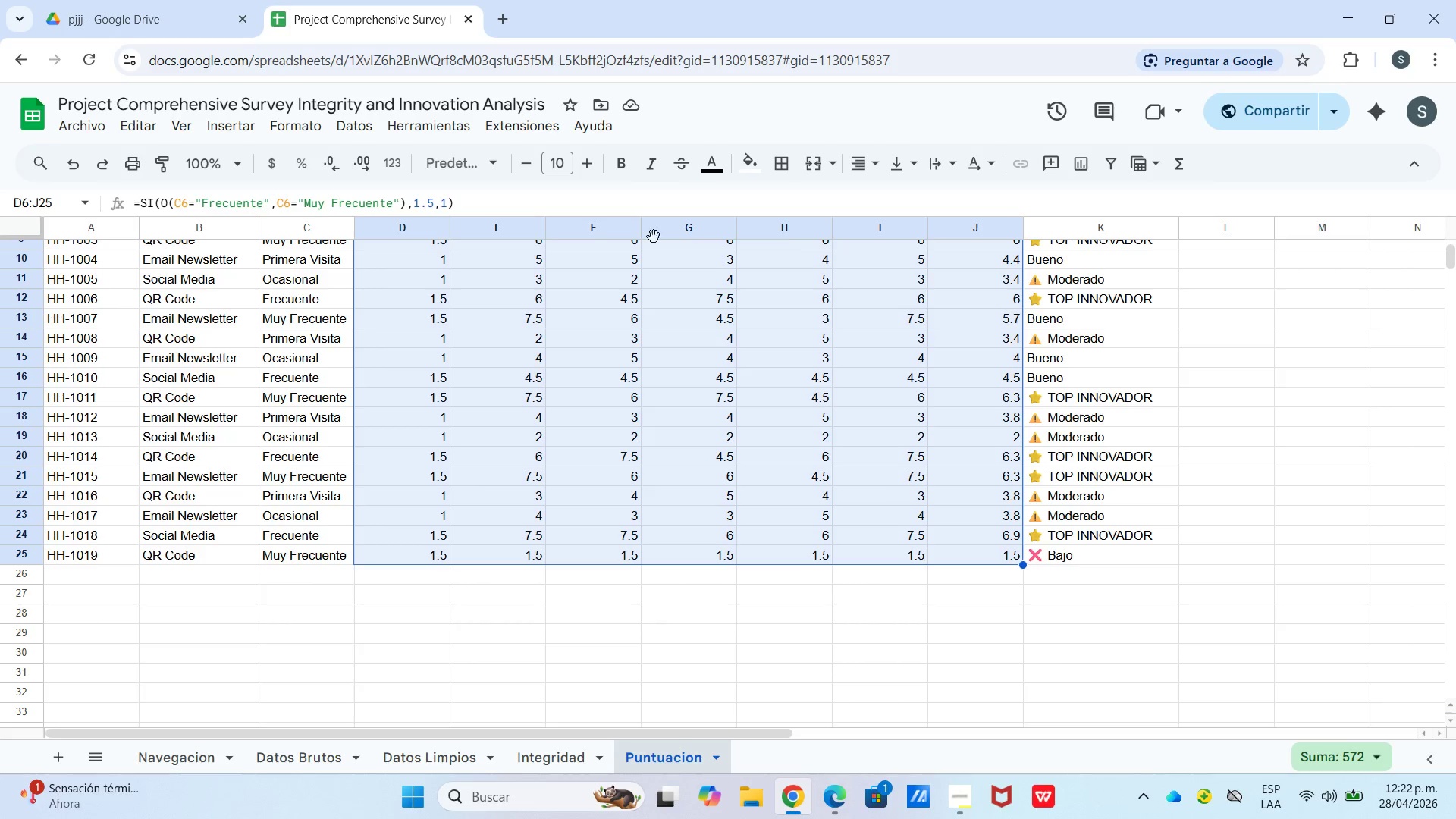 
scroll: coordinate [951, 438], scroll_direction: down, amount: 2.0
 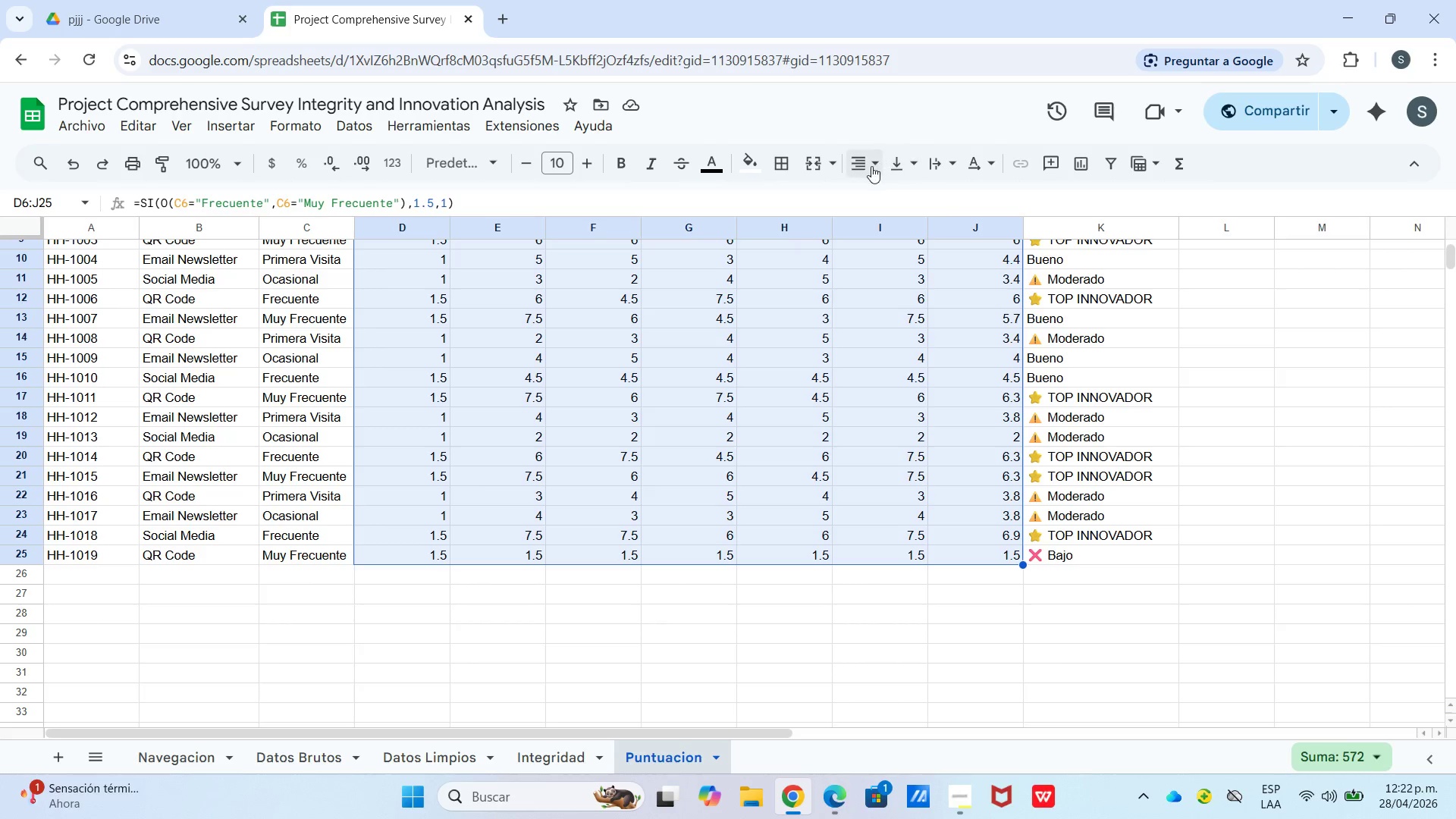 
left_click_drag(start_coordinate=[896, 152], to_coordinate=[904, 175])
 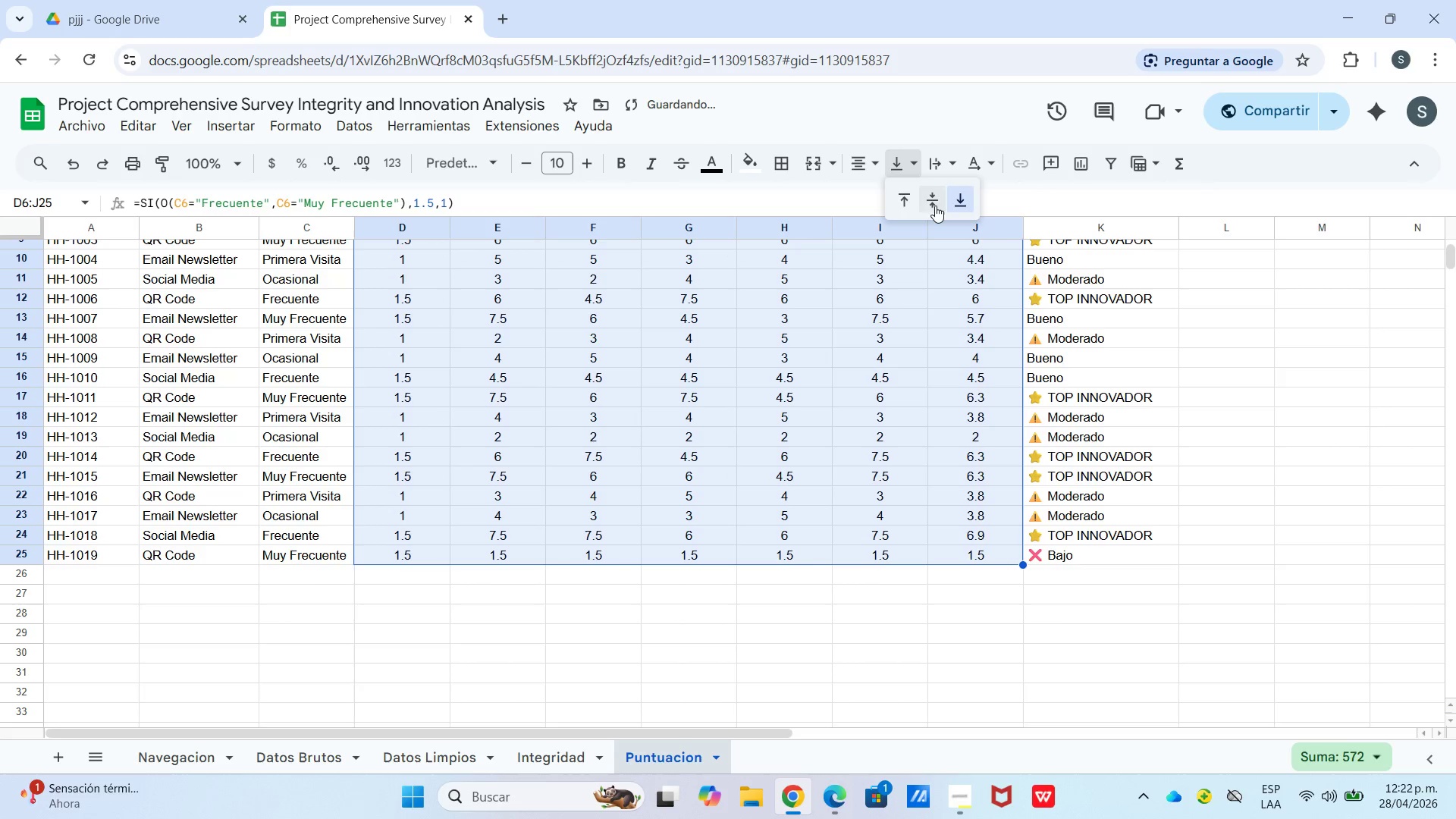 
triple_click([935, 205])
 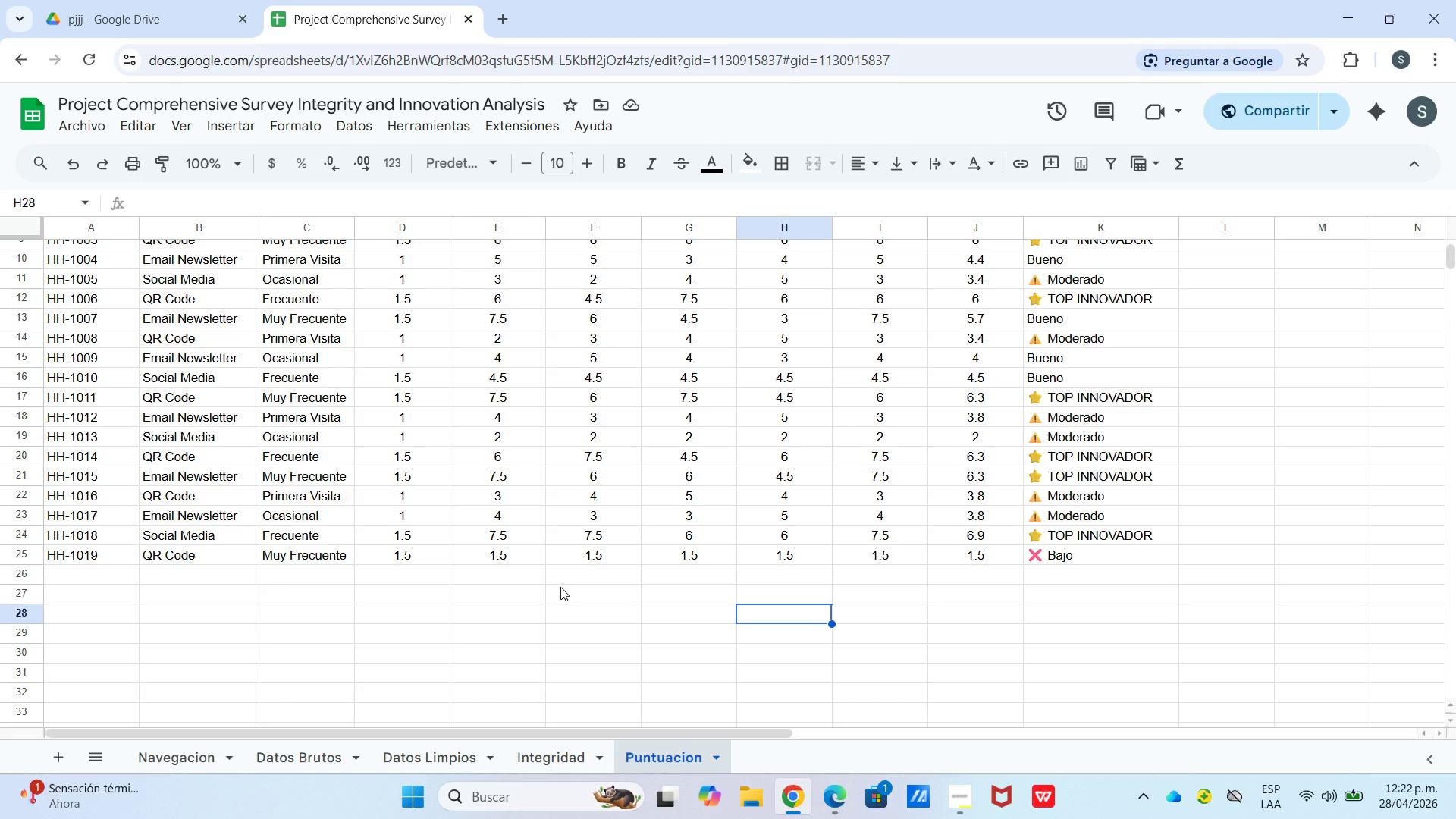 
wait(13.58)
 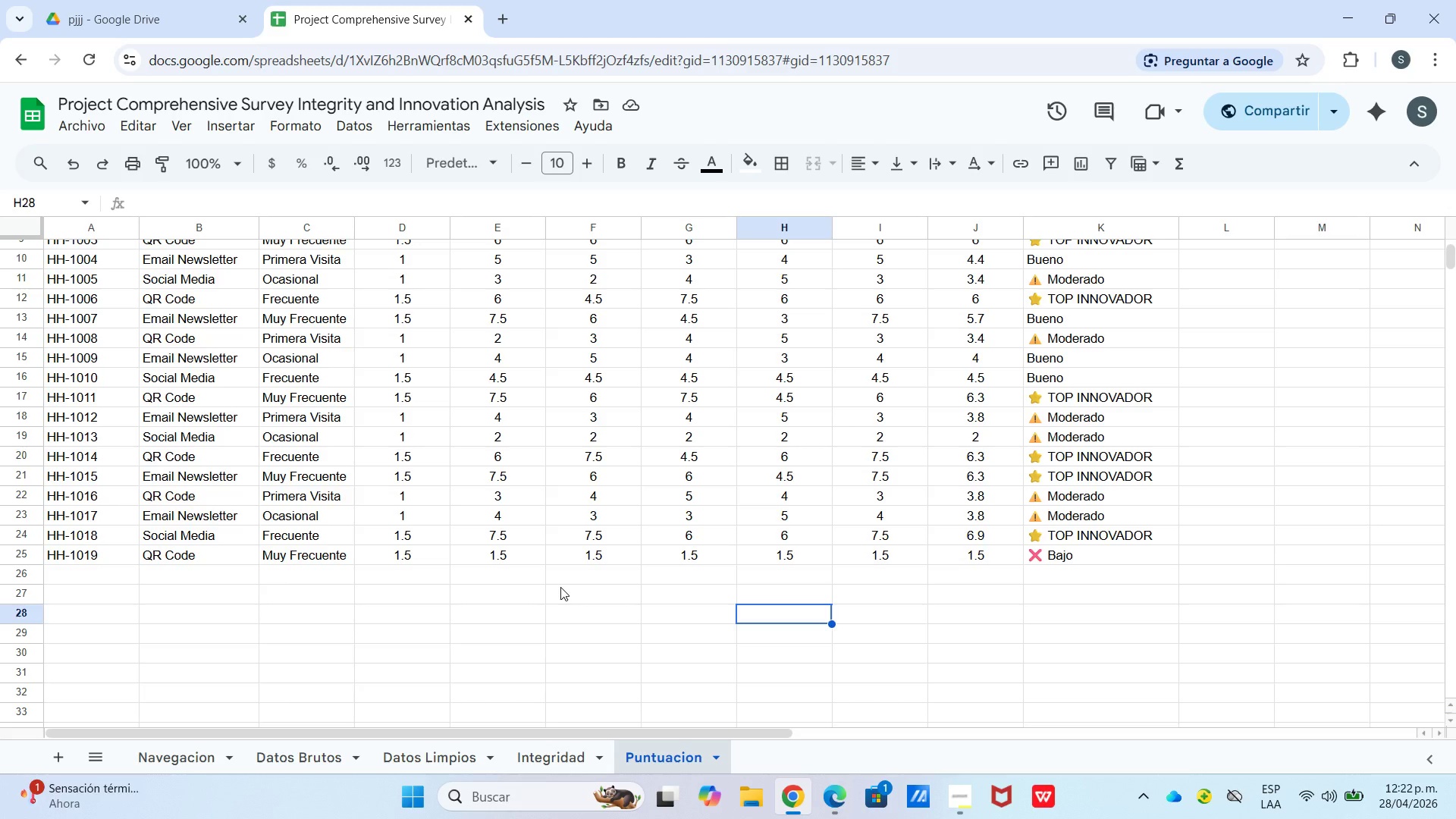 
scroll: coordinate [563, 453], scroll_direction: up, amount: 2.0
 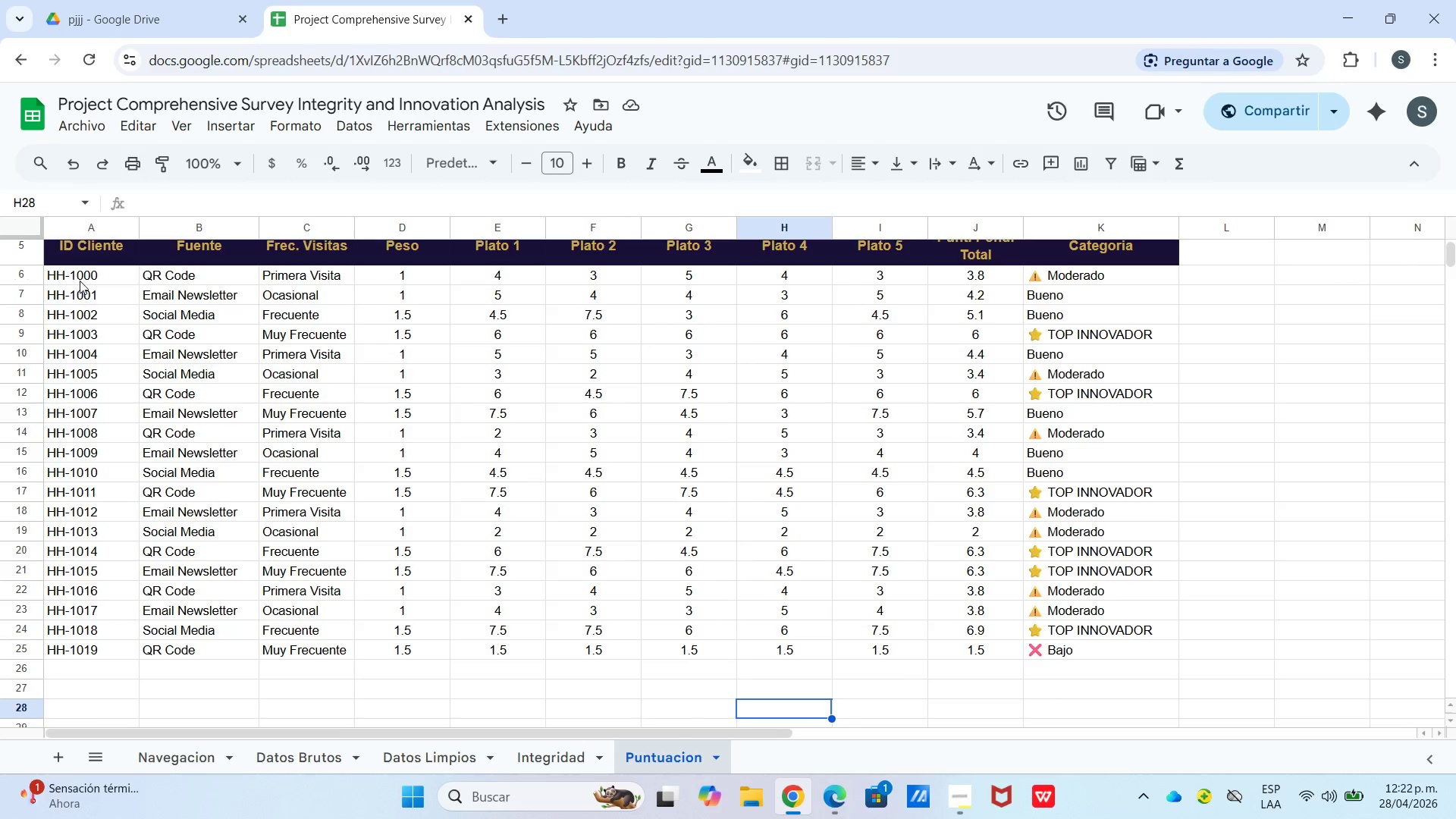 
left_click_drag(start_coordinate=[81, 278], to_coordinate=[1152, 653])
 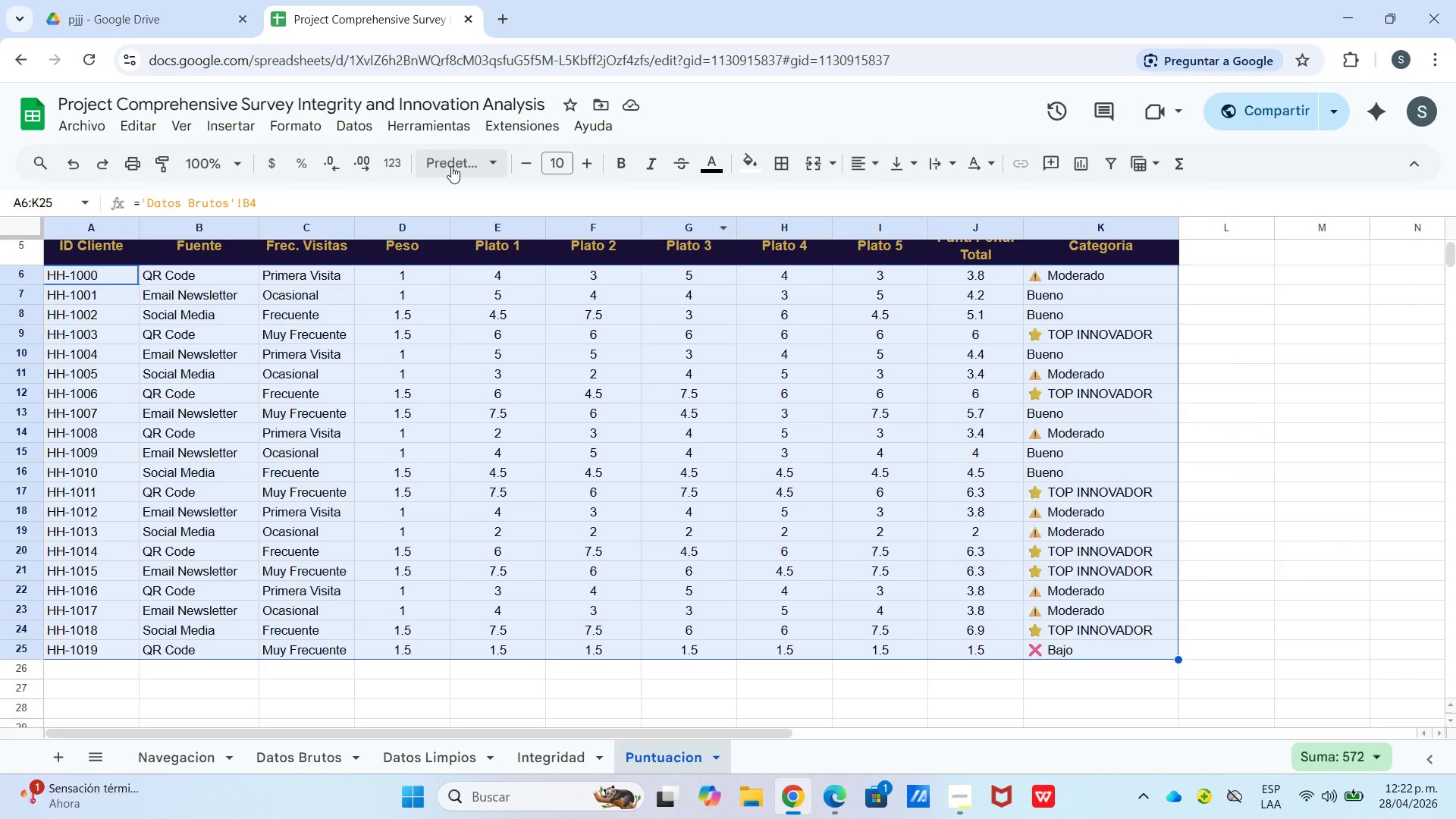 
left_click([297, 129])
 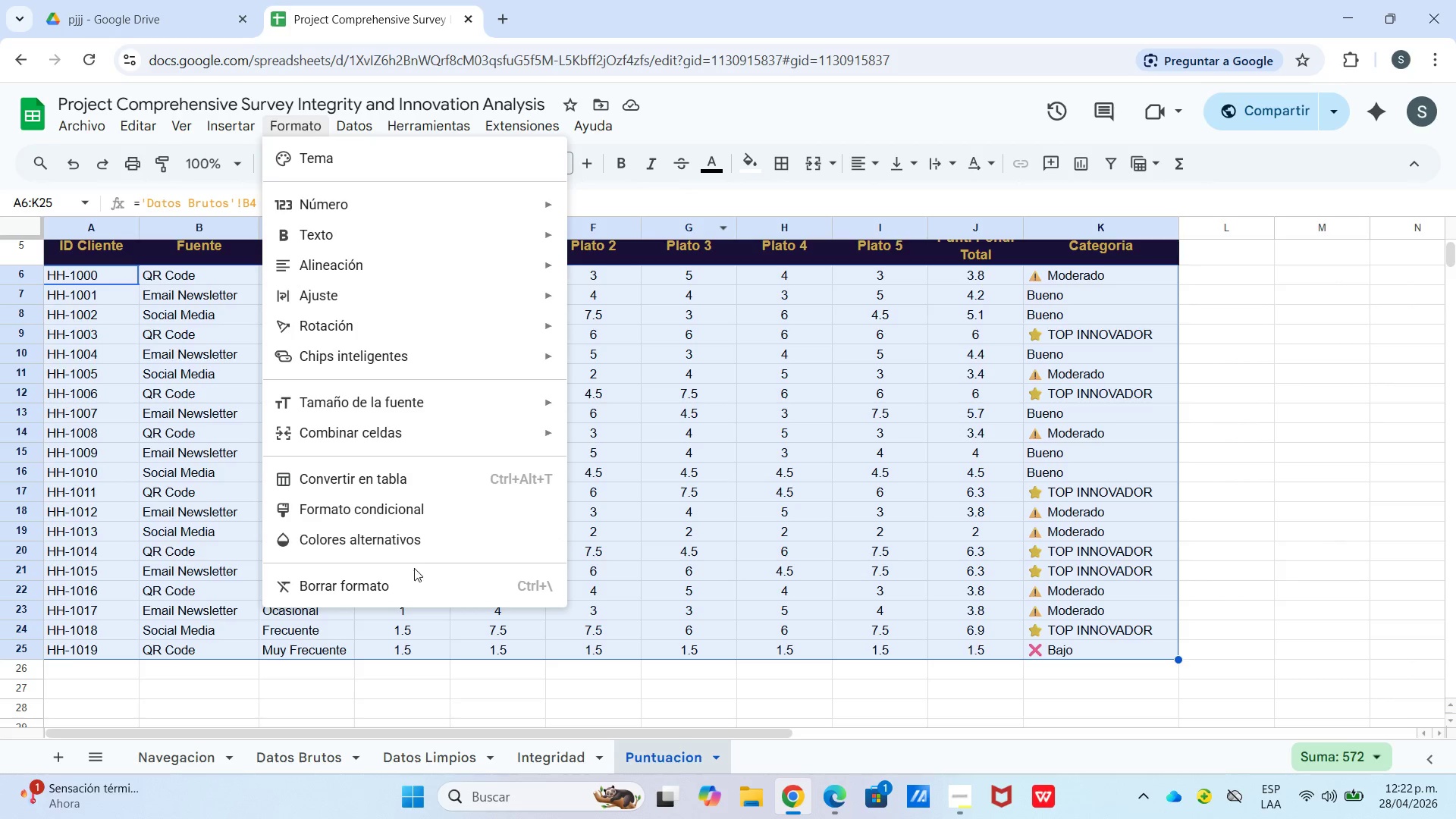 
left_click([413, 547])
 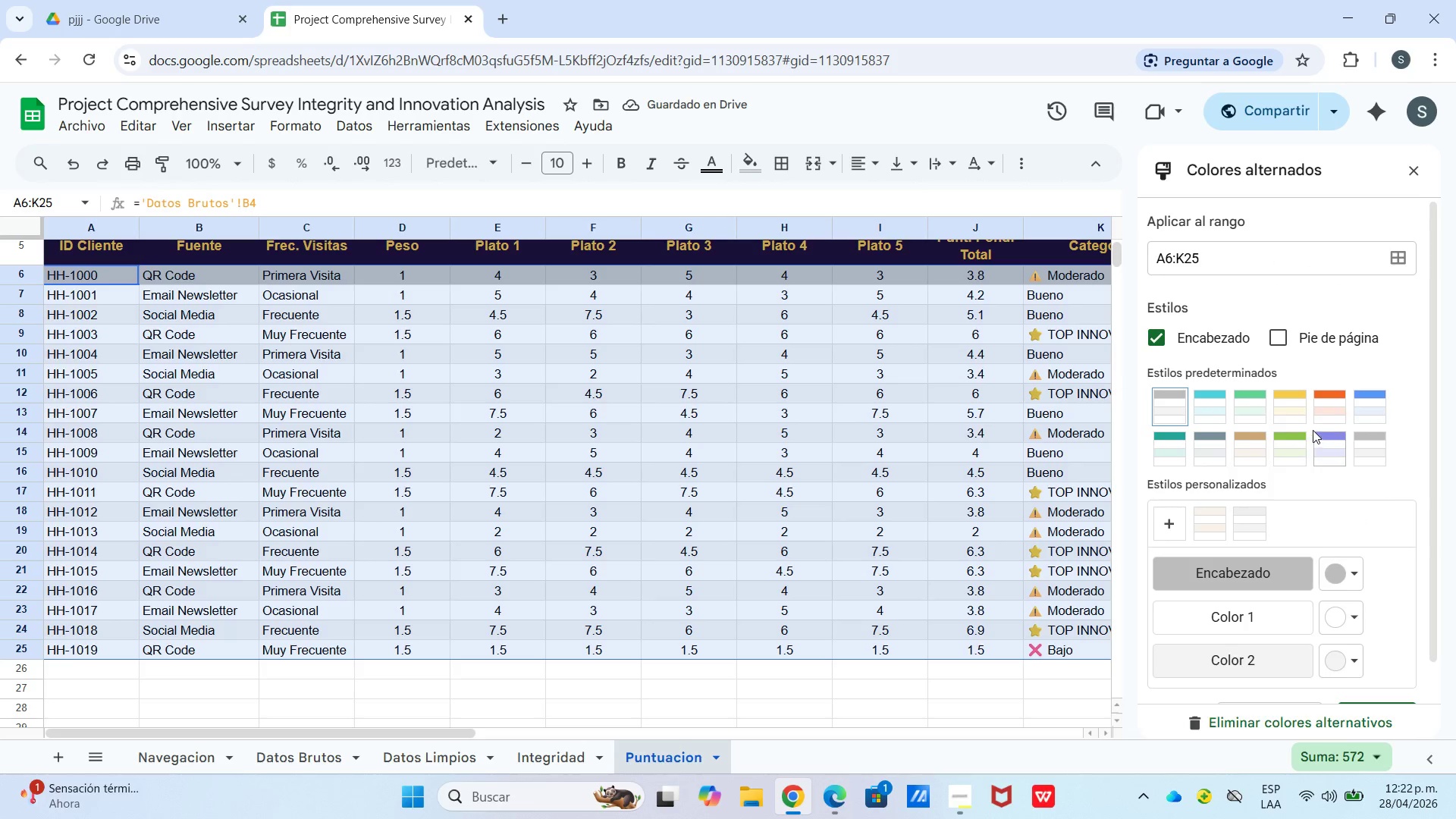 
wait(5.61)
 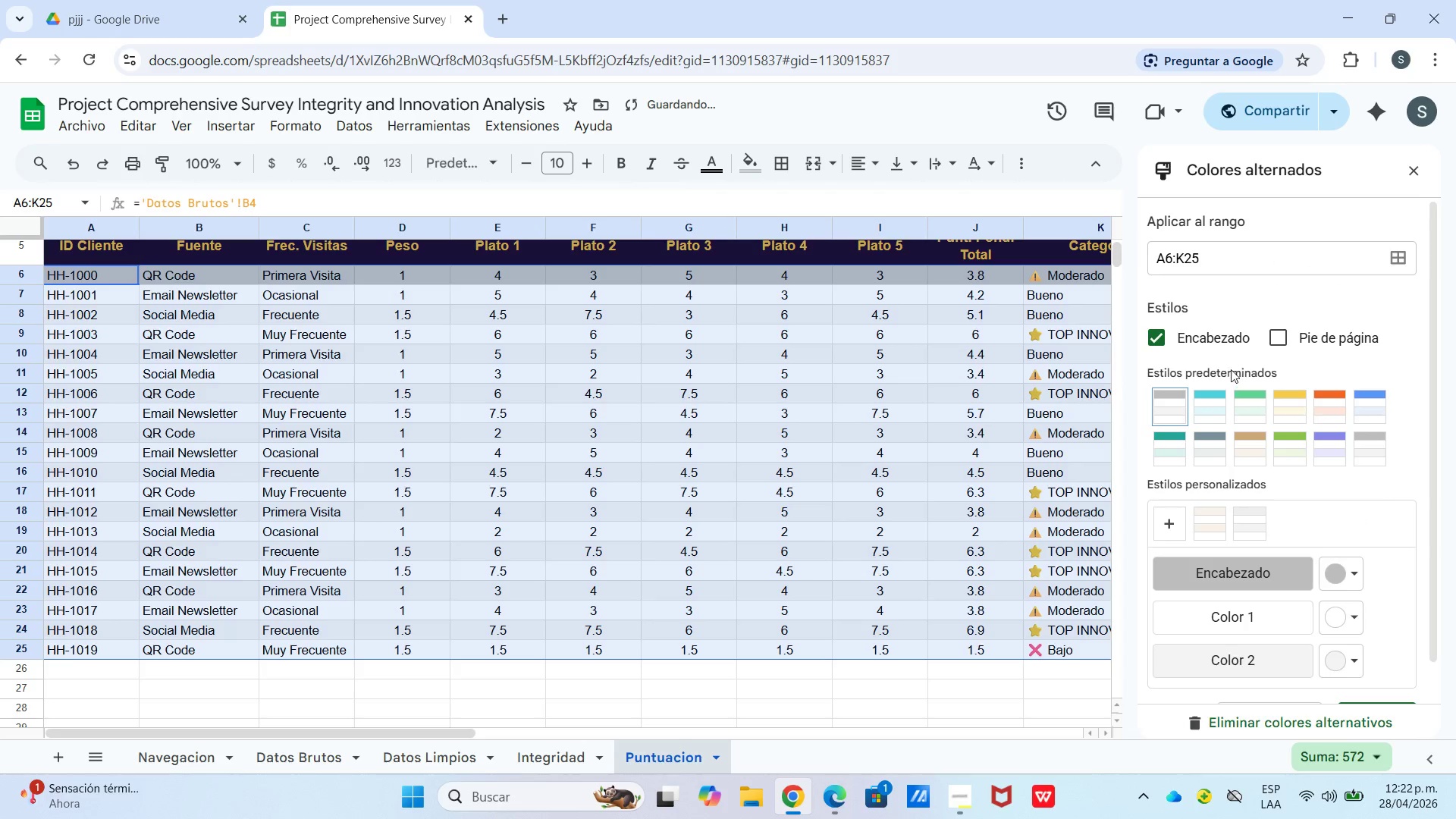 
left_click([1354, 571])
 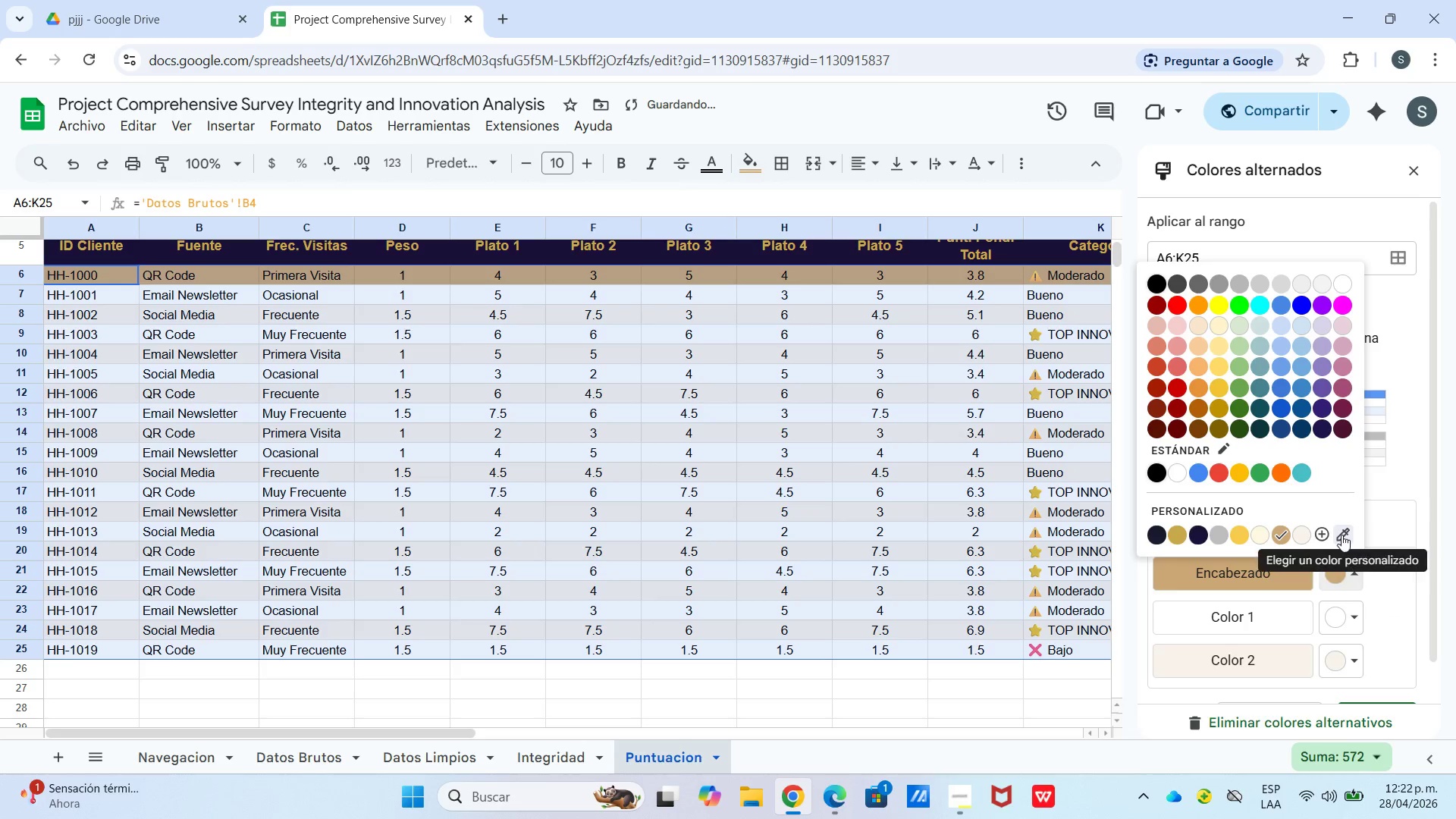 
left_click([1304, 537])
 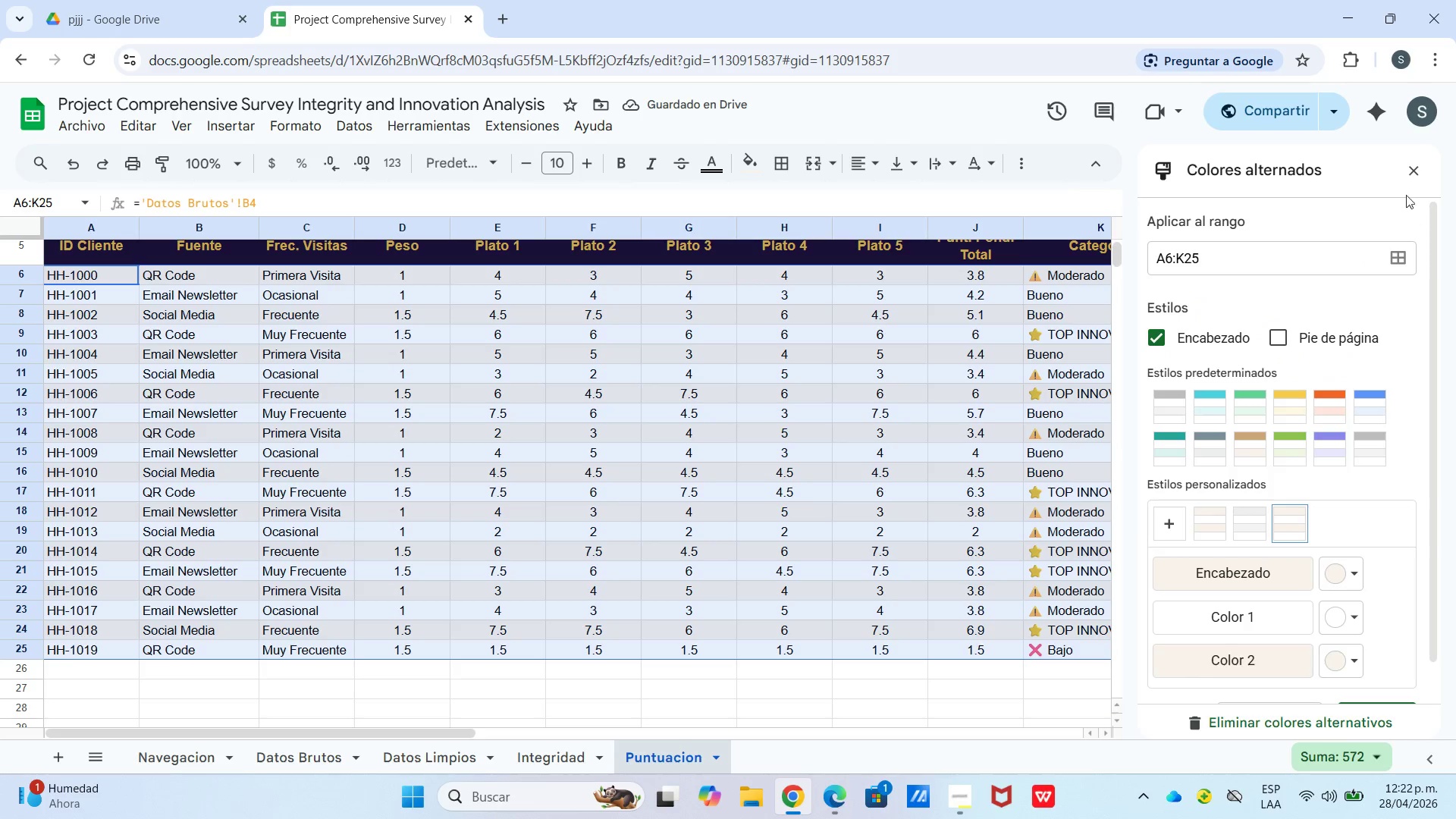 
left_click([1301, 417])
 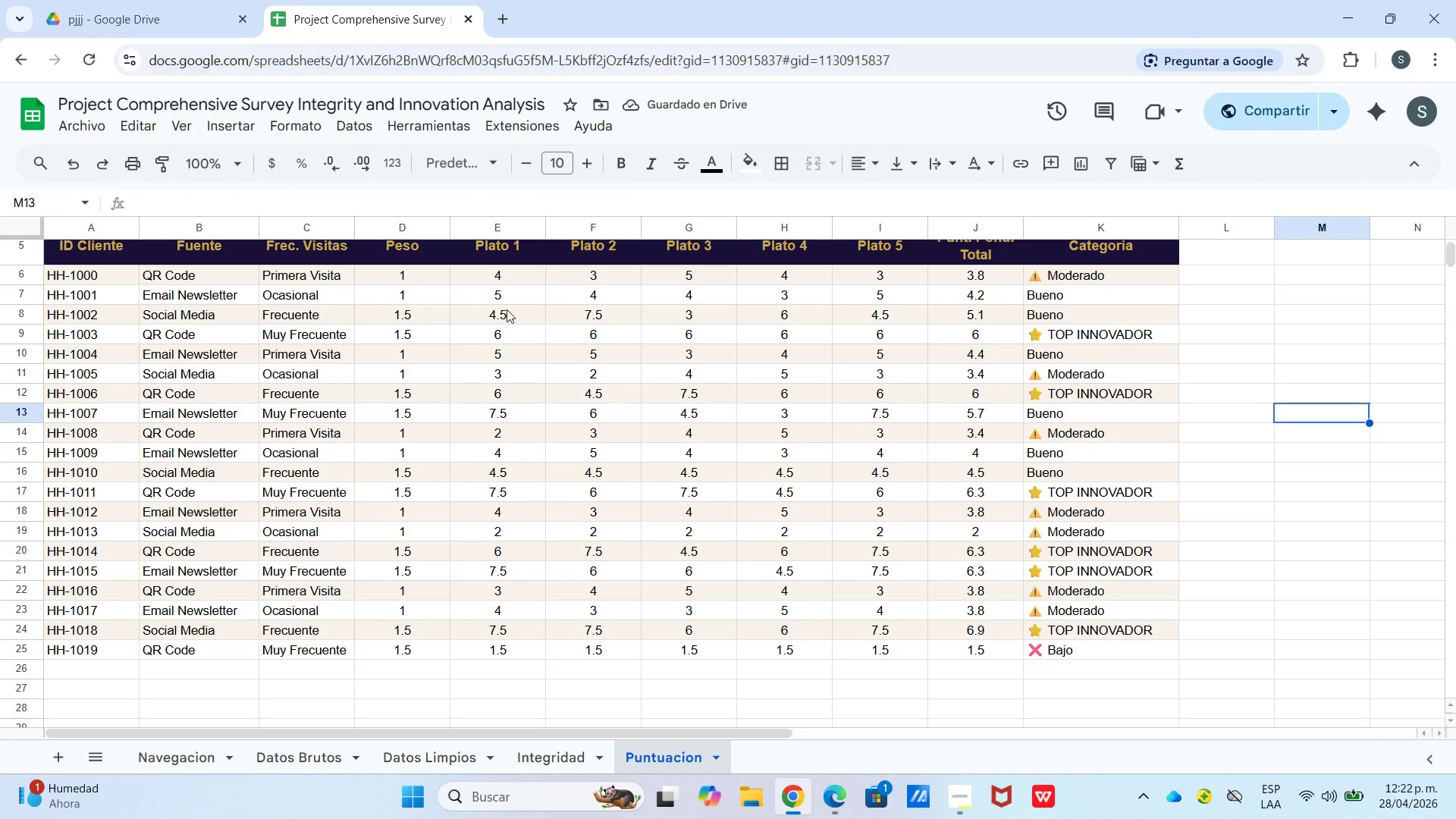 
left_click_drag(start_coordinate=[403, 278], to_coordinate=[410, 647])
 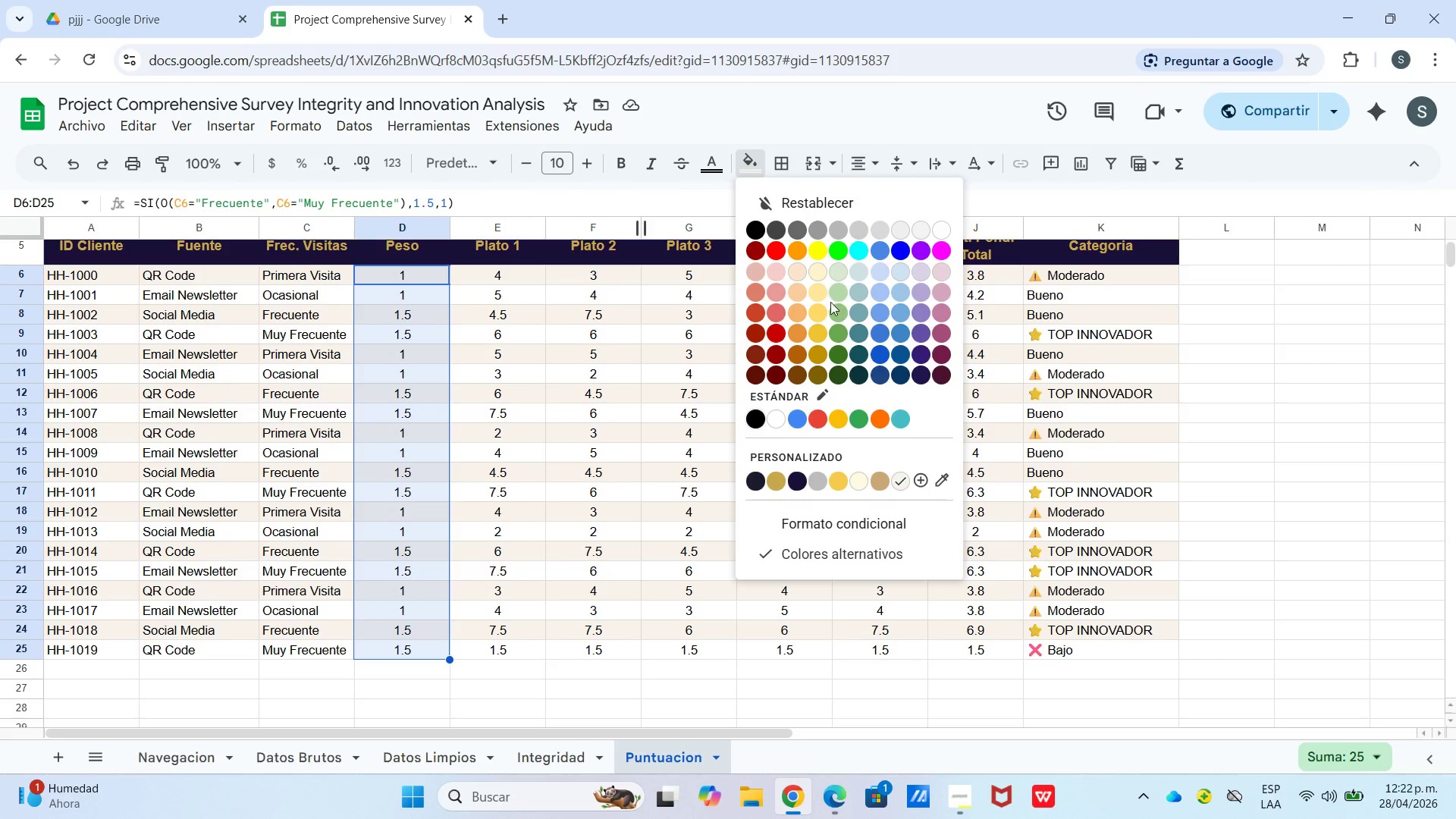 
left_click([796, 273])
 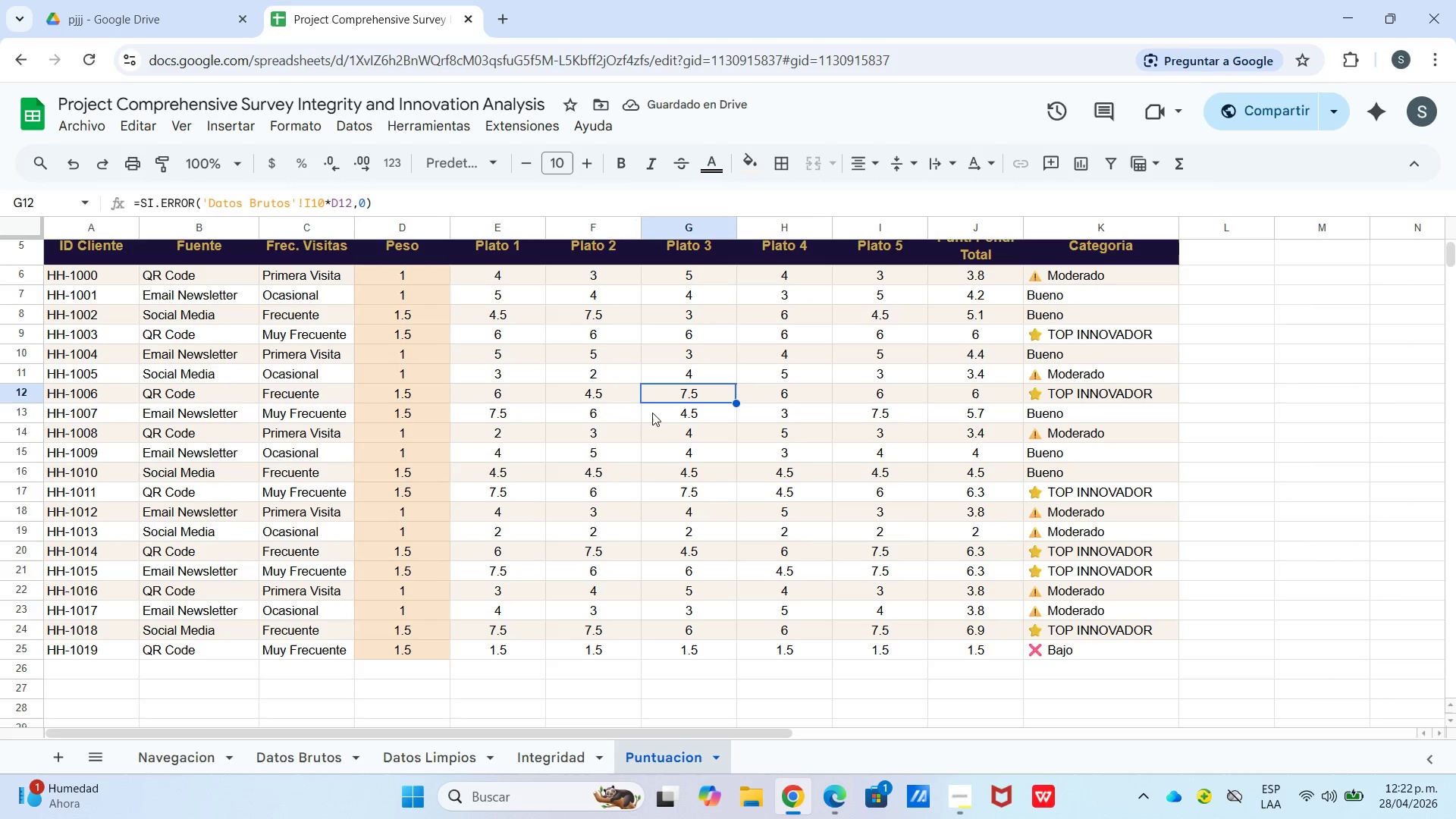 
wait(8.52)
 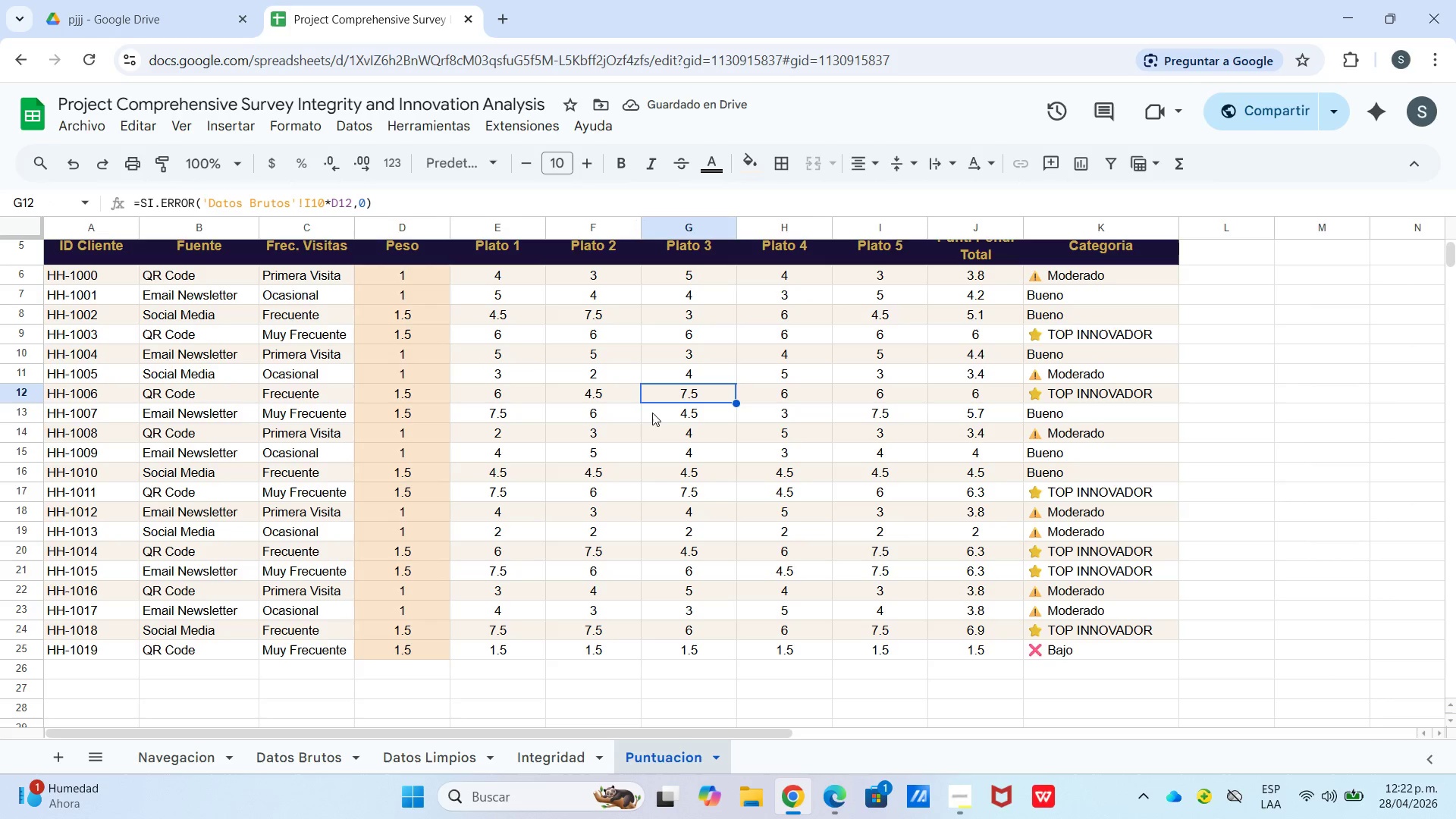 
left_click_drag(start_coordinate=[949, 276], to_coordinate=[939, 658])
 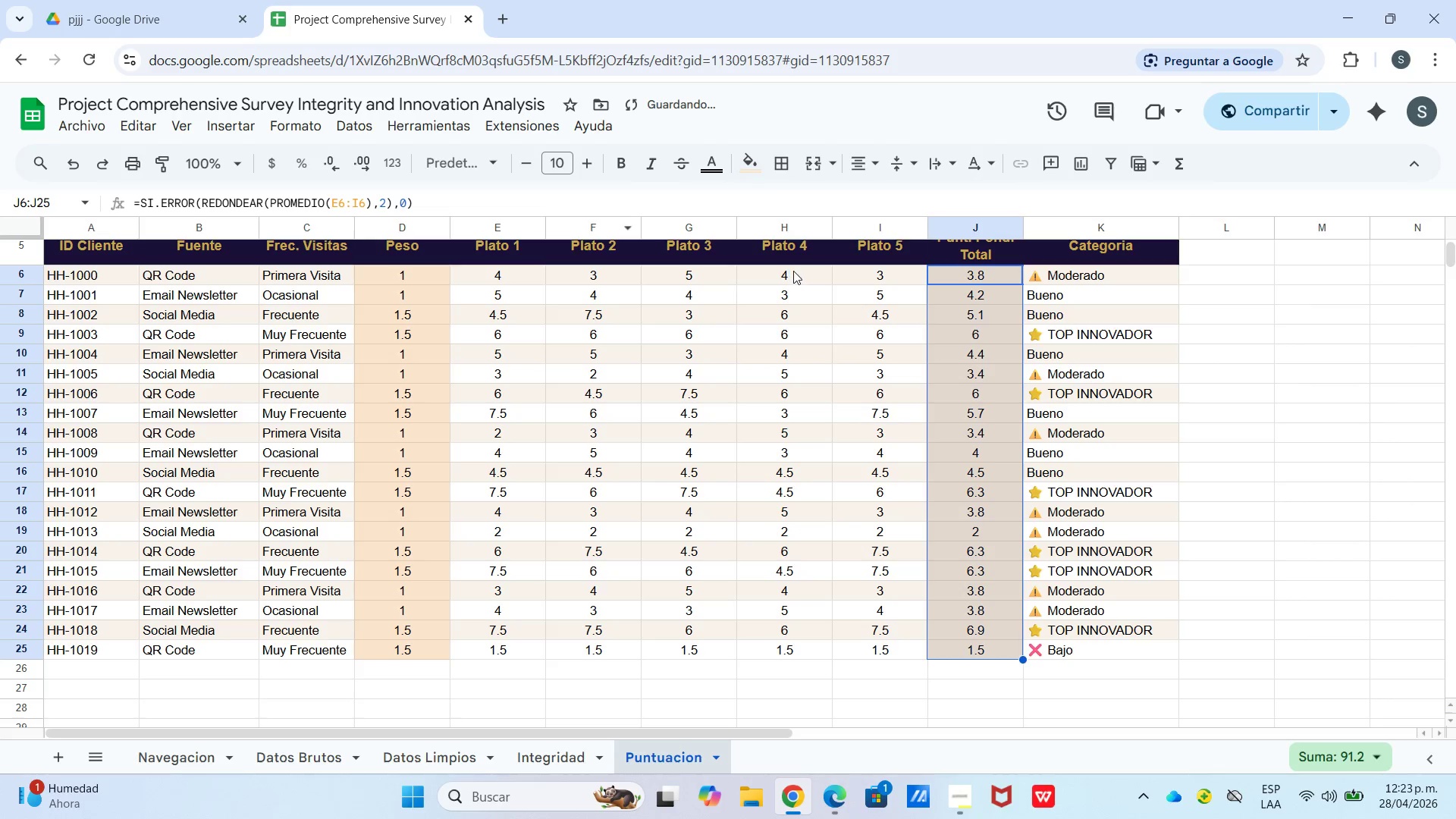 
mouse_move([1029, 368])
 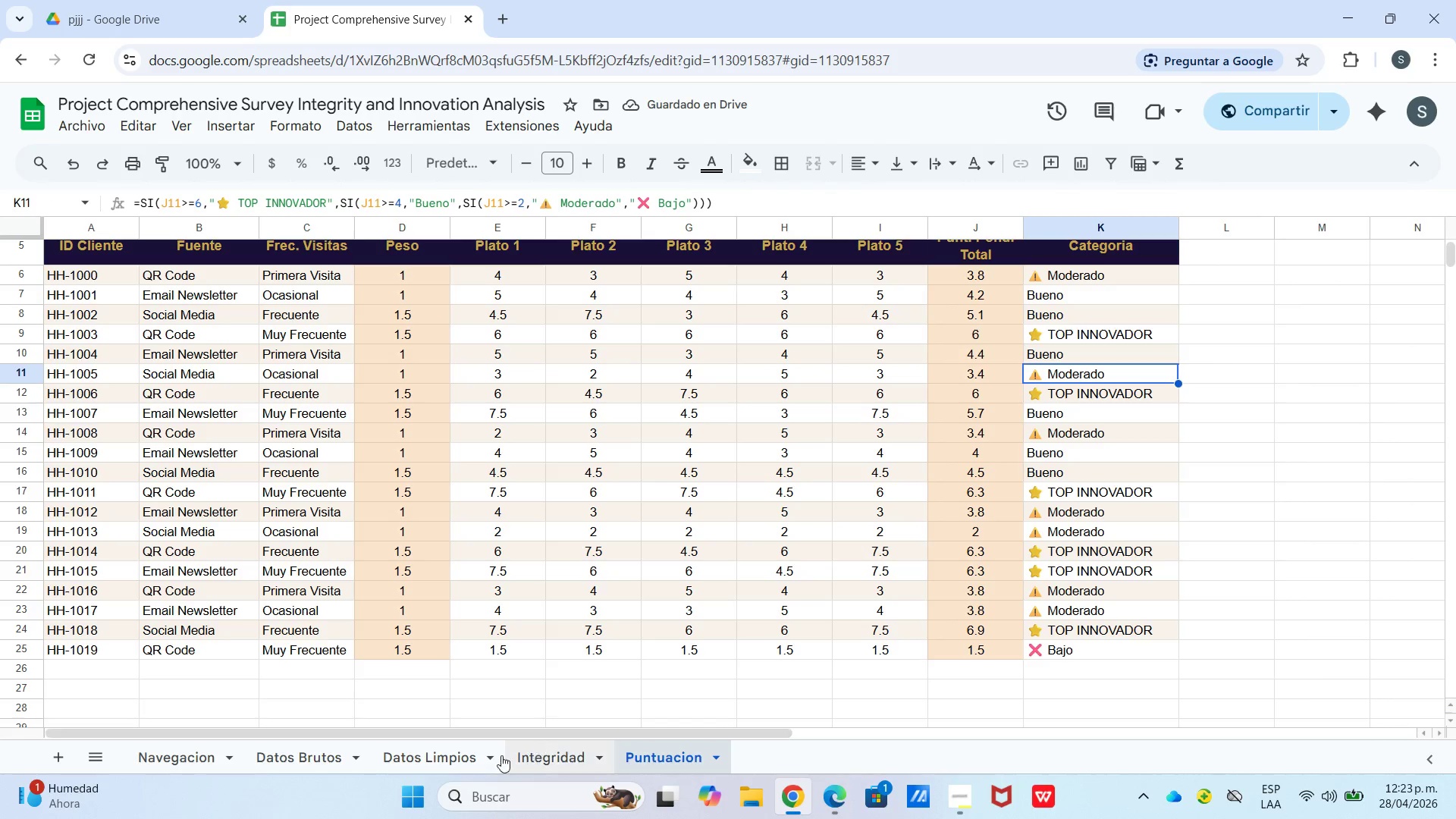 
scroll: coordinate [117, 681], scroll_direction: down, amount: 2.0
 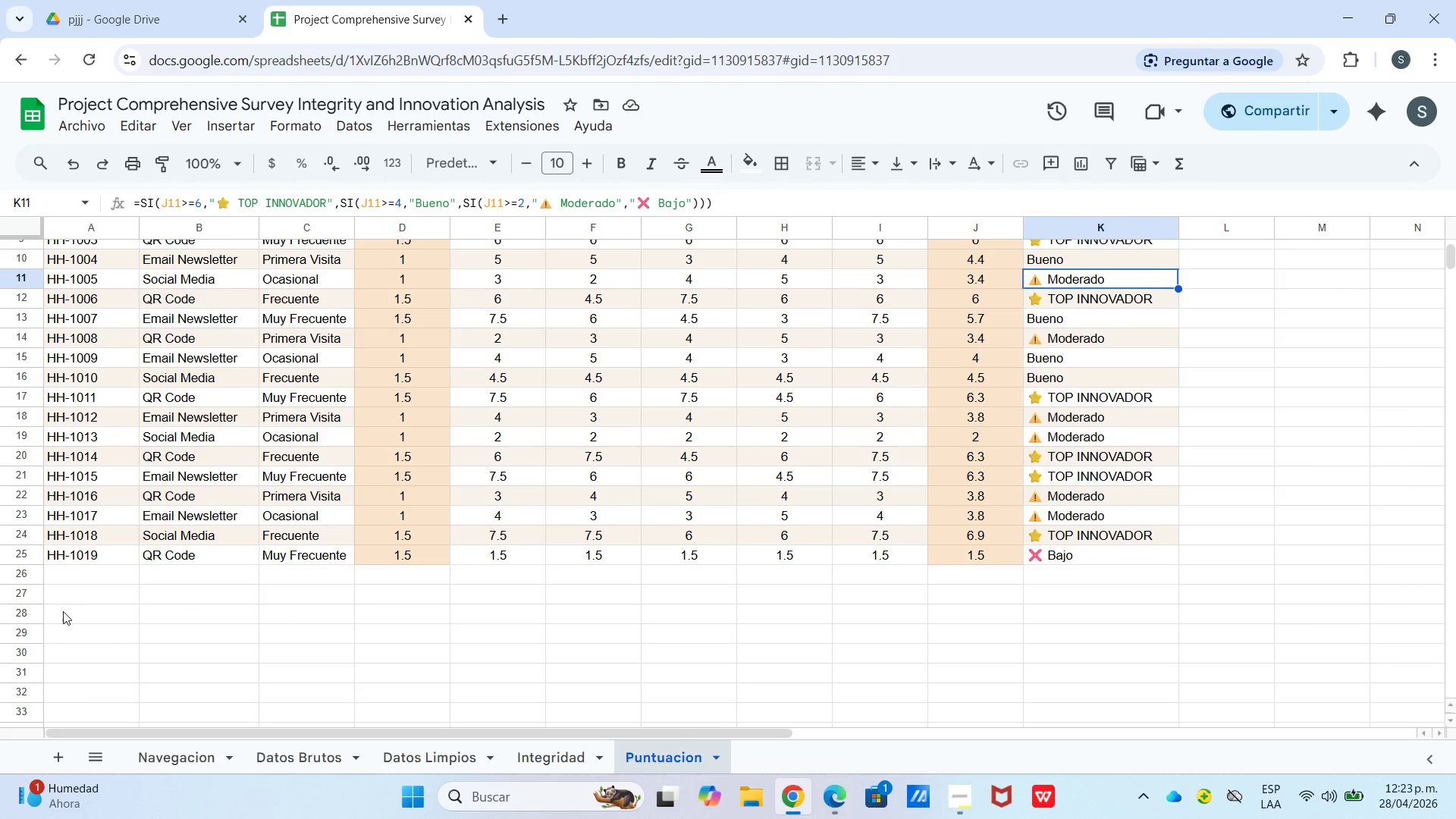 
left_click_drag(start_coordinate=[61, 616], to_coordinate=[1138, 617])
 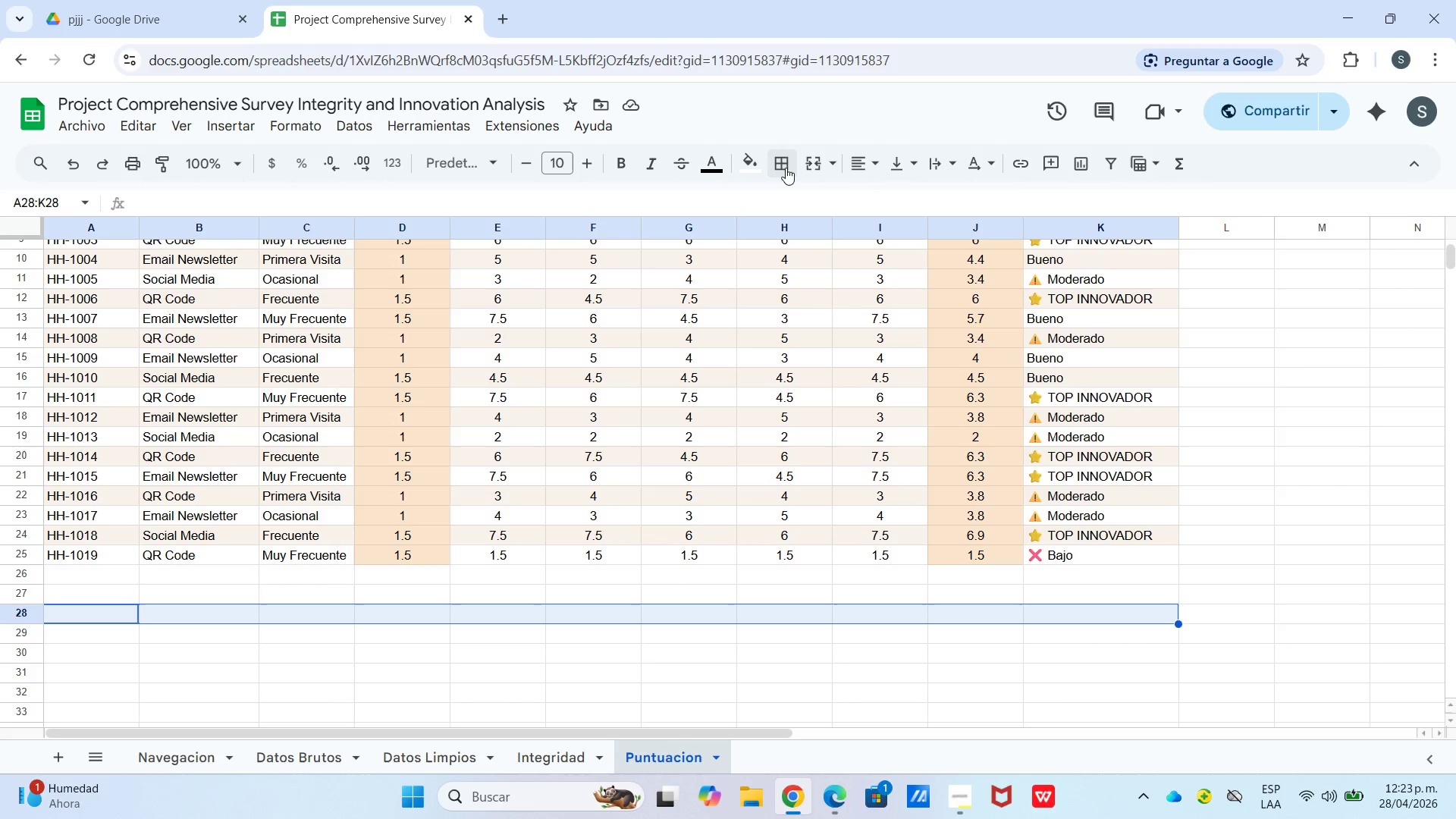 
left_click([806, 162])
 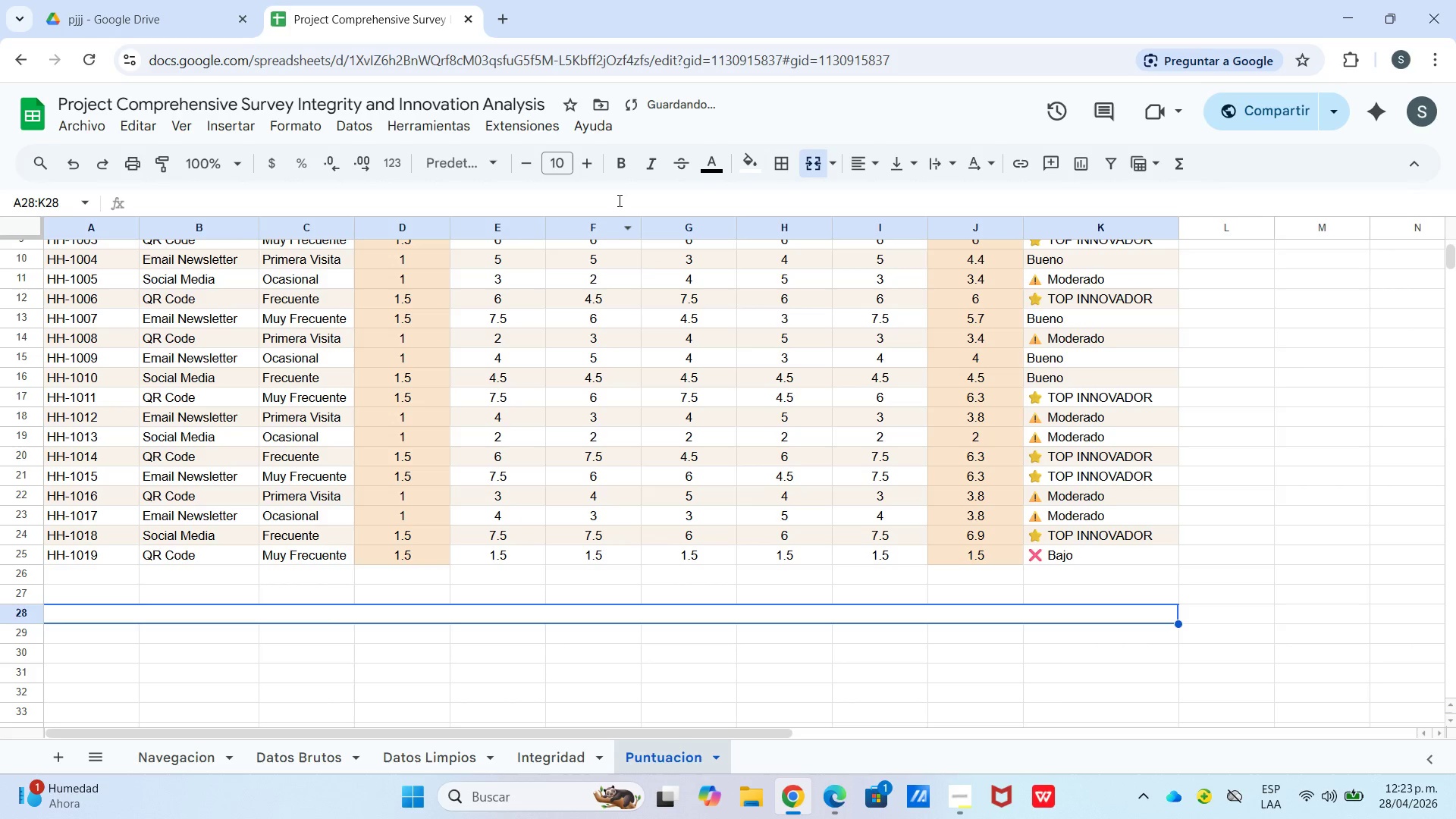 
hold_key(key=ShiftLeft, duration=0.47)
 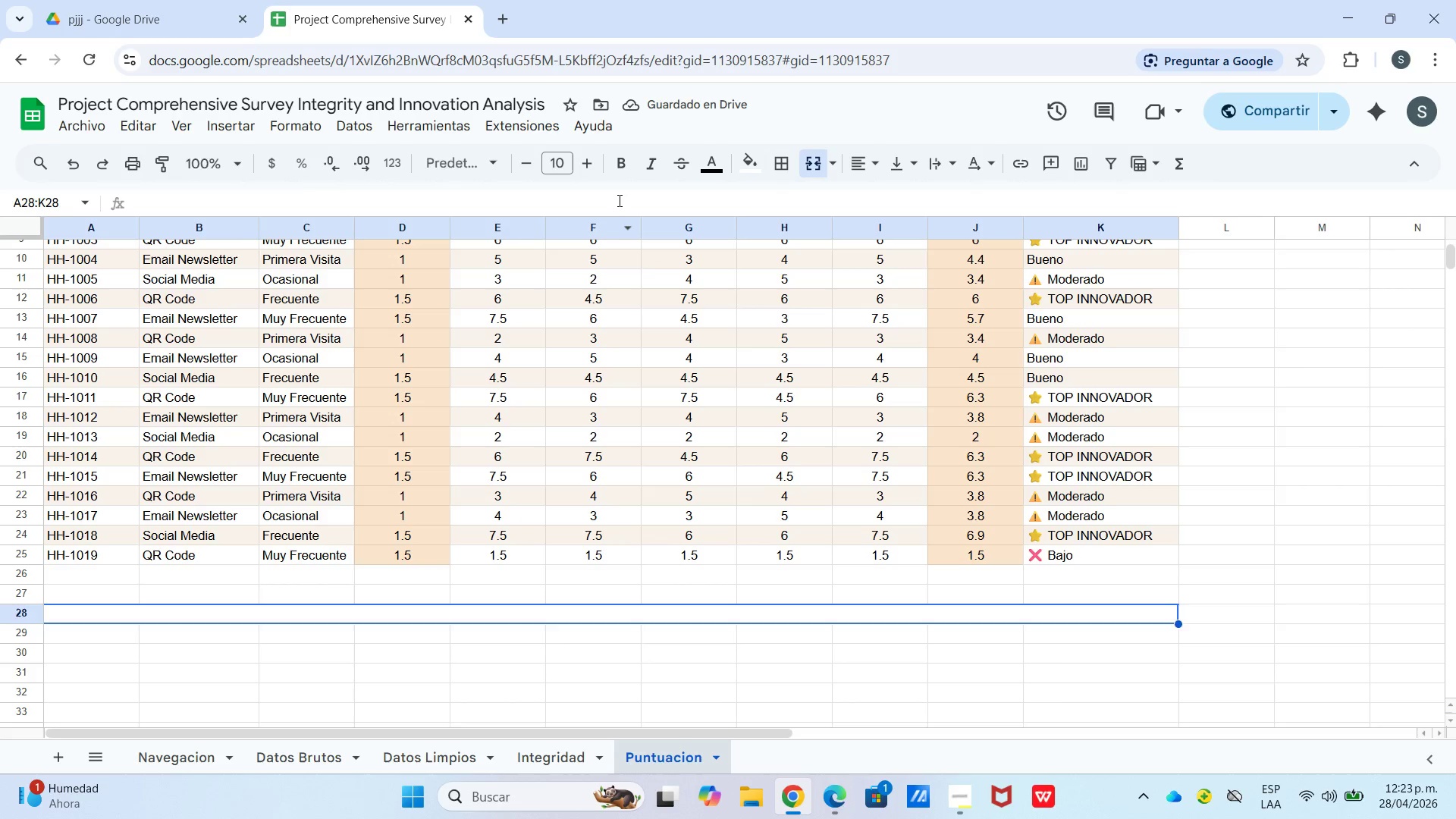 
type(INDICE DE INNOVACION POR PLATO *Promedio Ponderado de todas las respueas)
key(Backspace)
key(Backspace)
type(stas validas()
 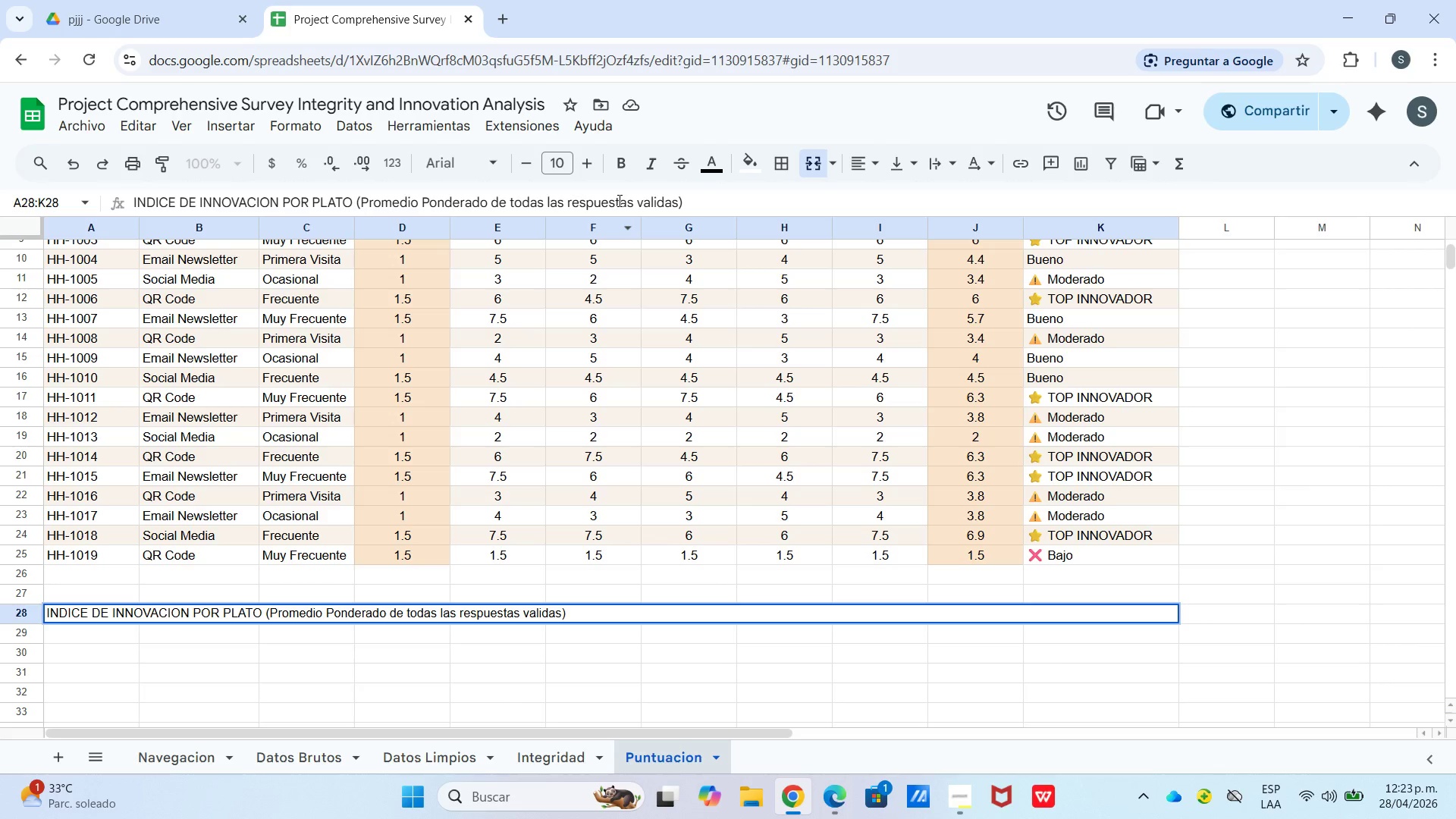 
key(Enter)
 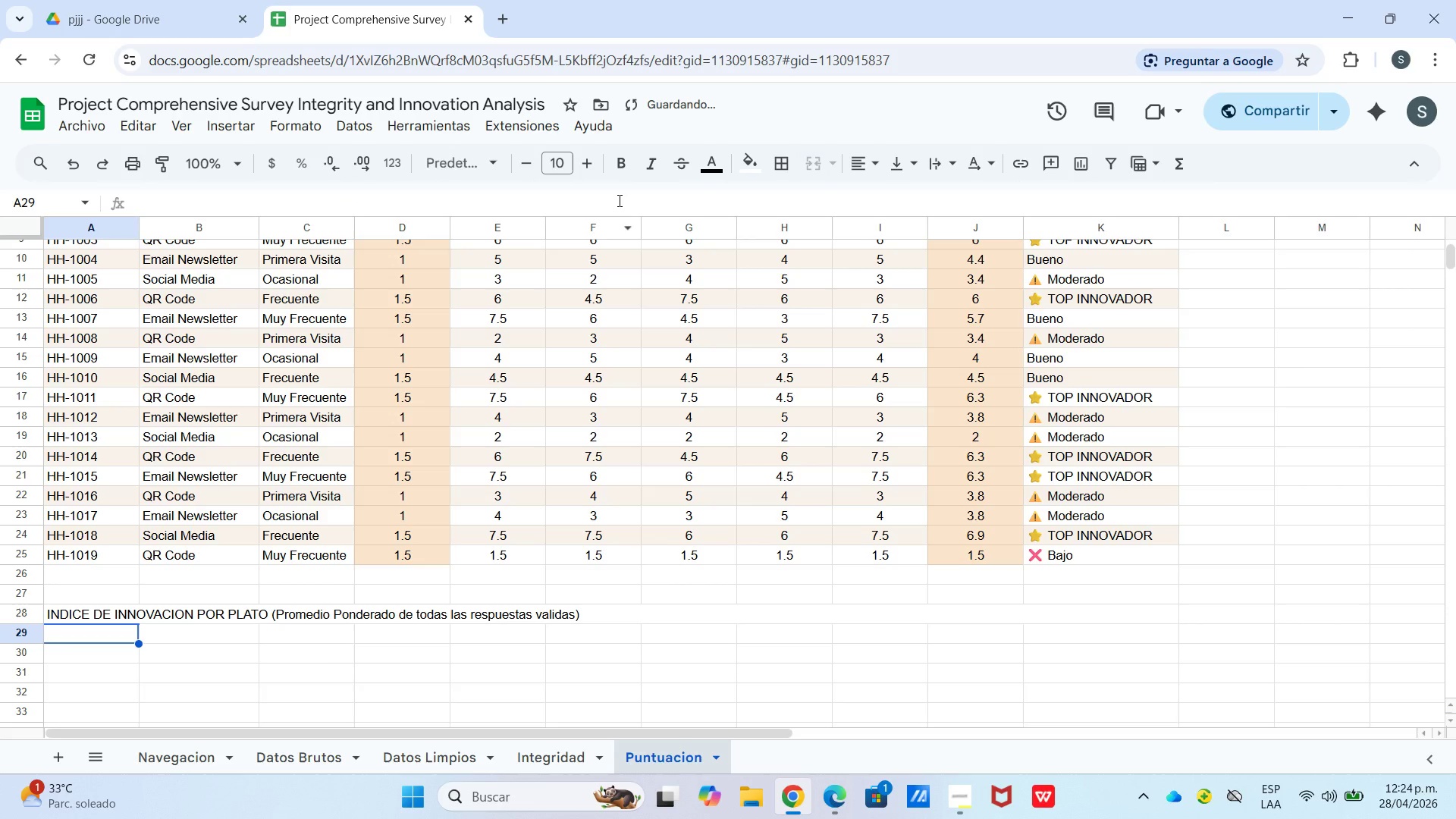 
type(Concepto de )
 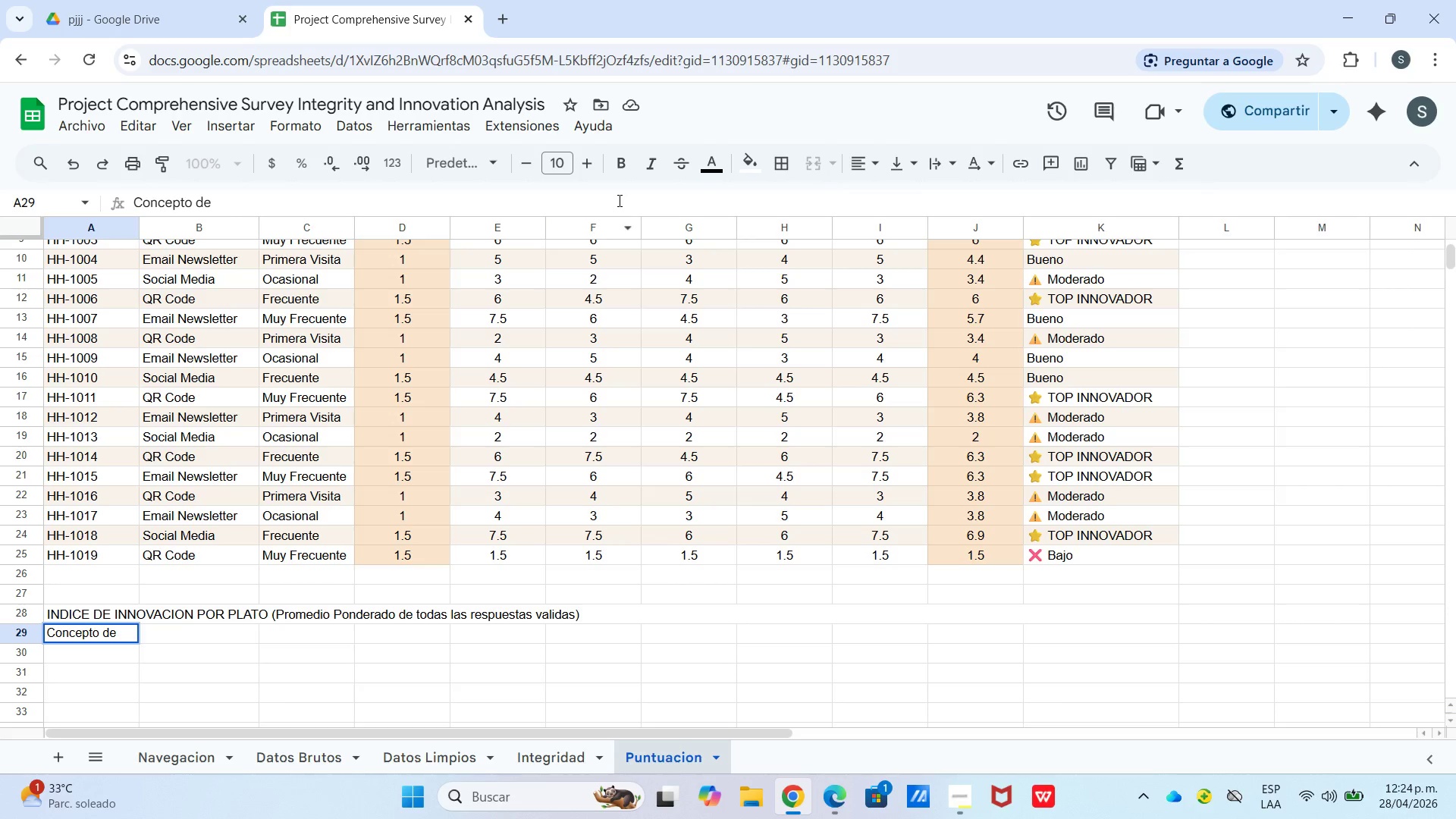 
key(Control+Enter)
 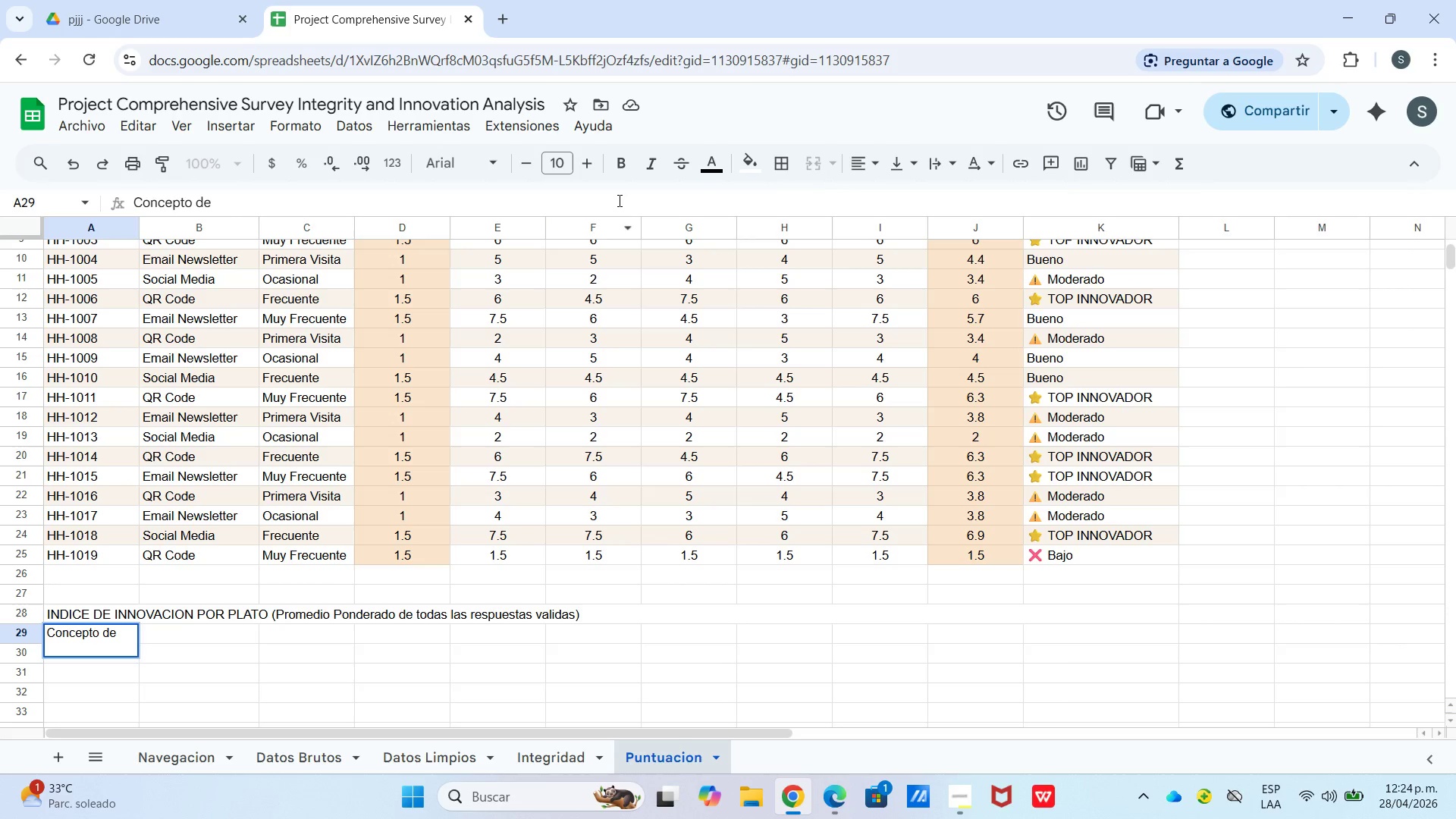 
type(Plato)
 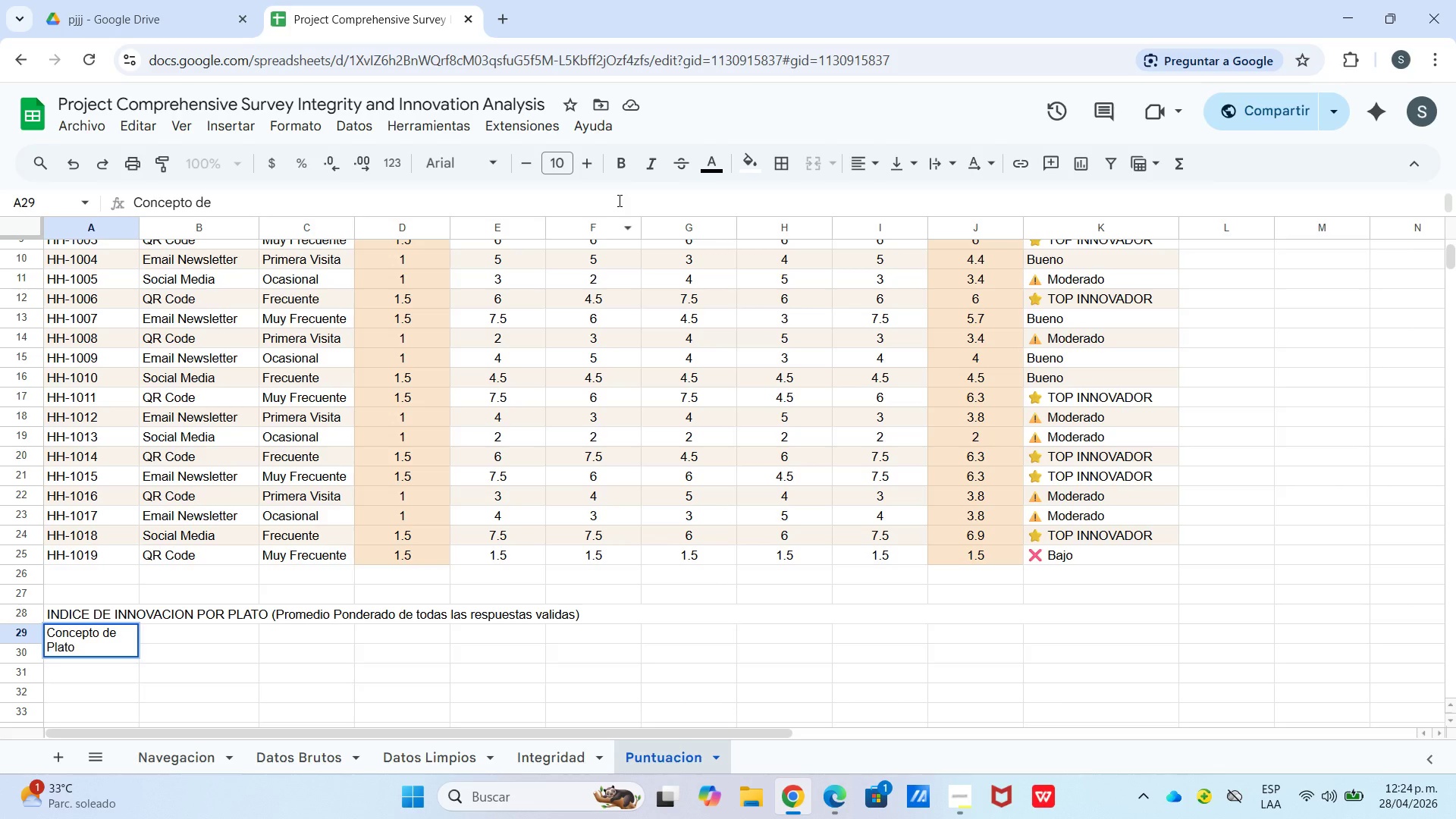 
key(ArrowRight)
 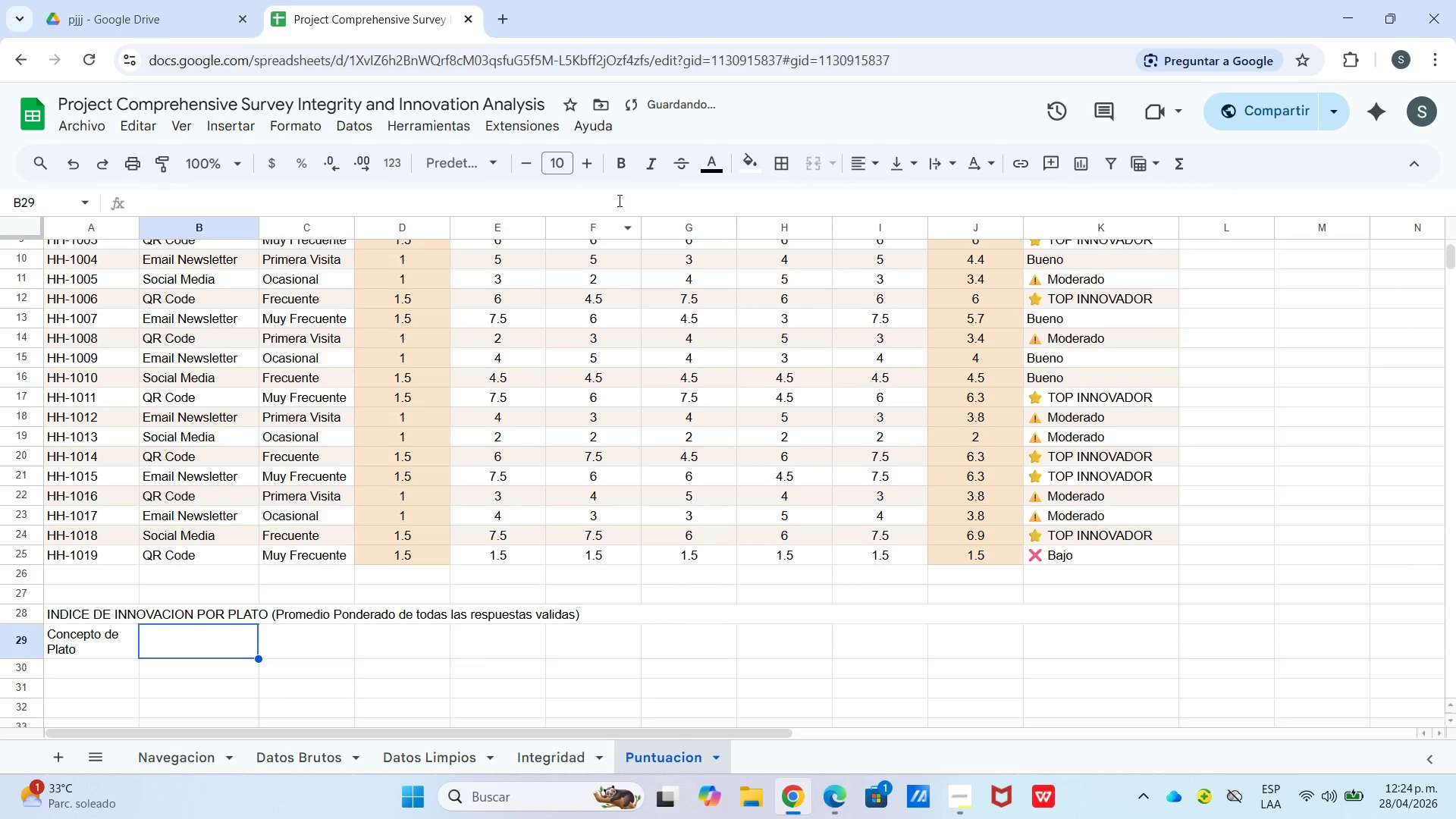 
type(Indice)
 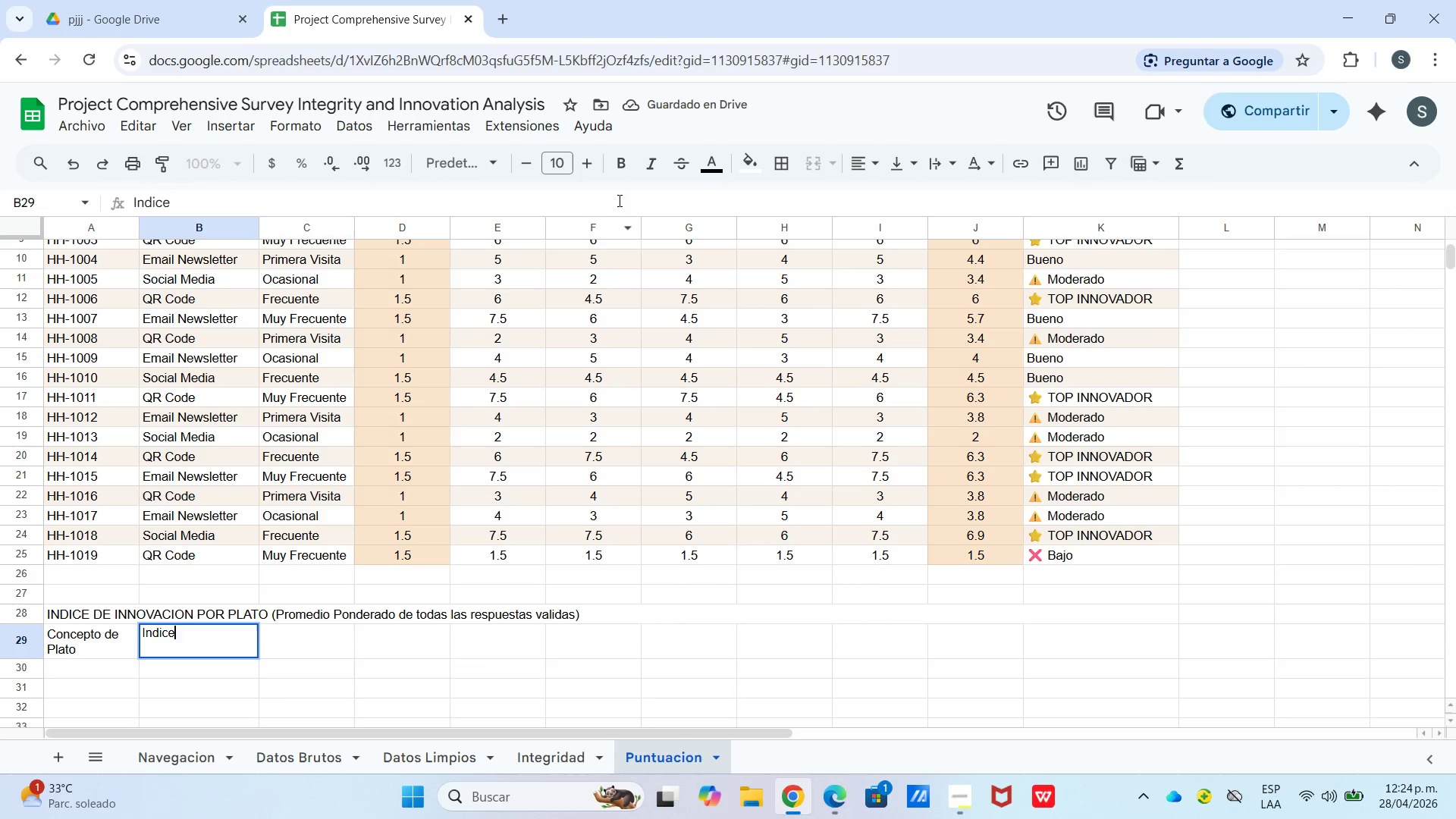 
key(Control+Enter)
 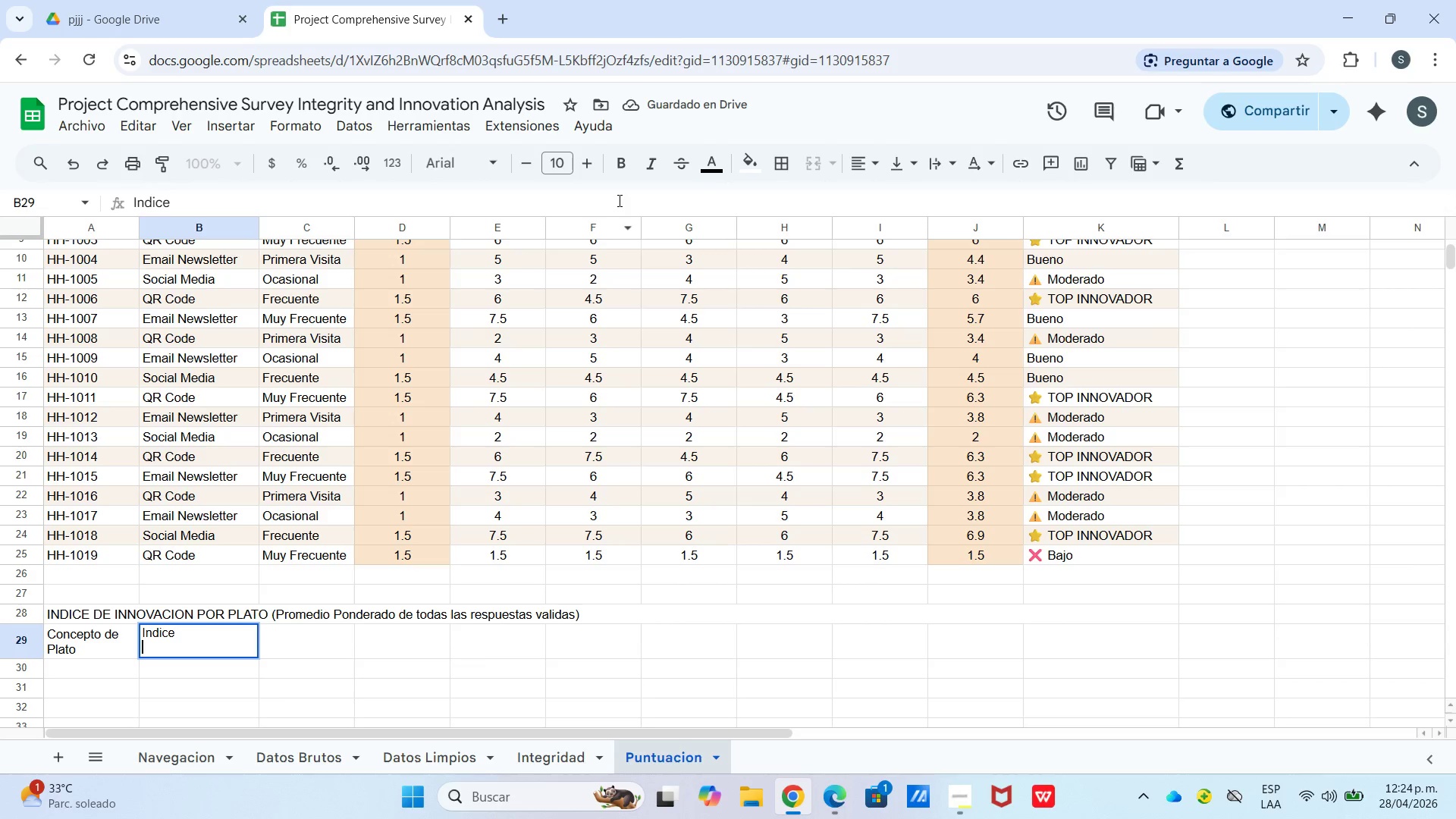 
type(Innn)
key(Backspace)
type(ovacion)
 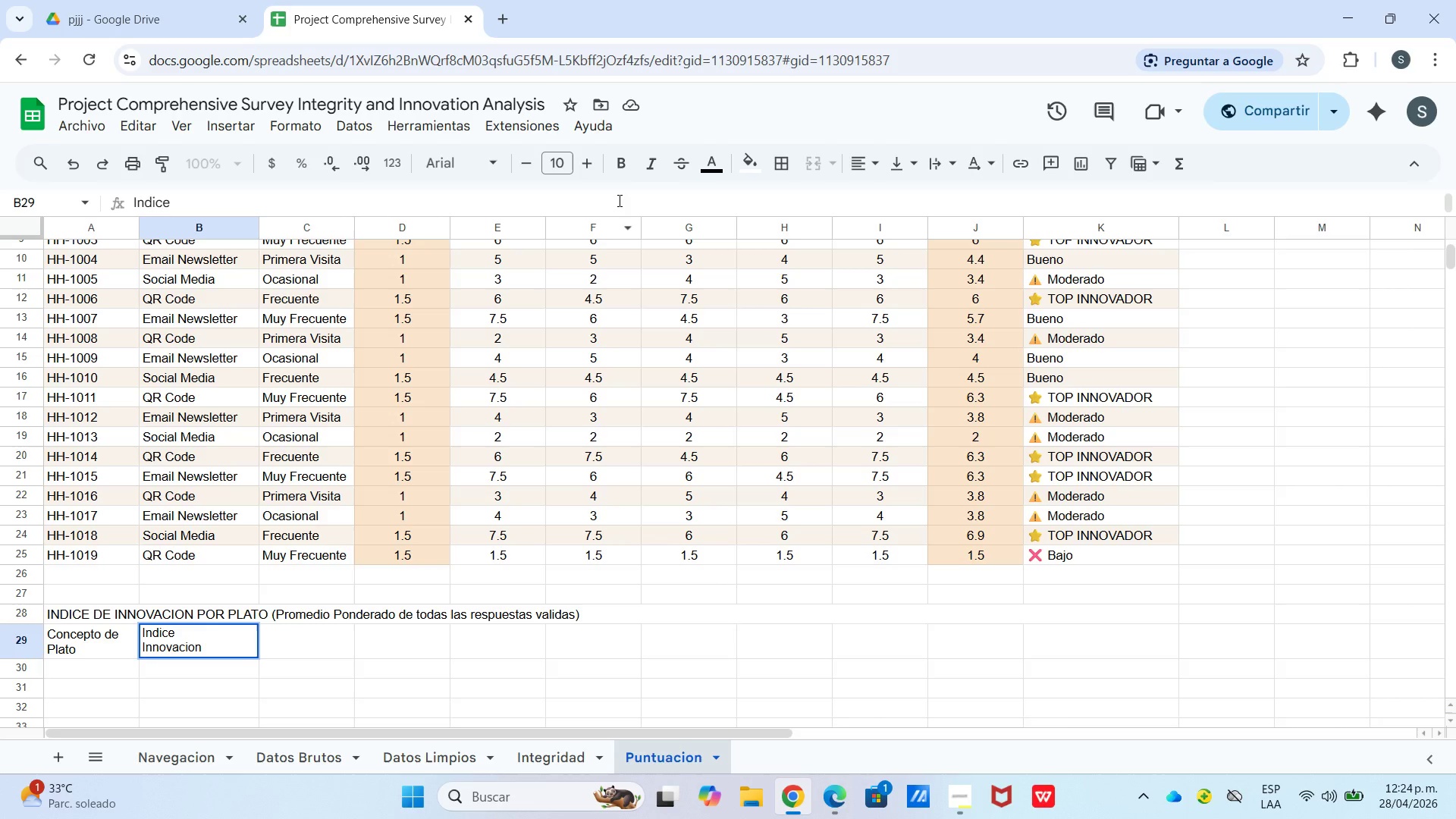 
key(ArrowRight)
 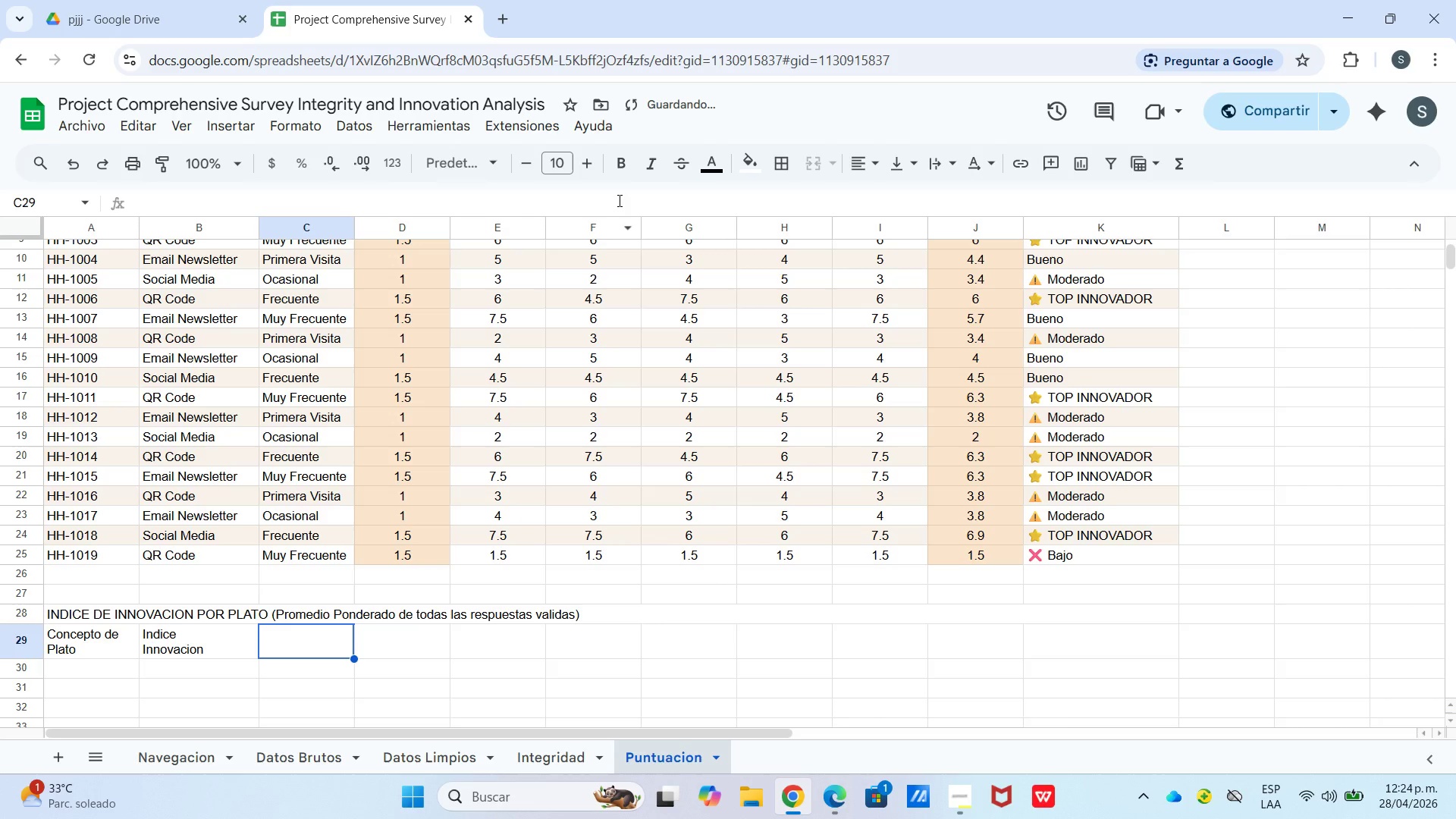 
type(Sensibilidad)
 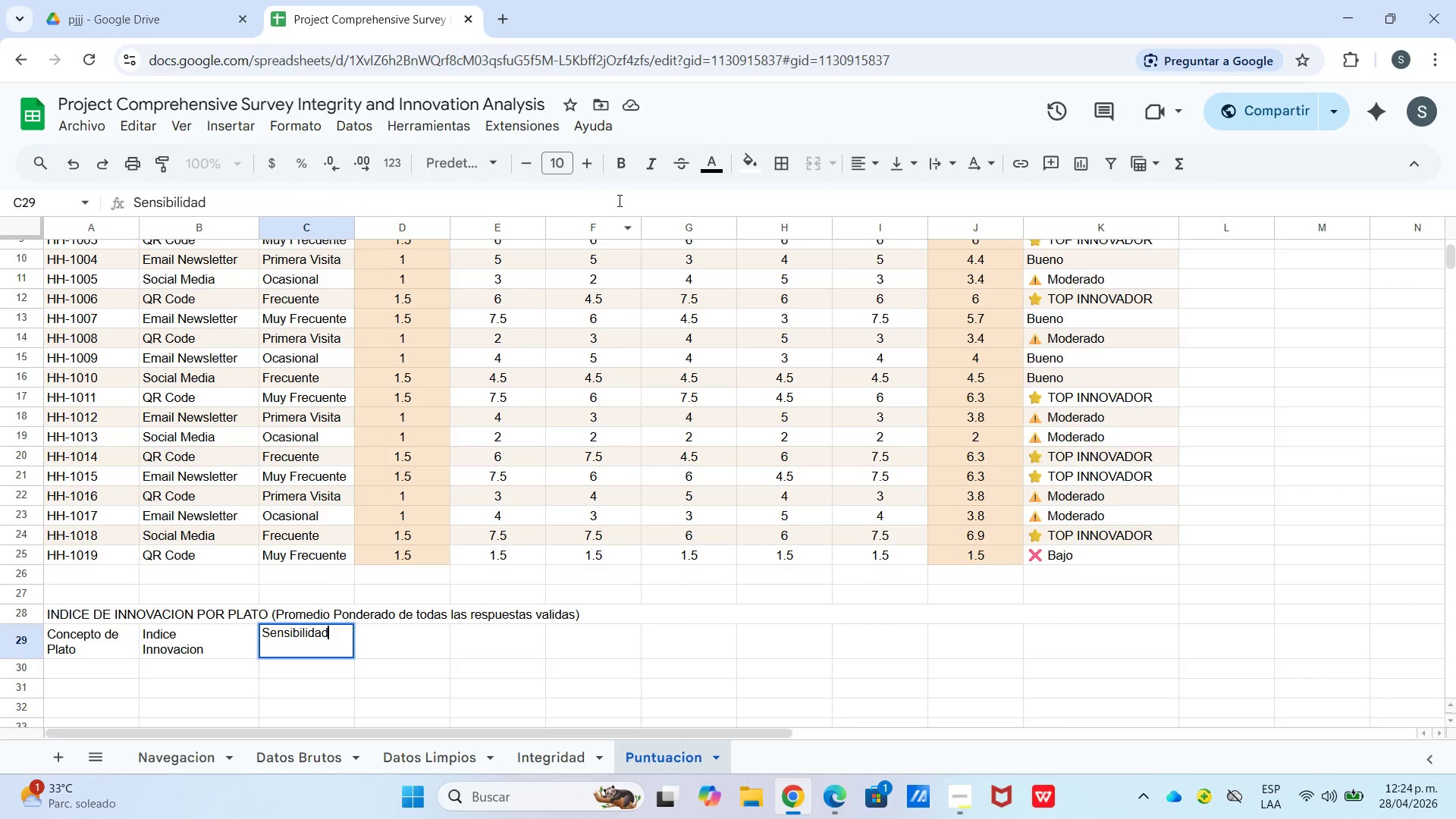 
key(Control+Enter)
 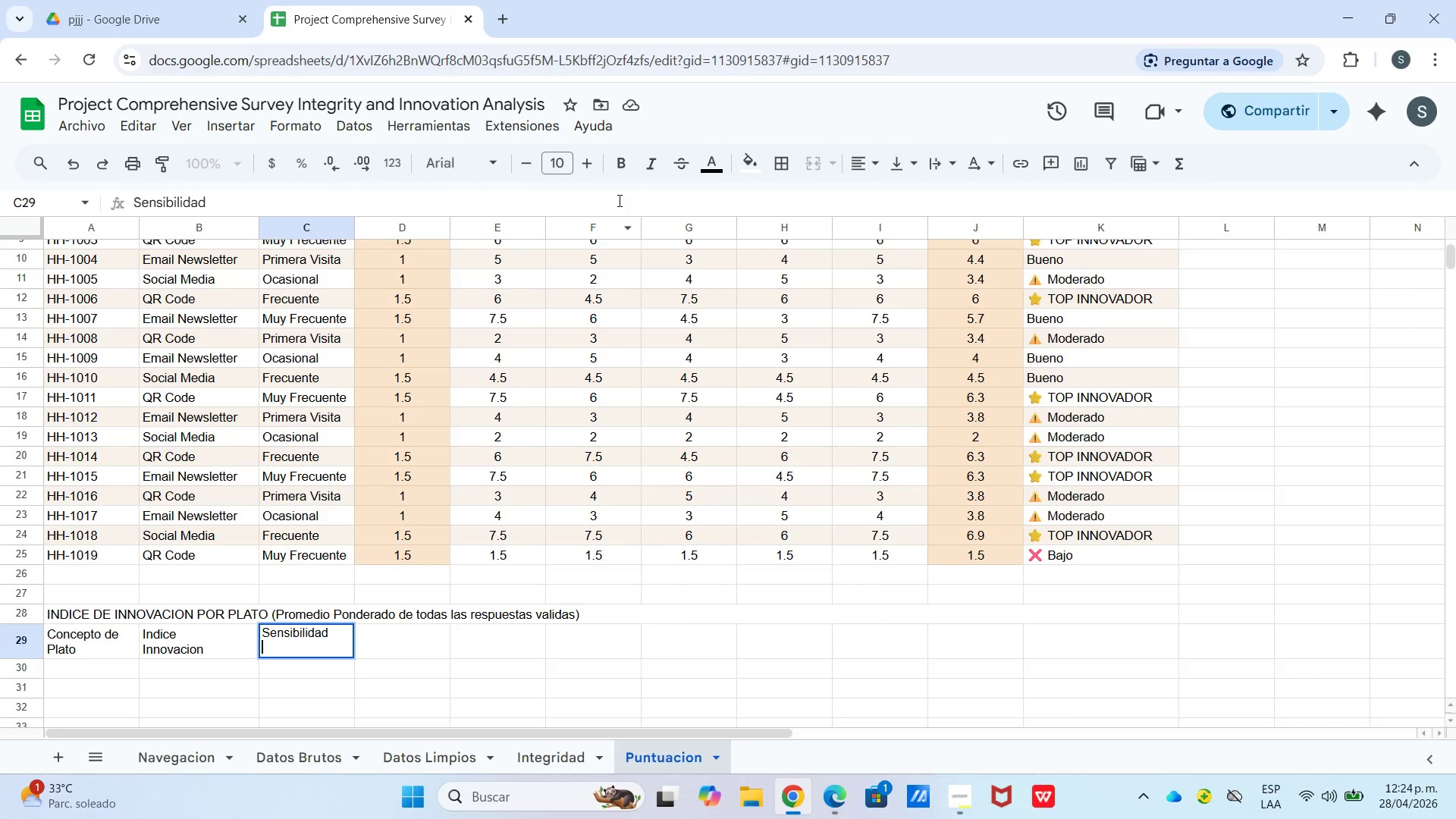 
type(Precio *1-5()
 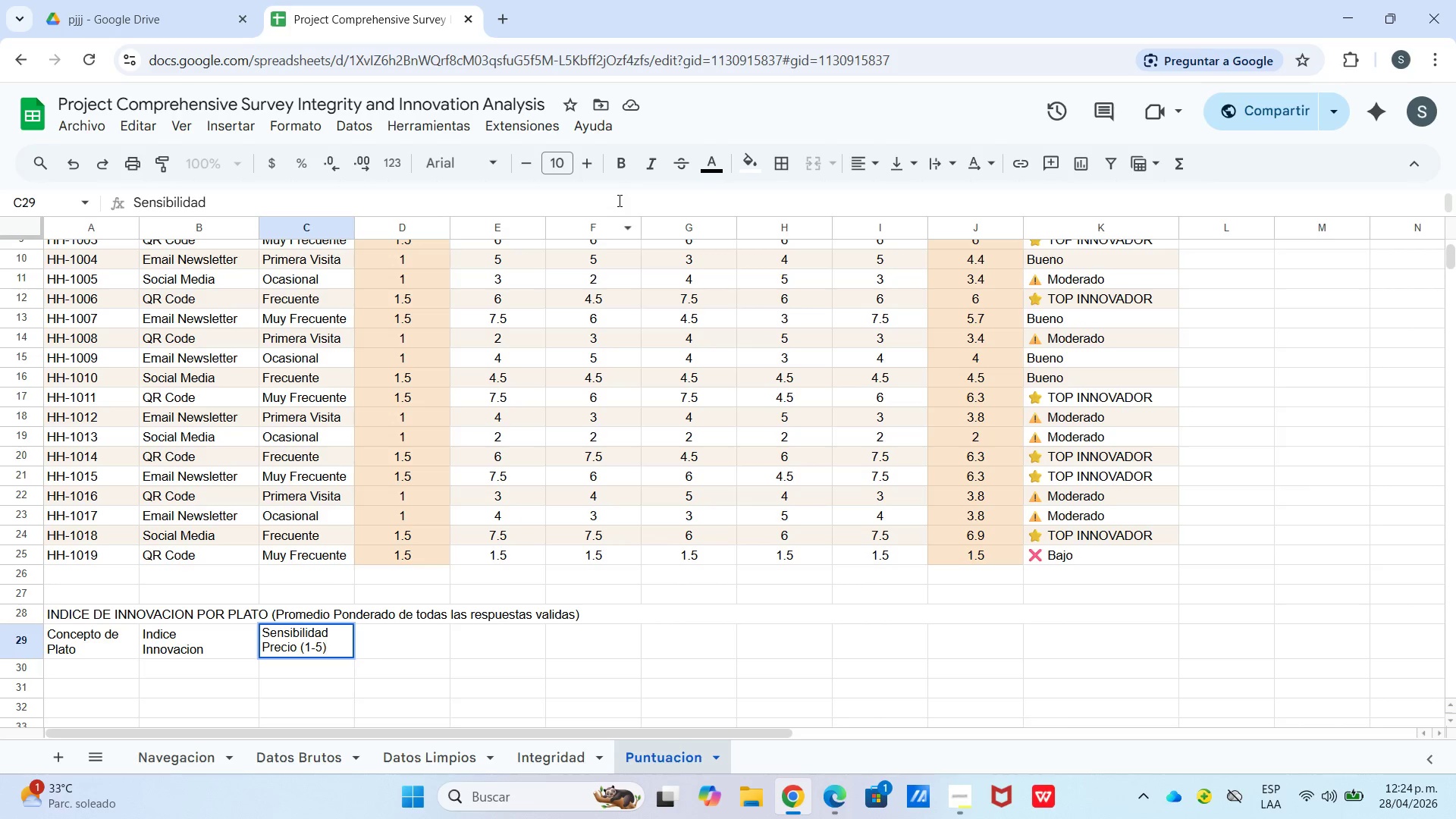 
key(ArrowRight)
 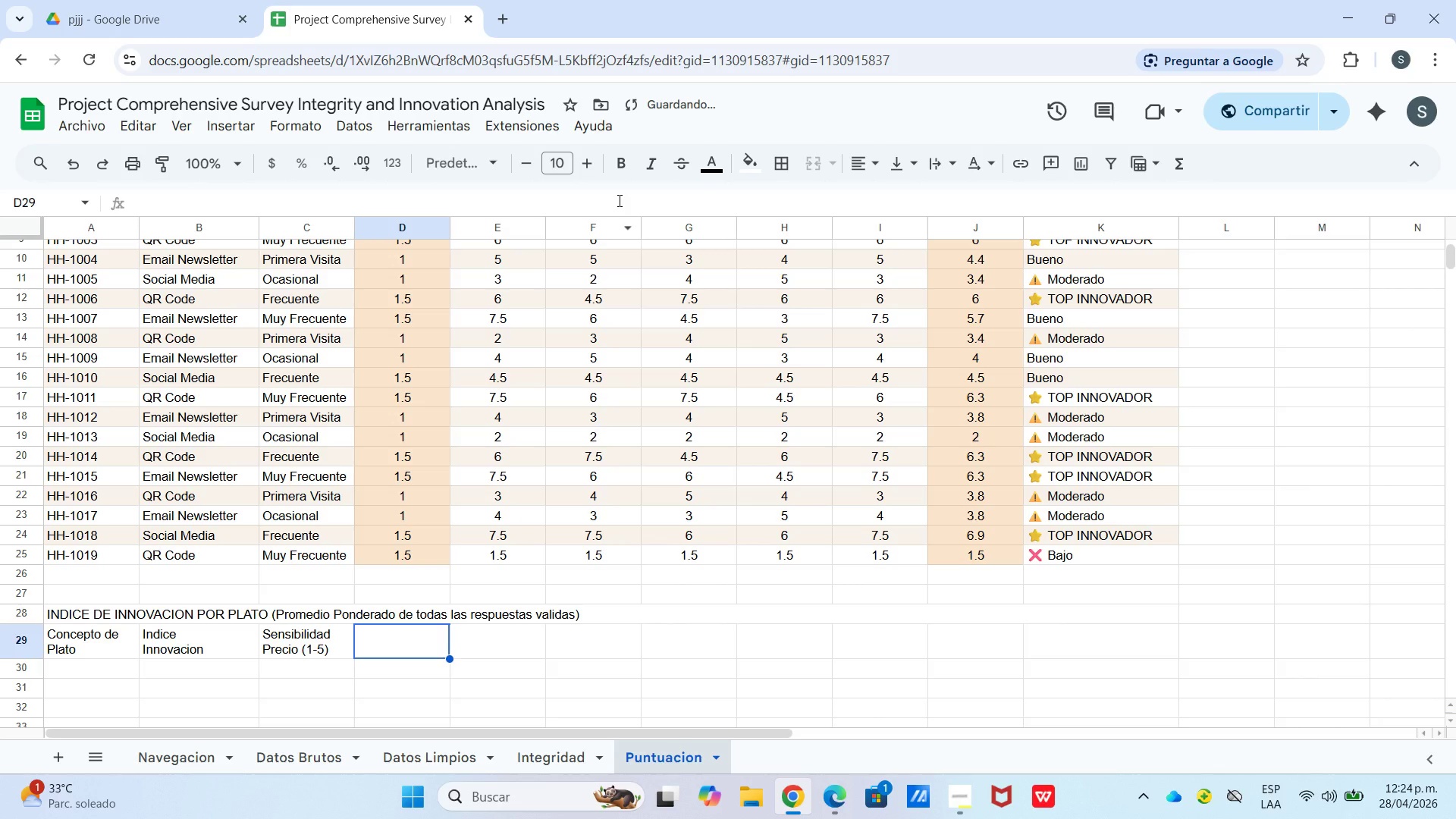 
type(Originalidad)
 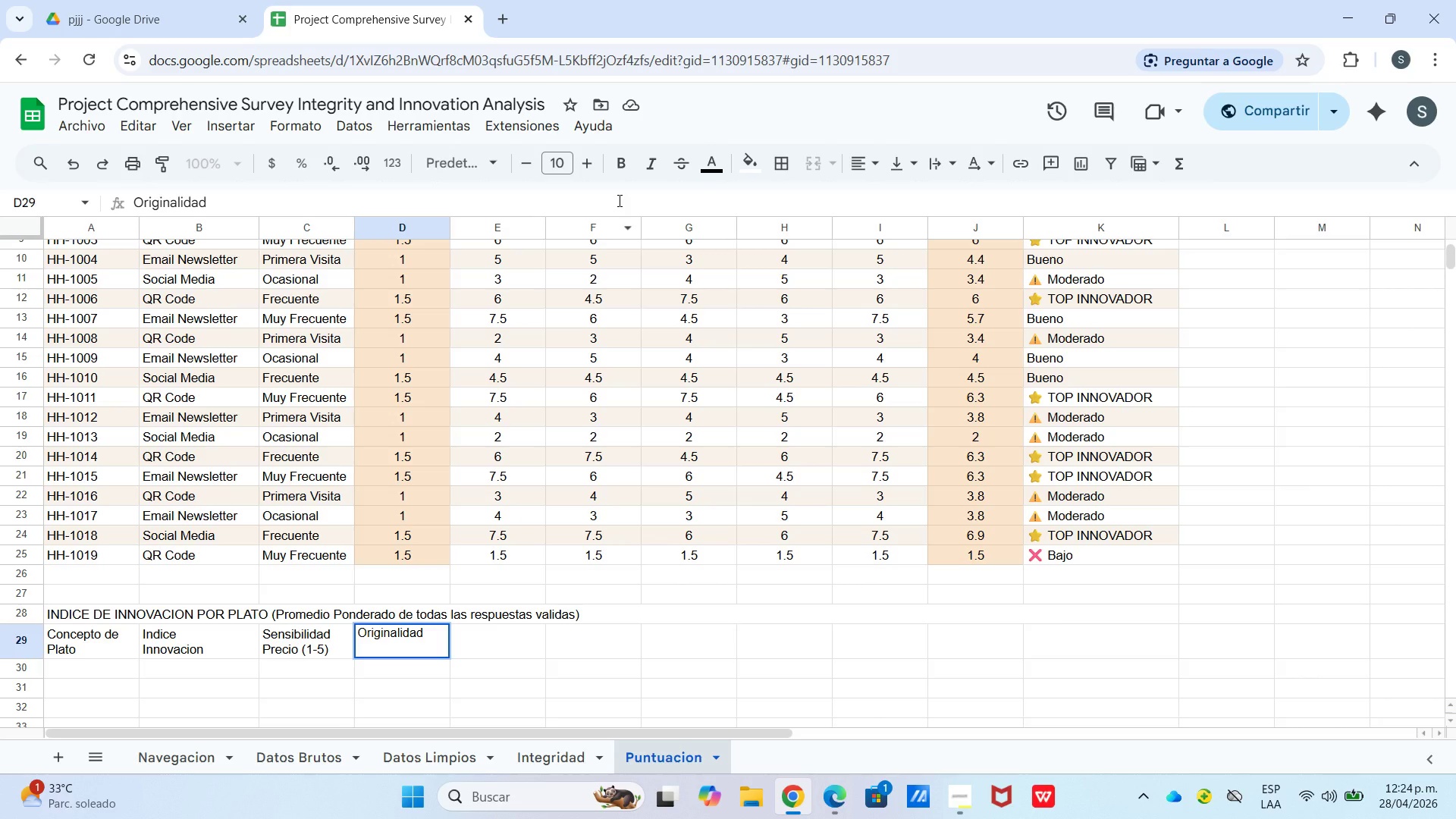 
key(Control+Enter)
 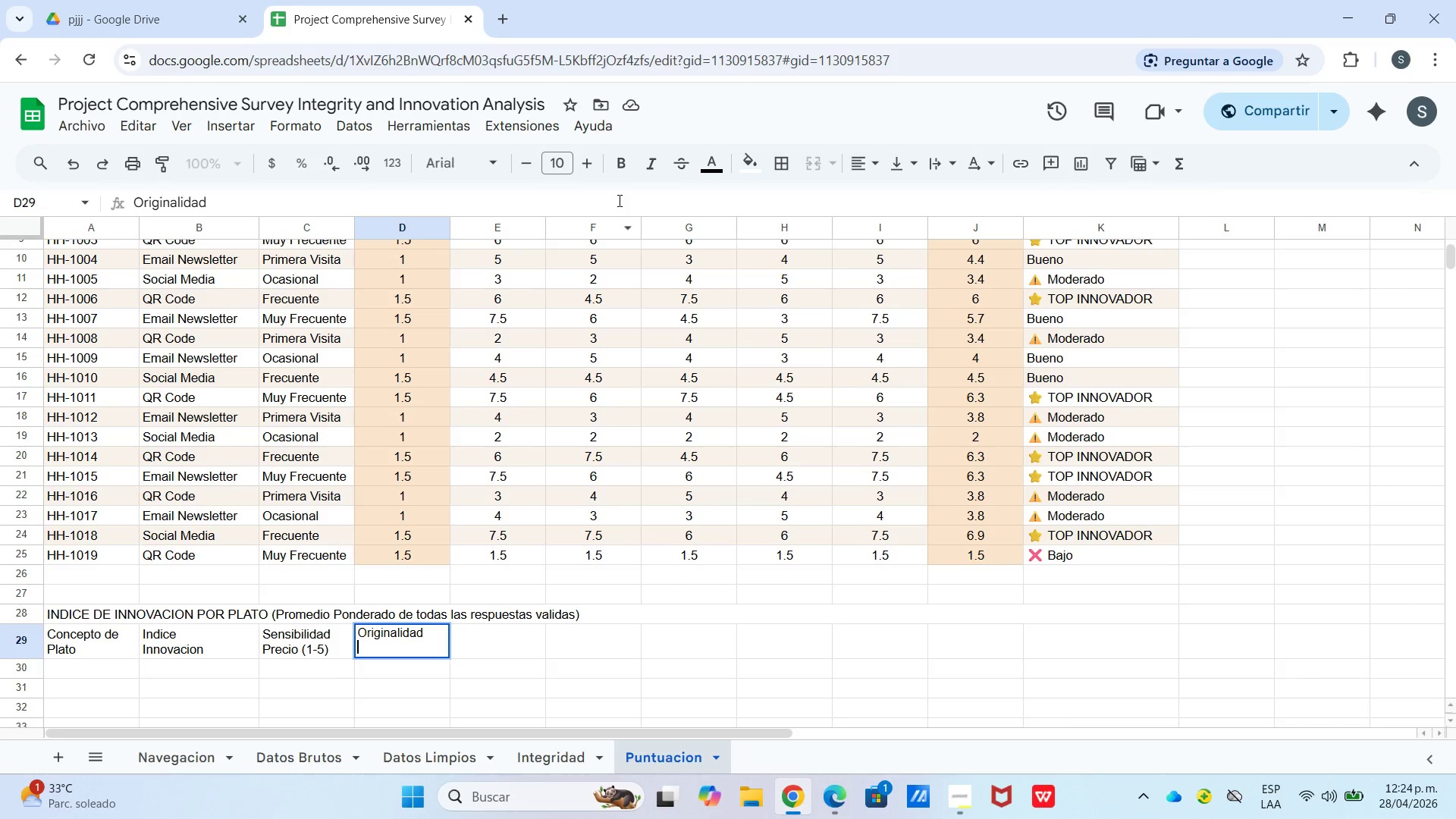 
type(*1-5()
 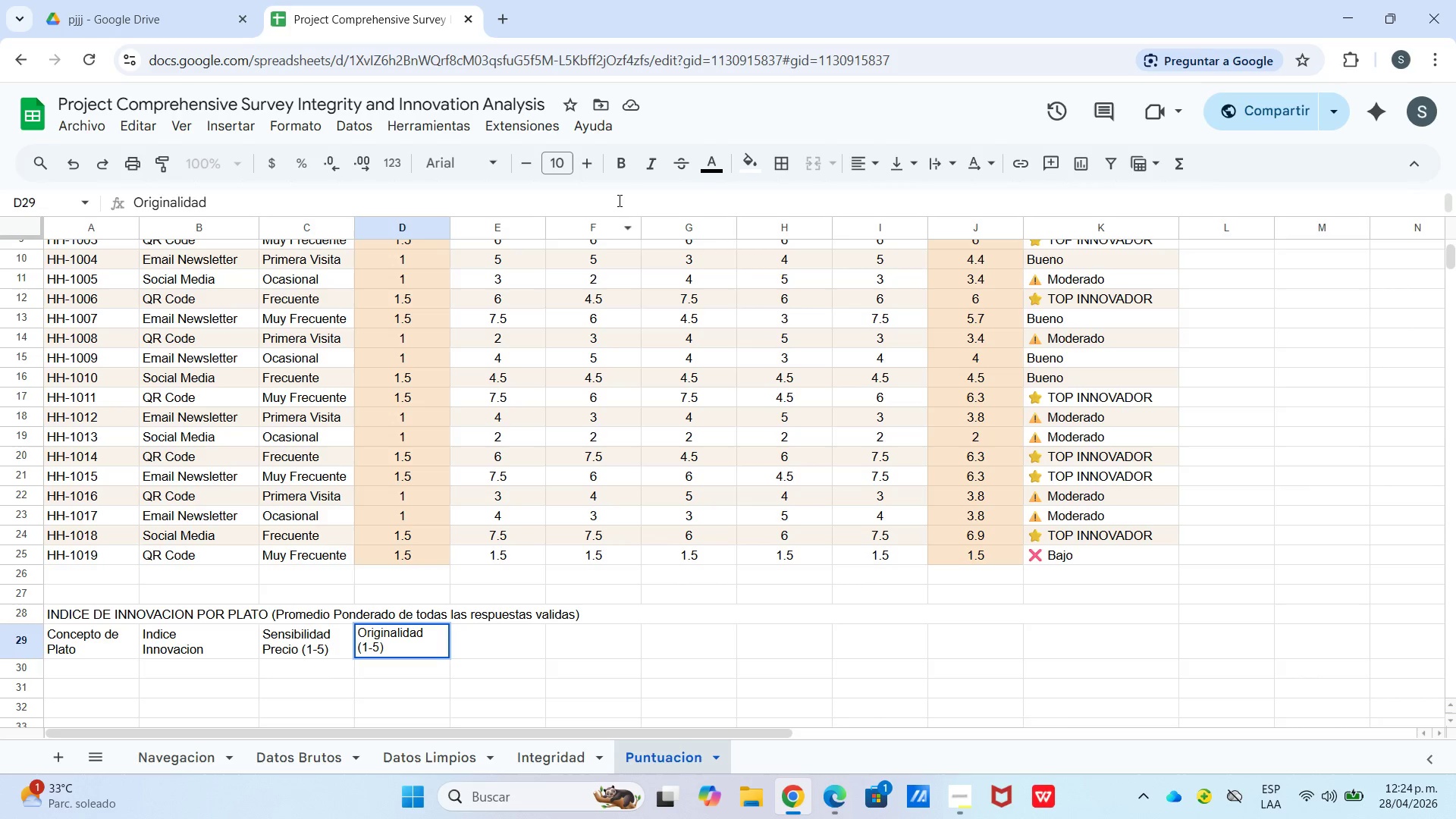 
key(ArrowRight)
 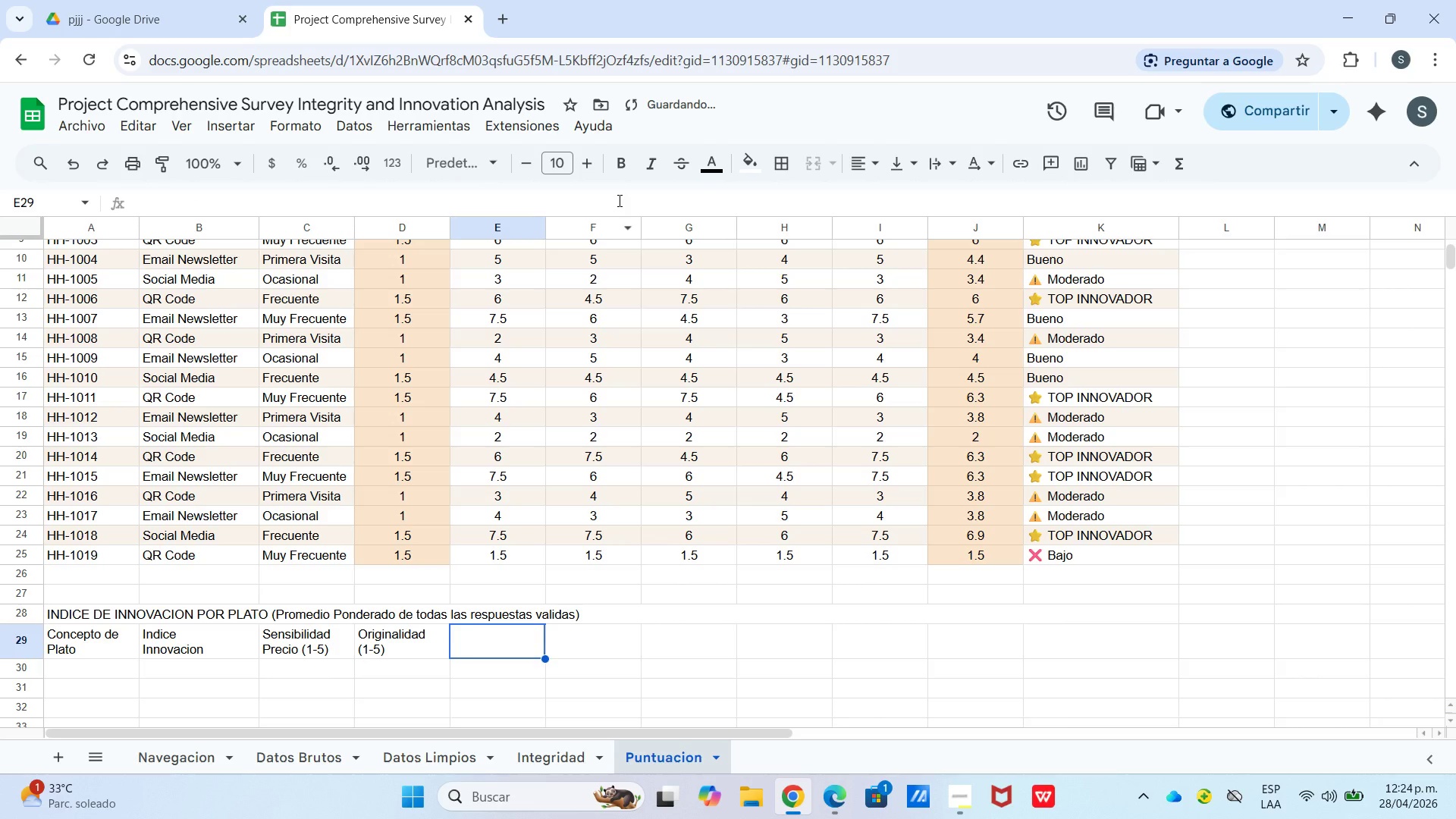 
type(Po)
key(Backspace)
type(rob. Pedido)
 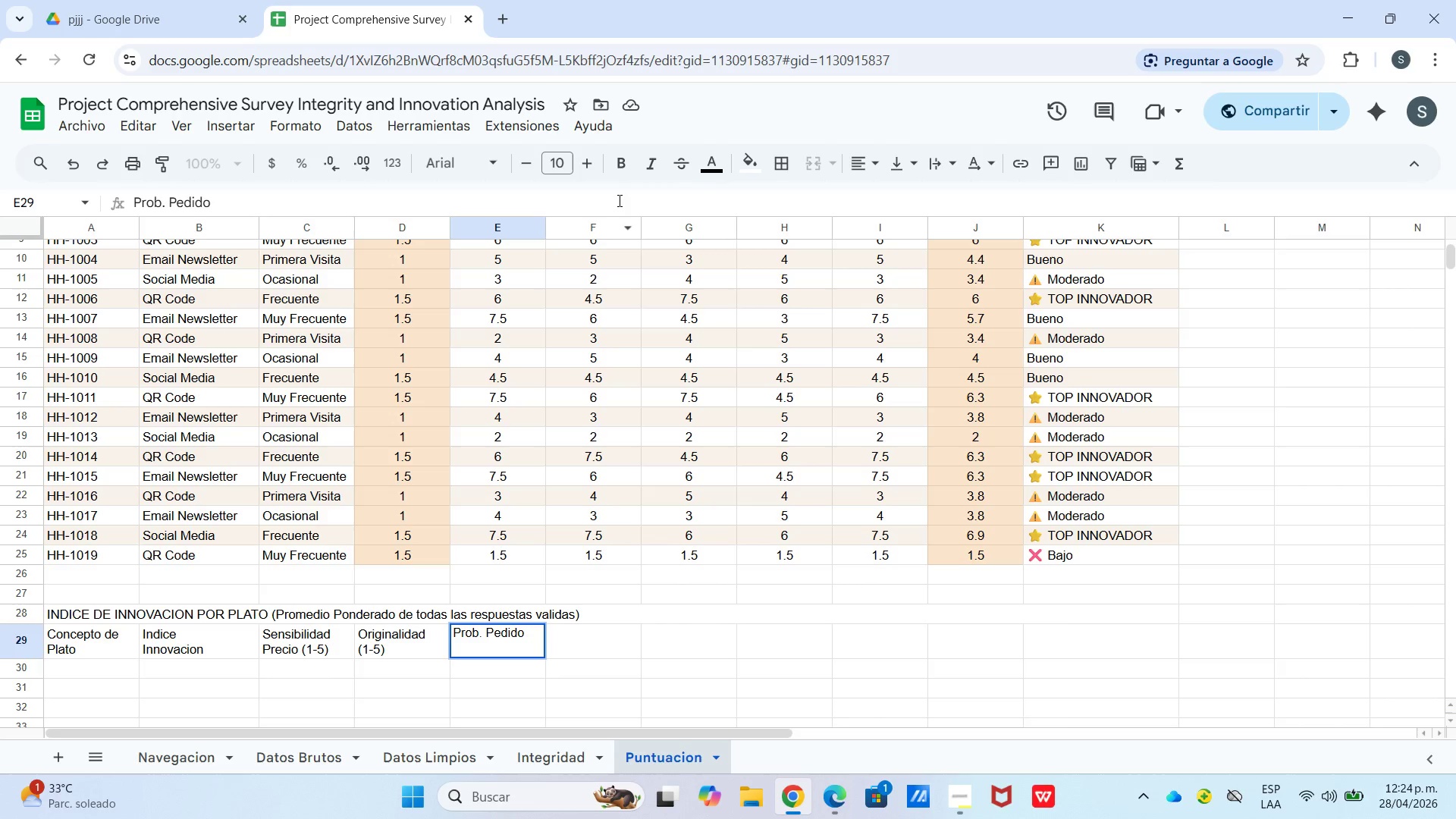 
key(Control+Enter)
 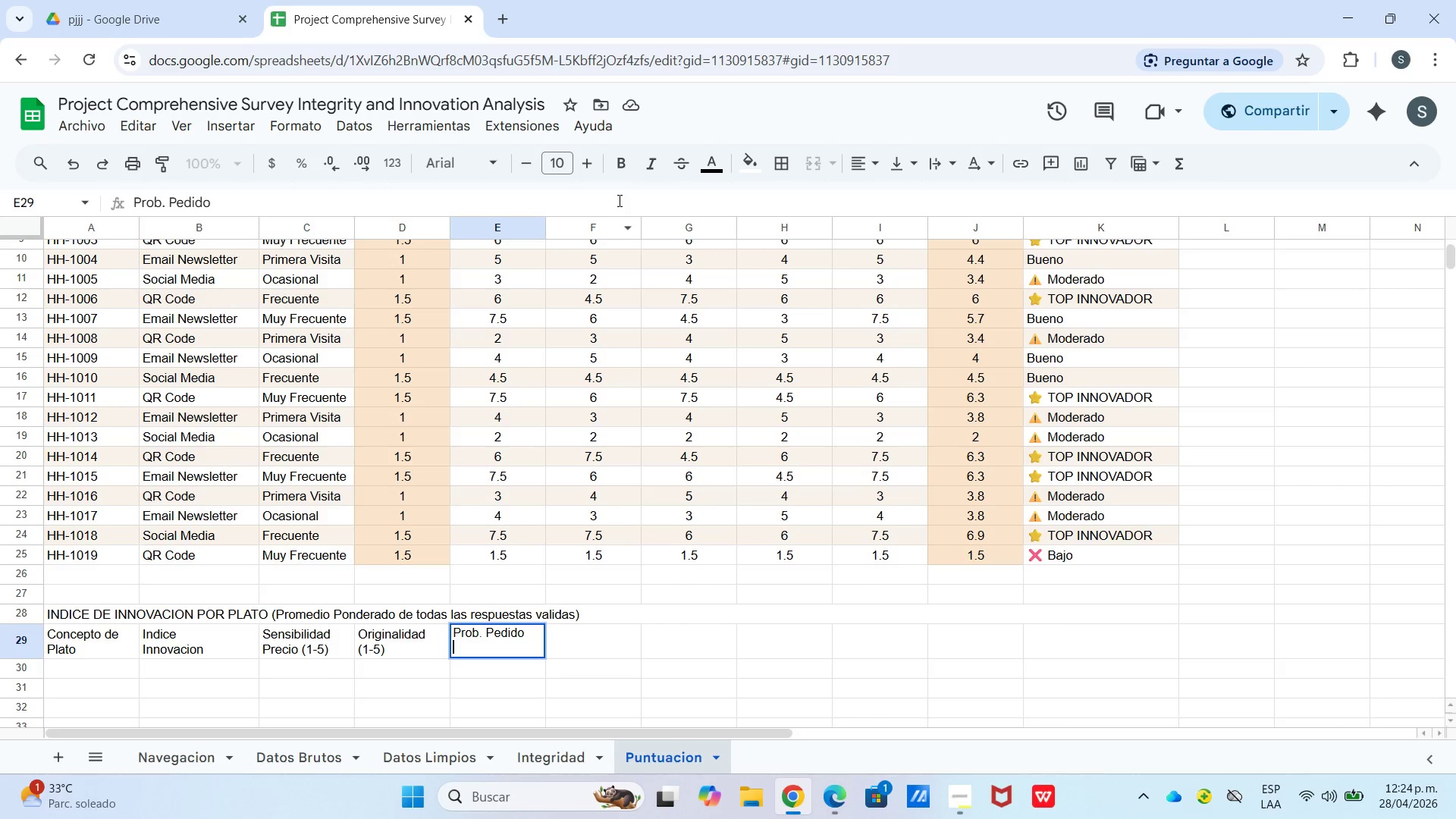 
type(*1-5()
 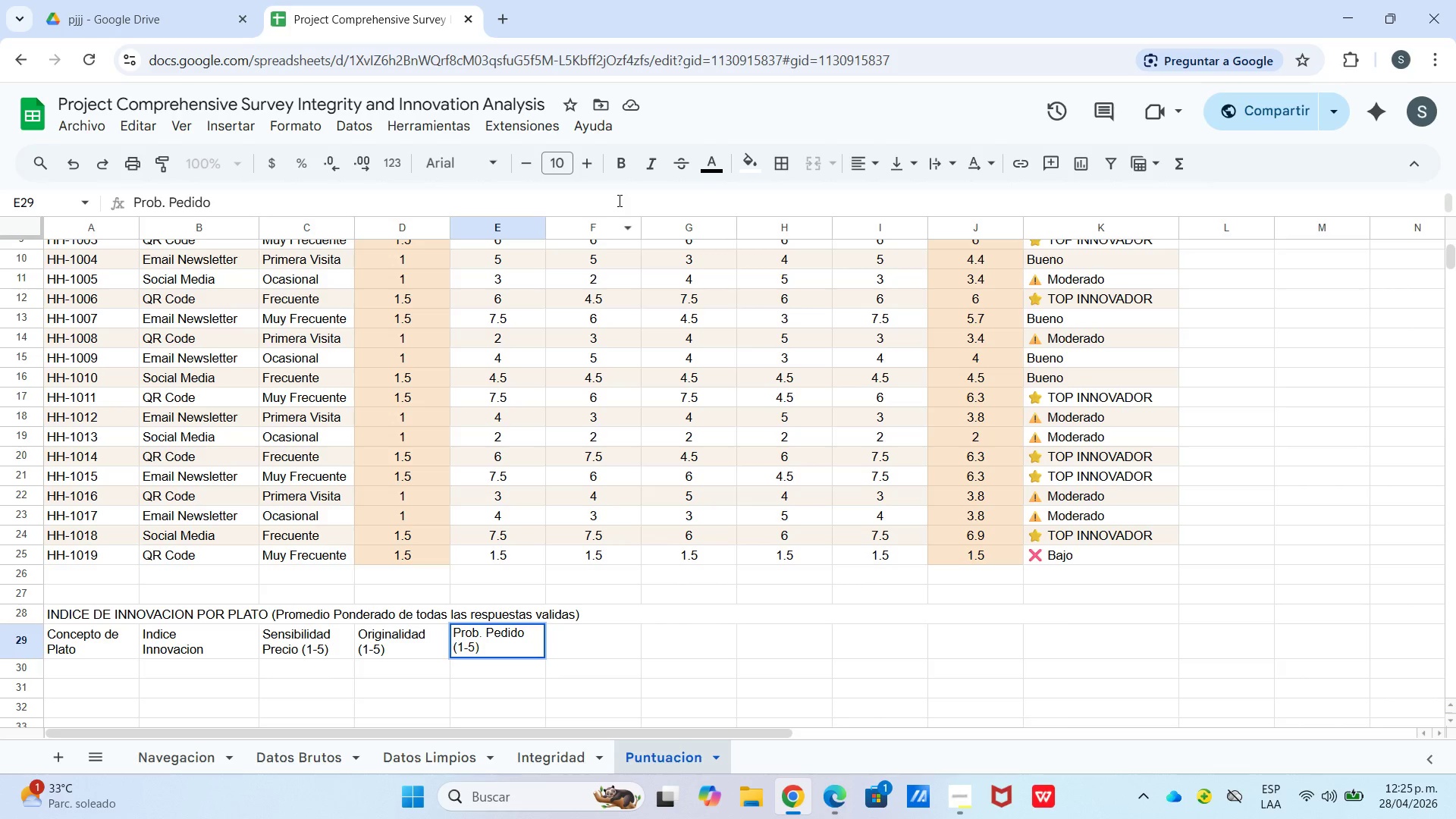 
key(ArrowRight)
 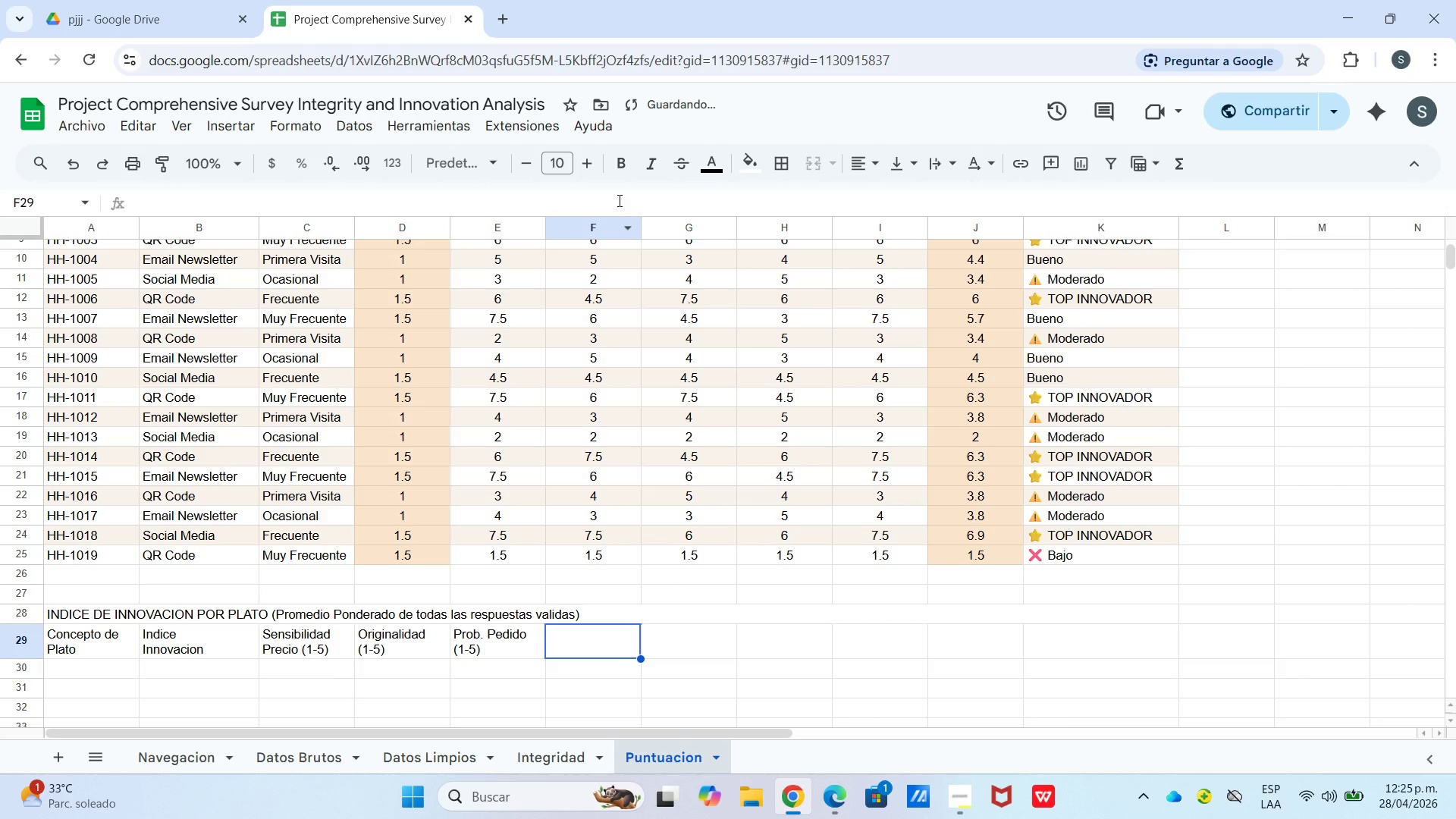 
type(Veredicto)
 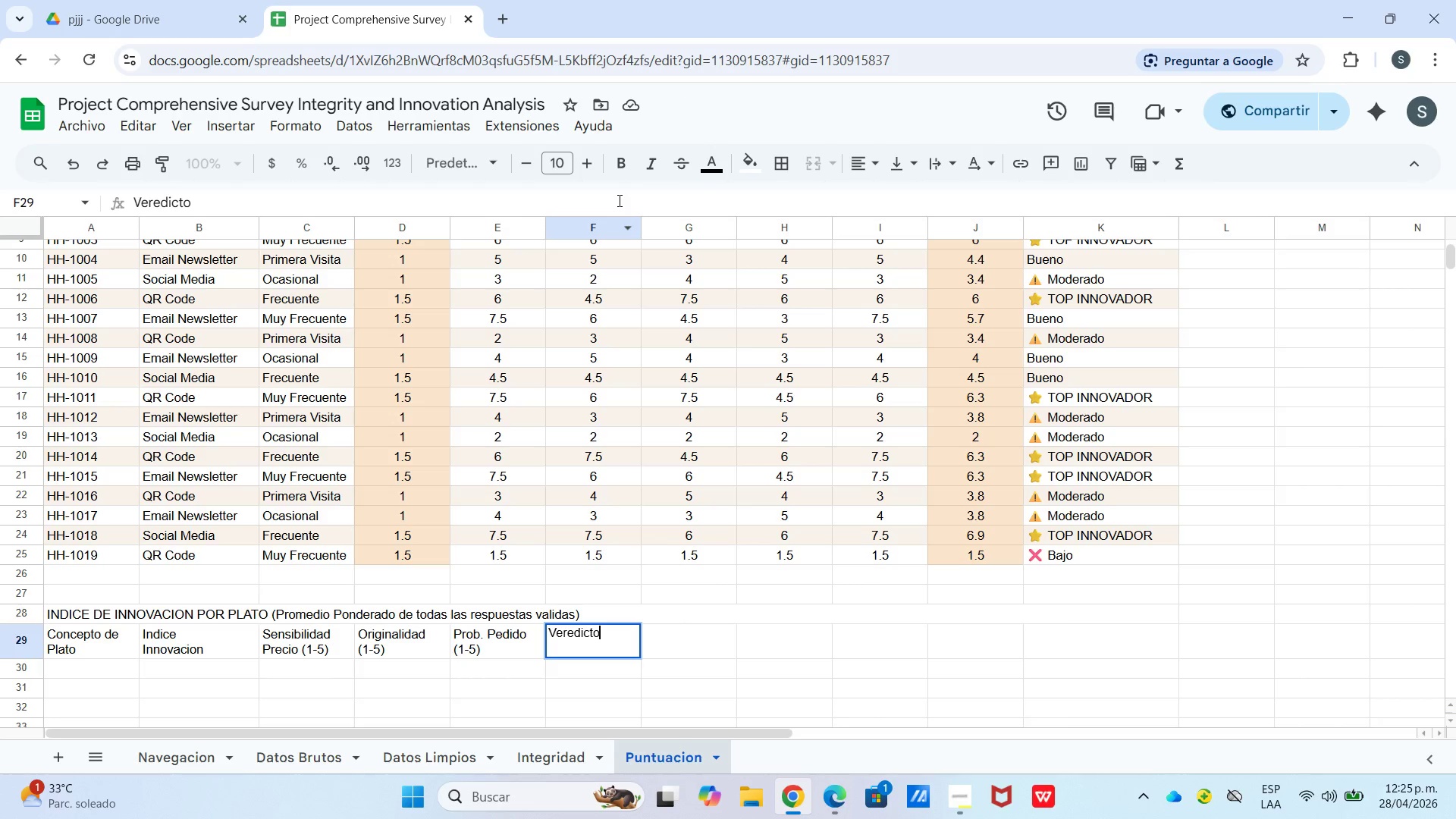 
key(Enter)
 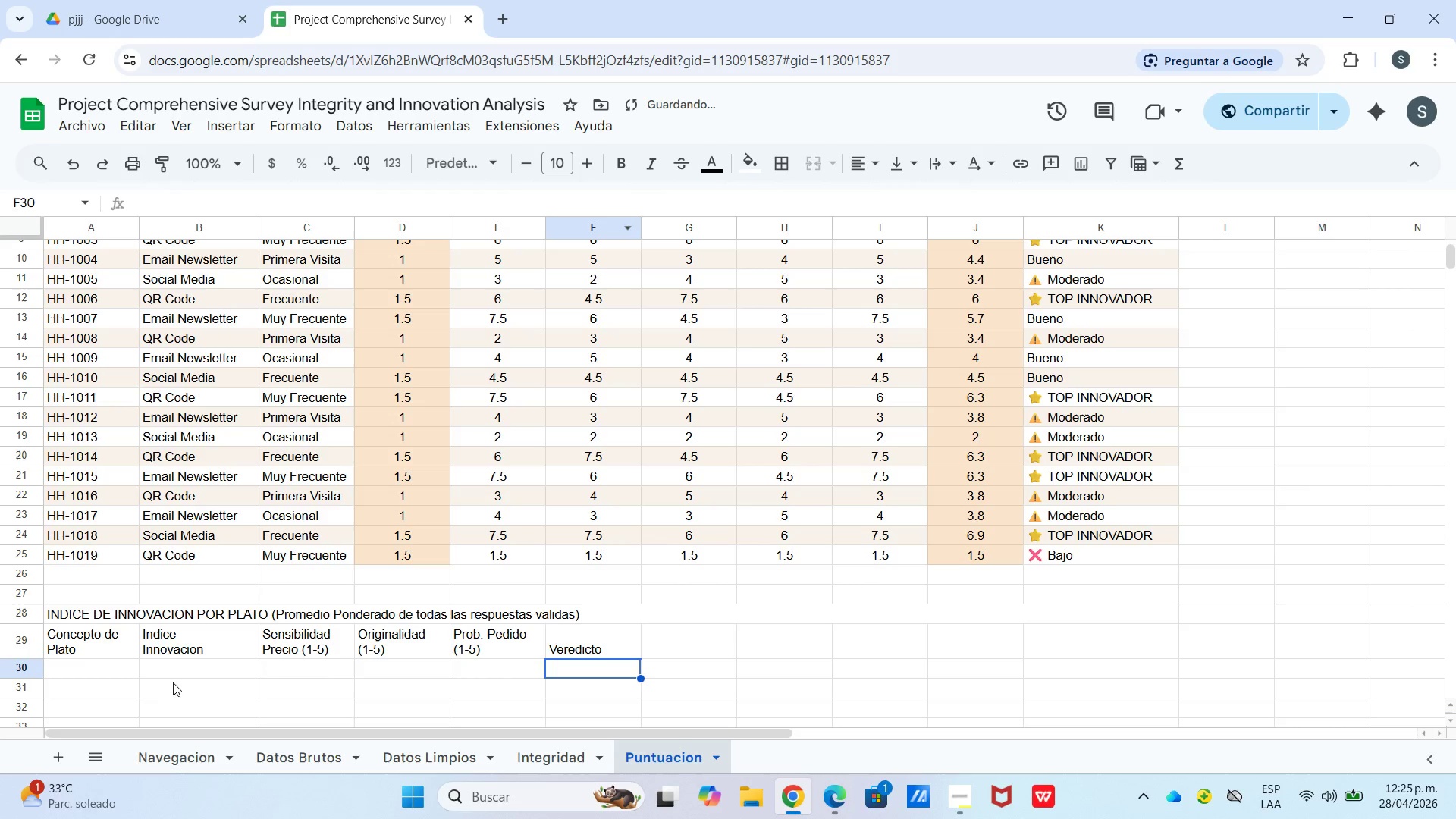 
double_click([115, 675])
 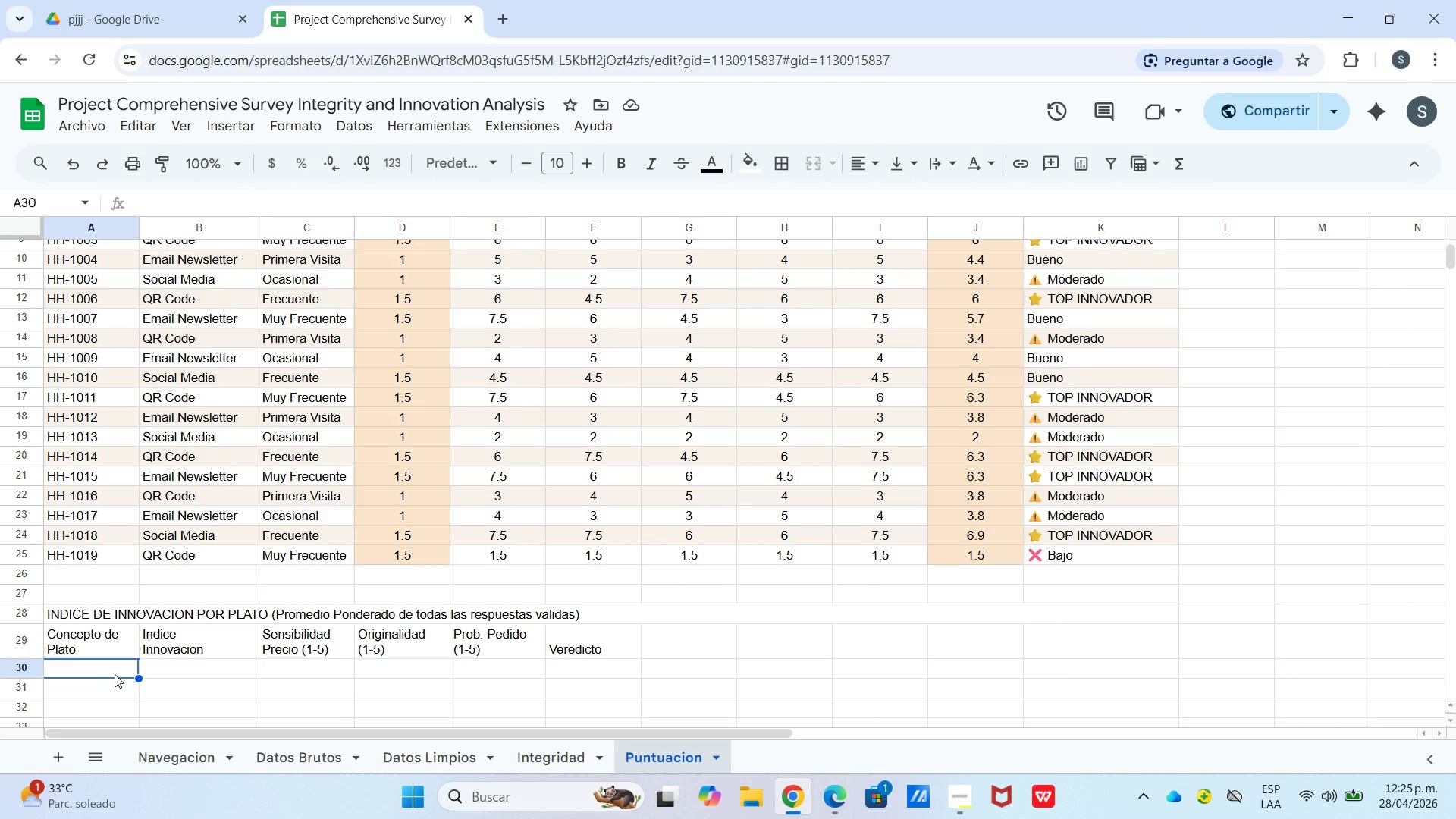 
type(Trigo Espelta)
 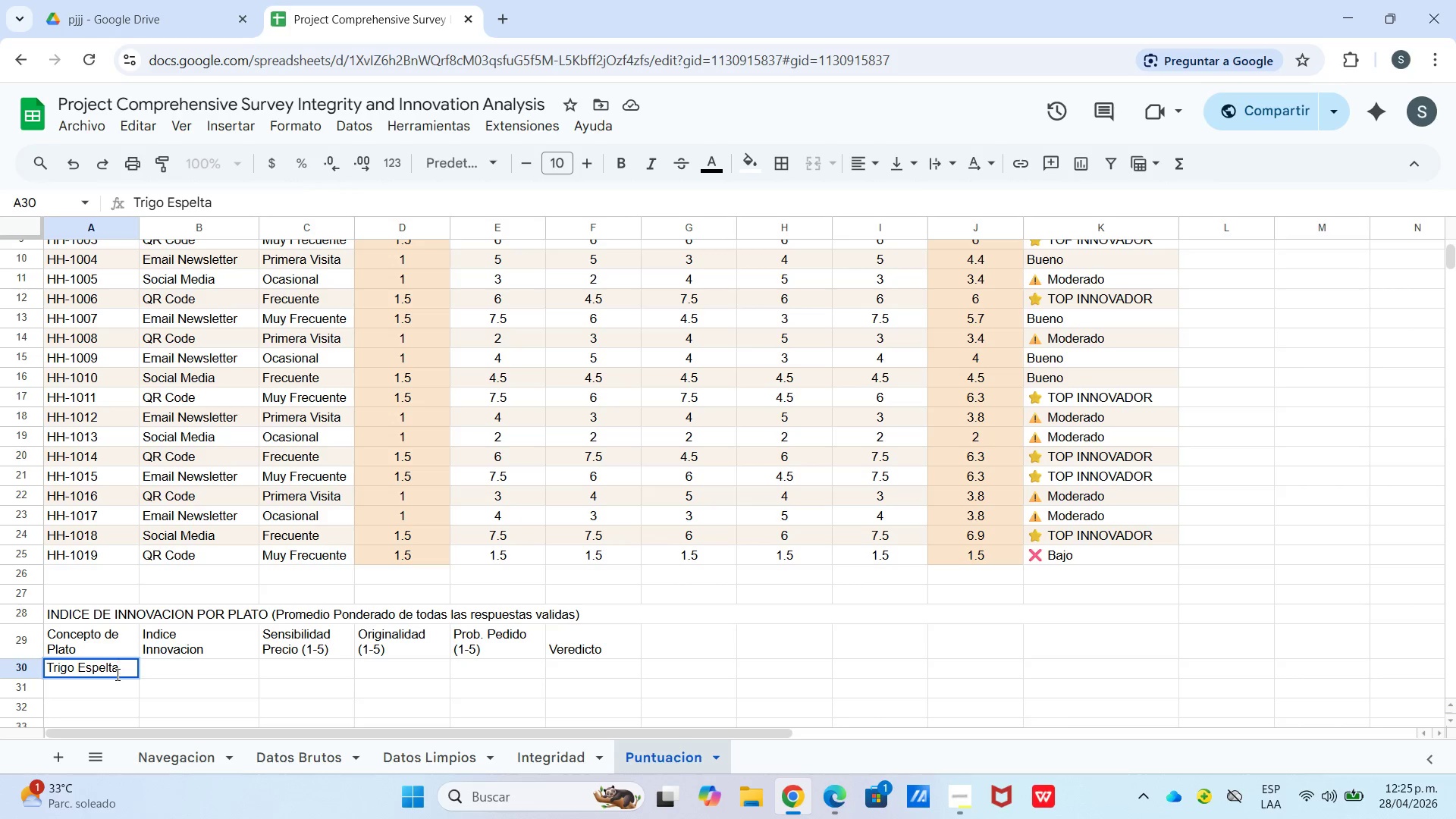 
key(Control+Enter)
 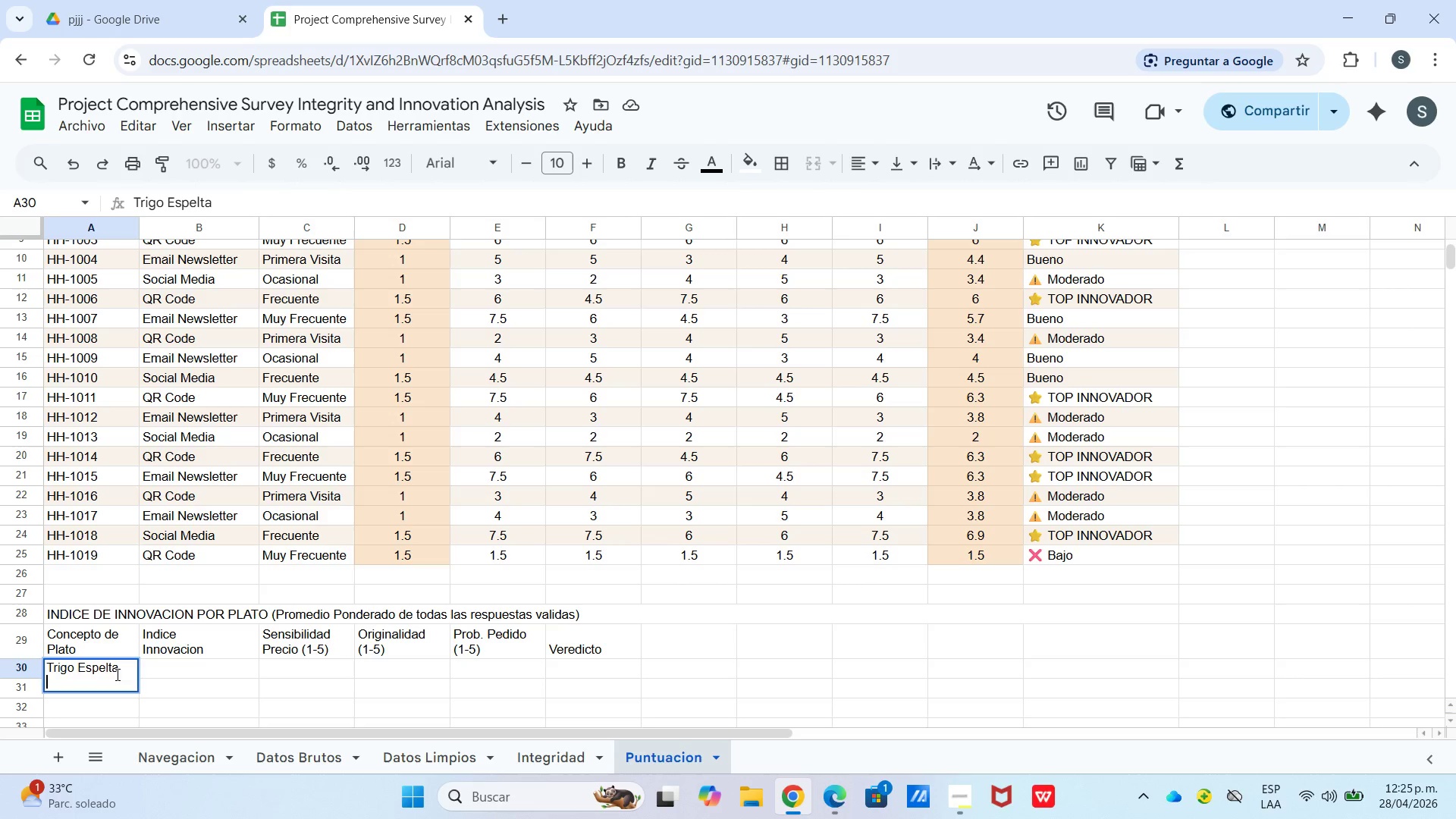 
type(Fermentado)
 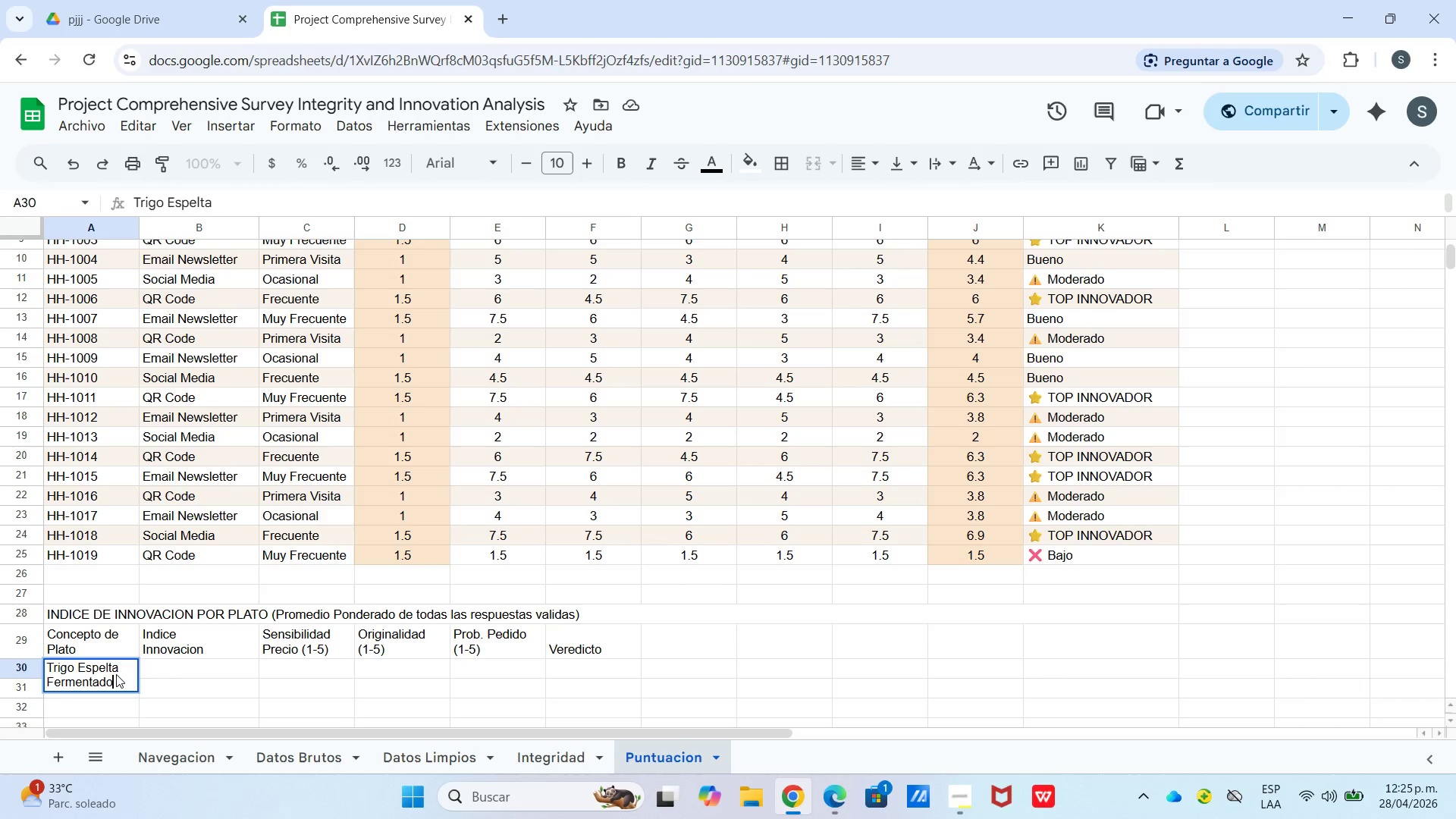 
key(Enter)
 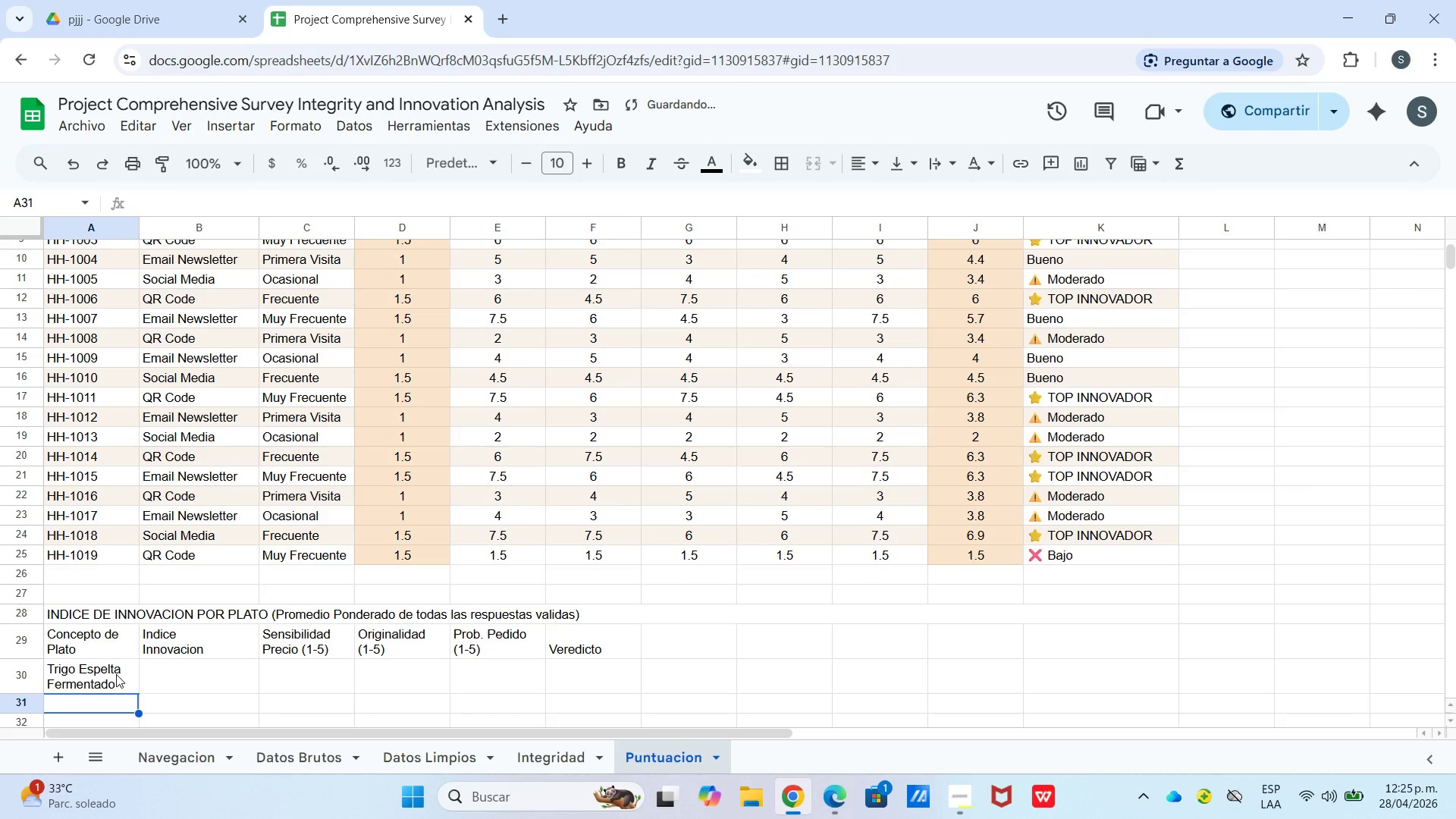 
type(Risotto d cebada)
 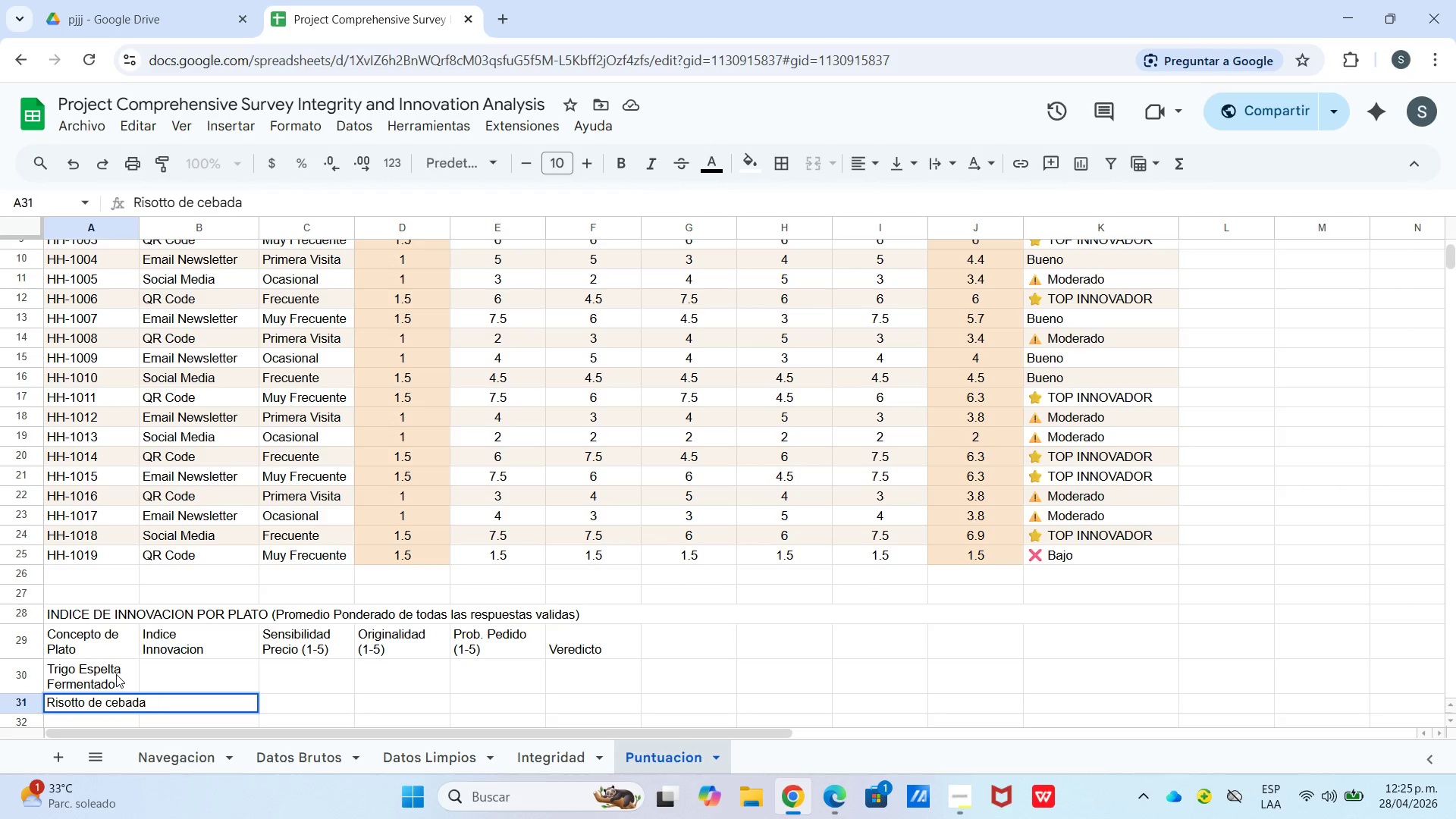 
key(Control+ControlLeft)
 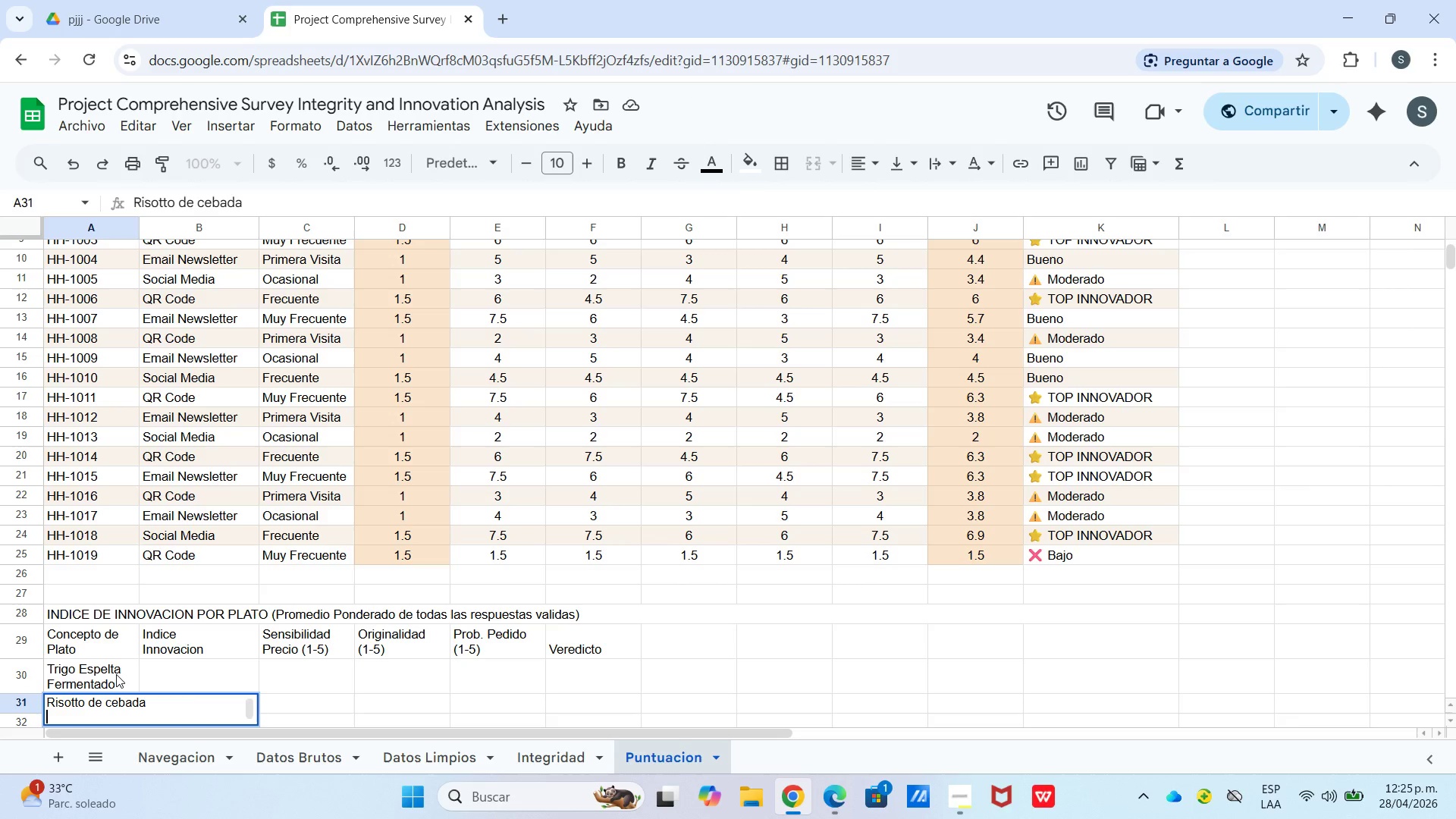 
key(Control+Enter)
 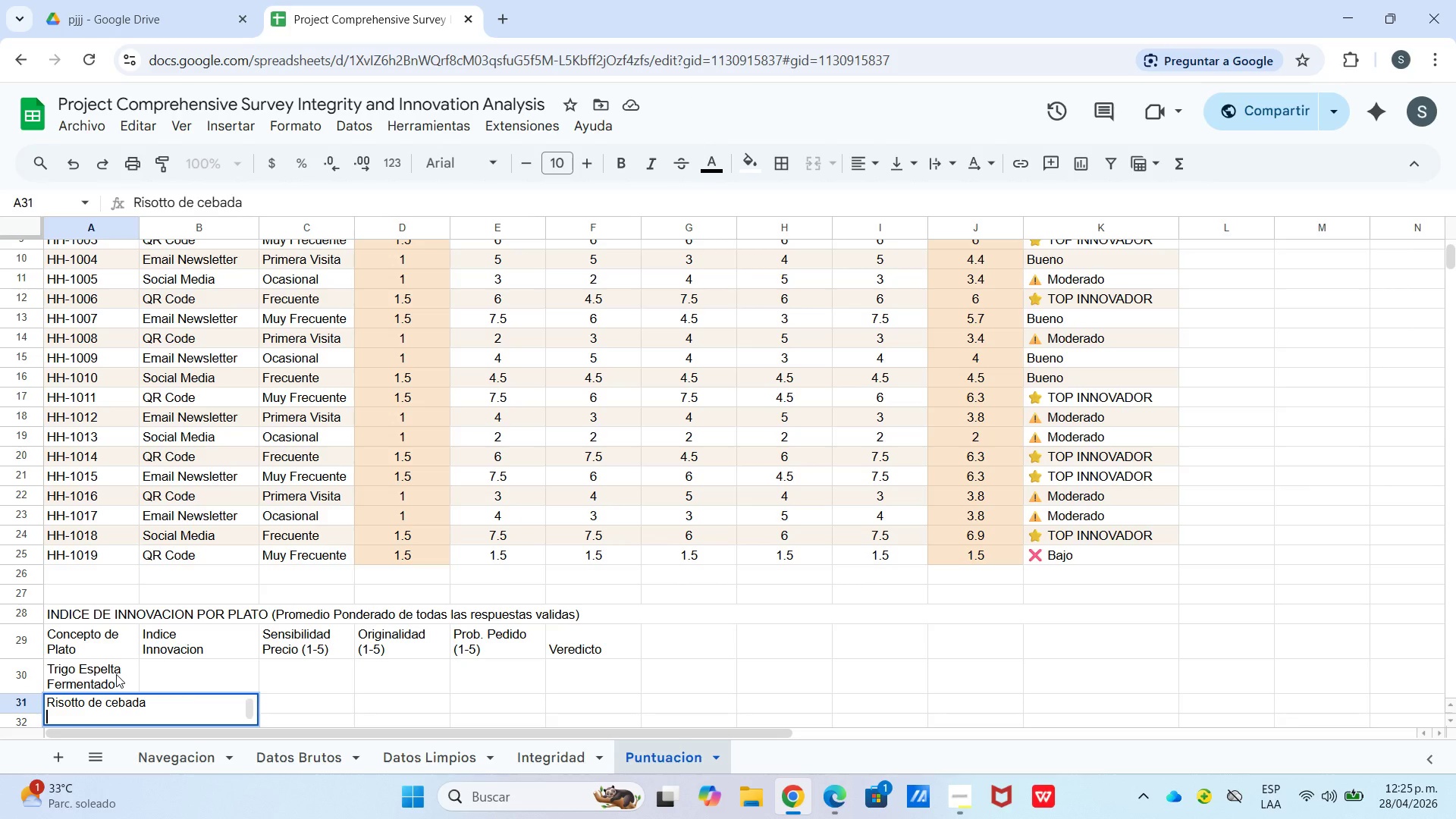 
type(Ancestral)
 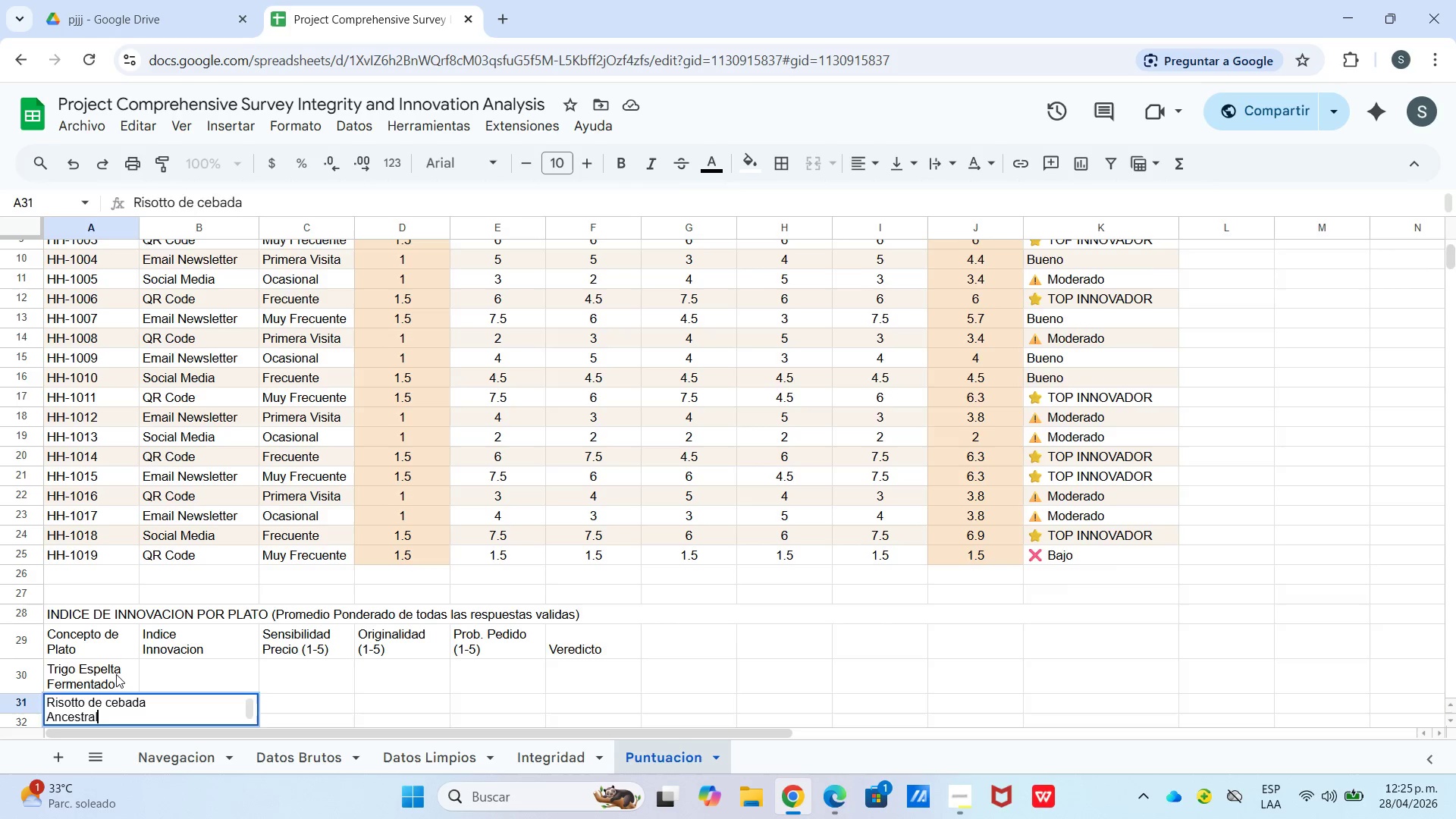 
key(Enter)
 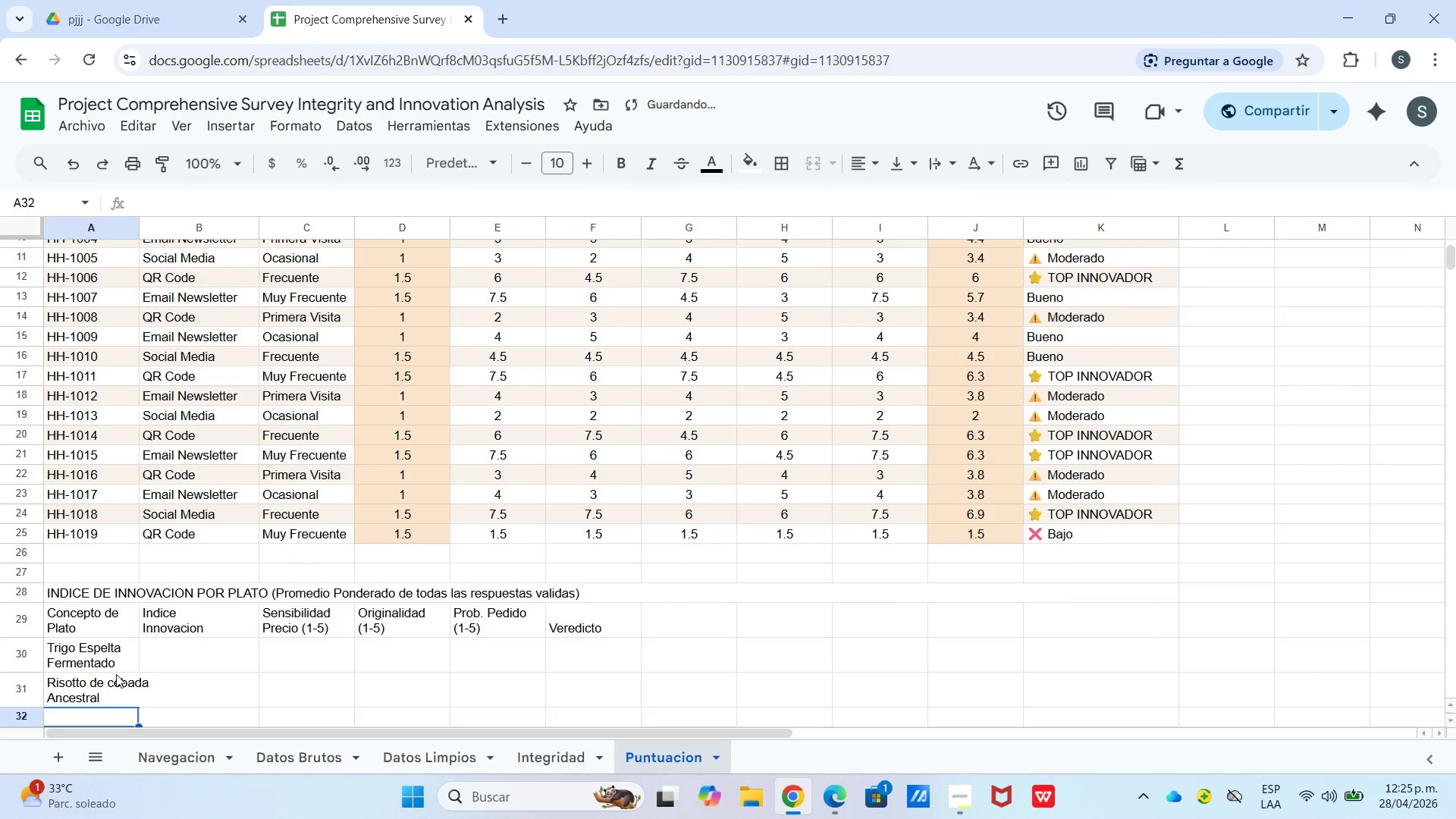 
key(Enter)
 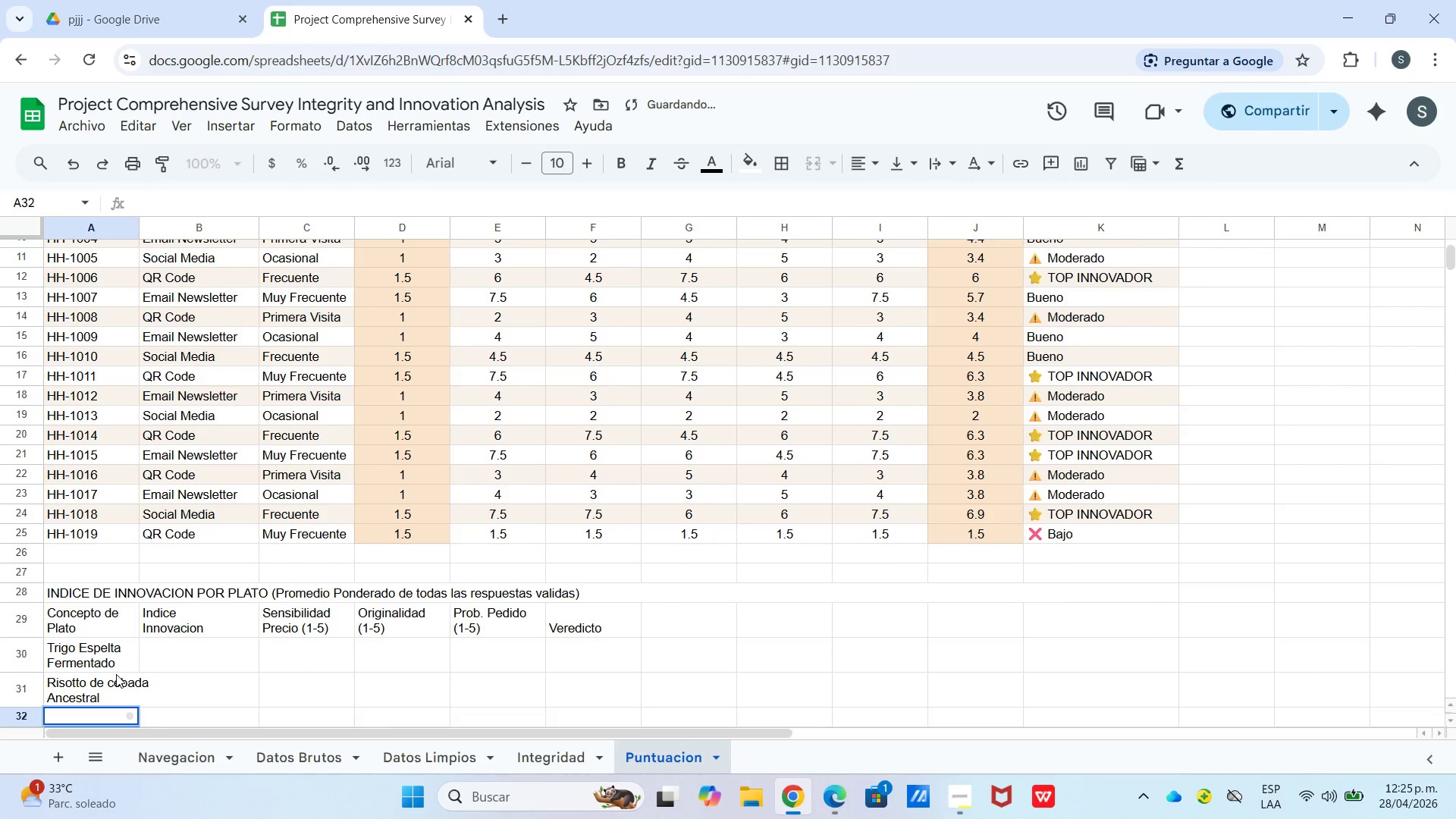 
type(Teff con Miso)
 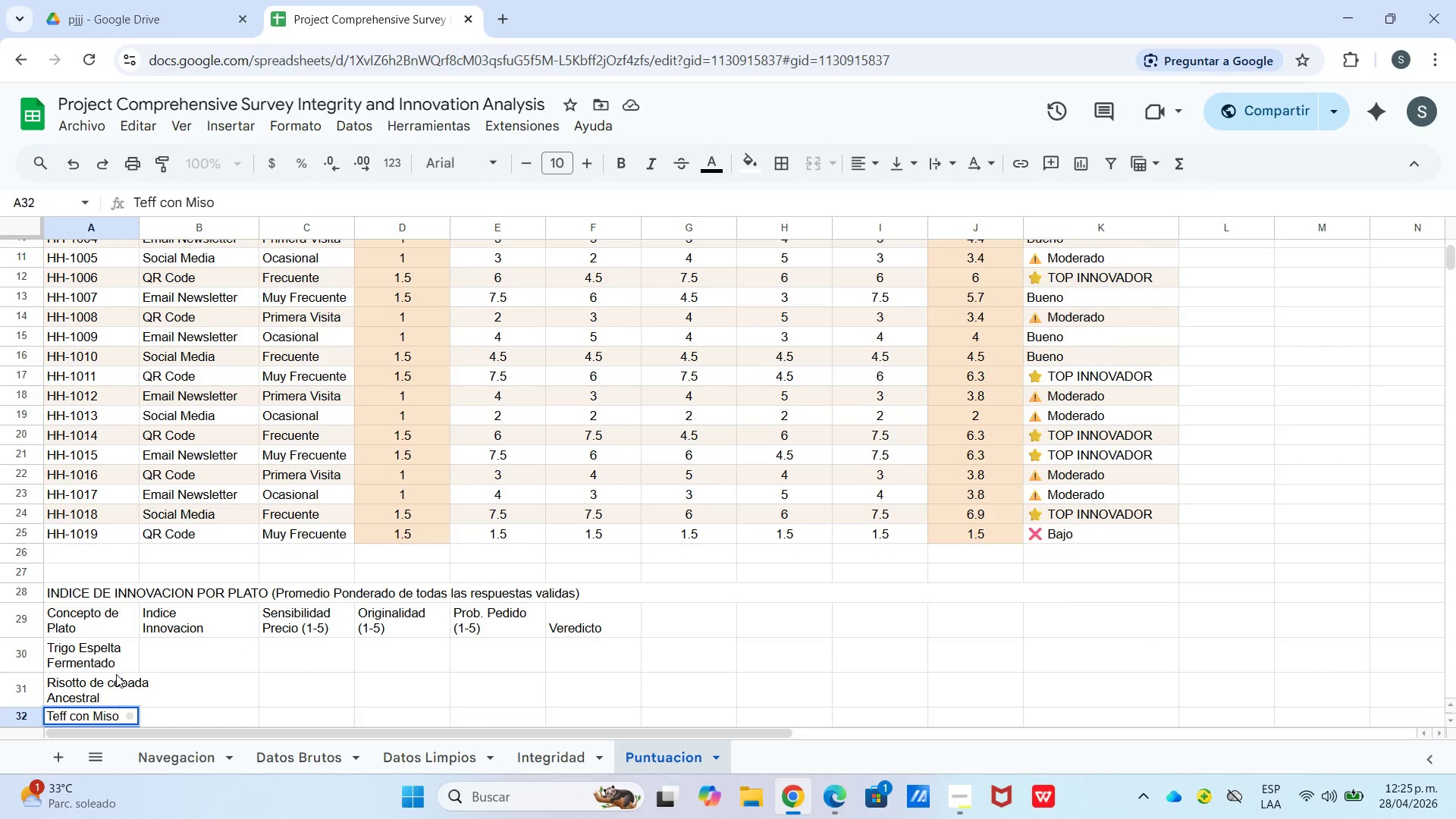 
key(Control+Enter)
 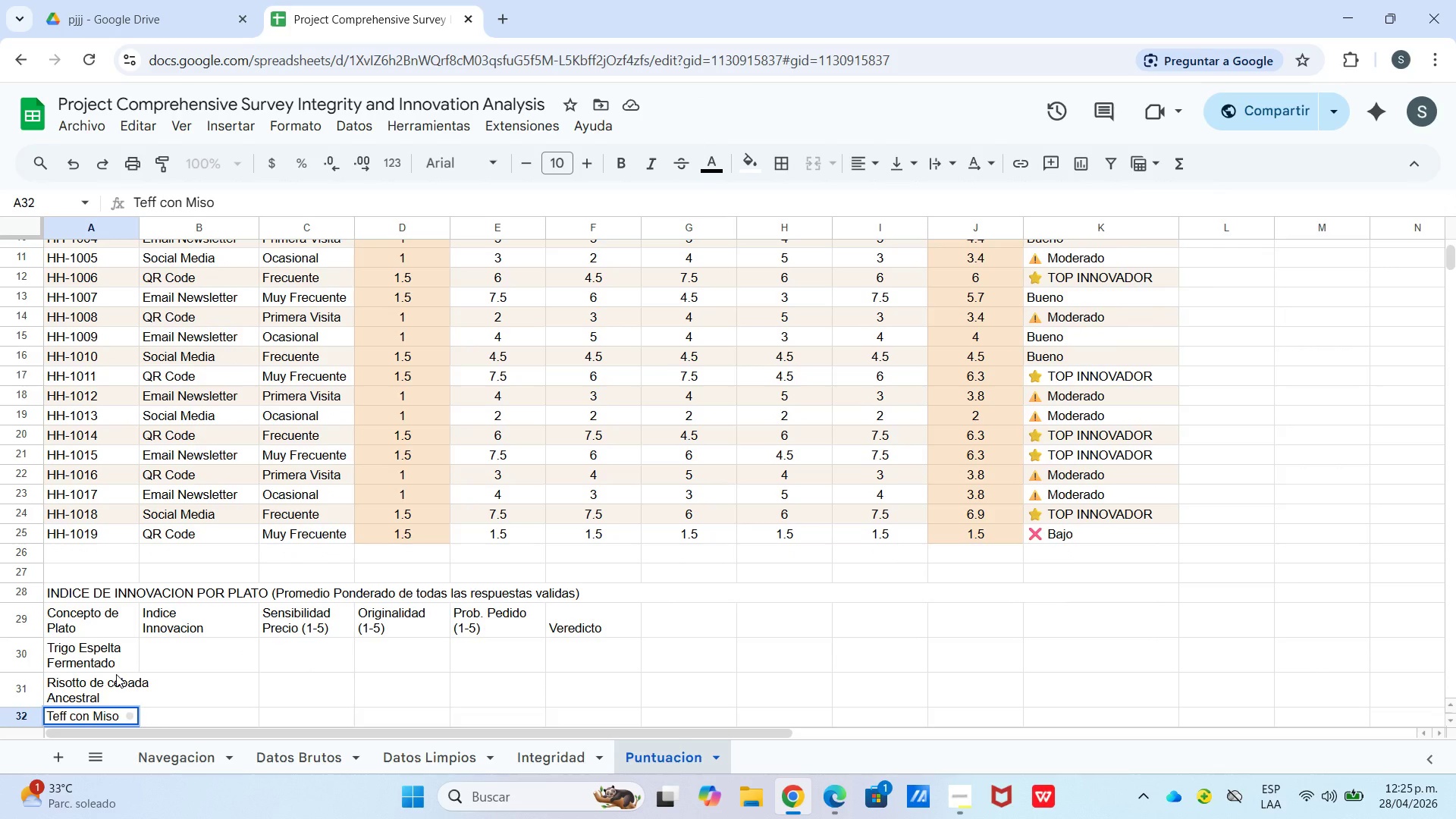 
type(Artesanal)
 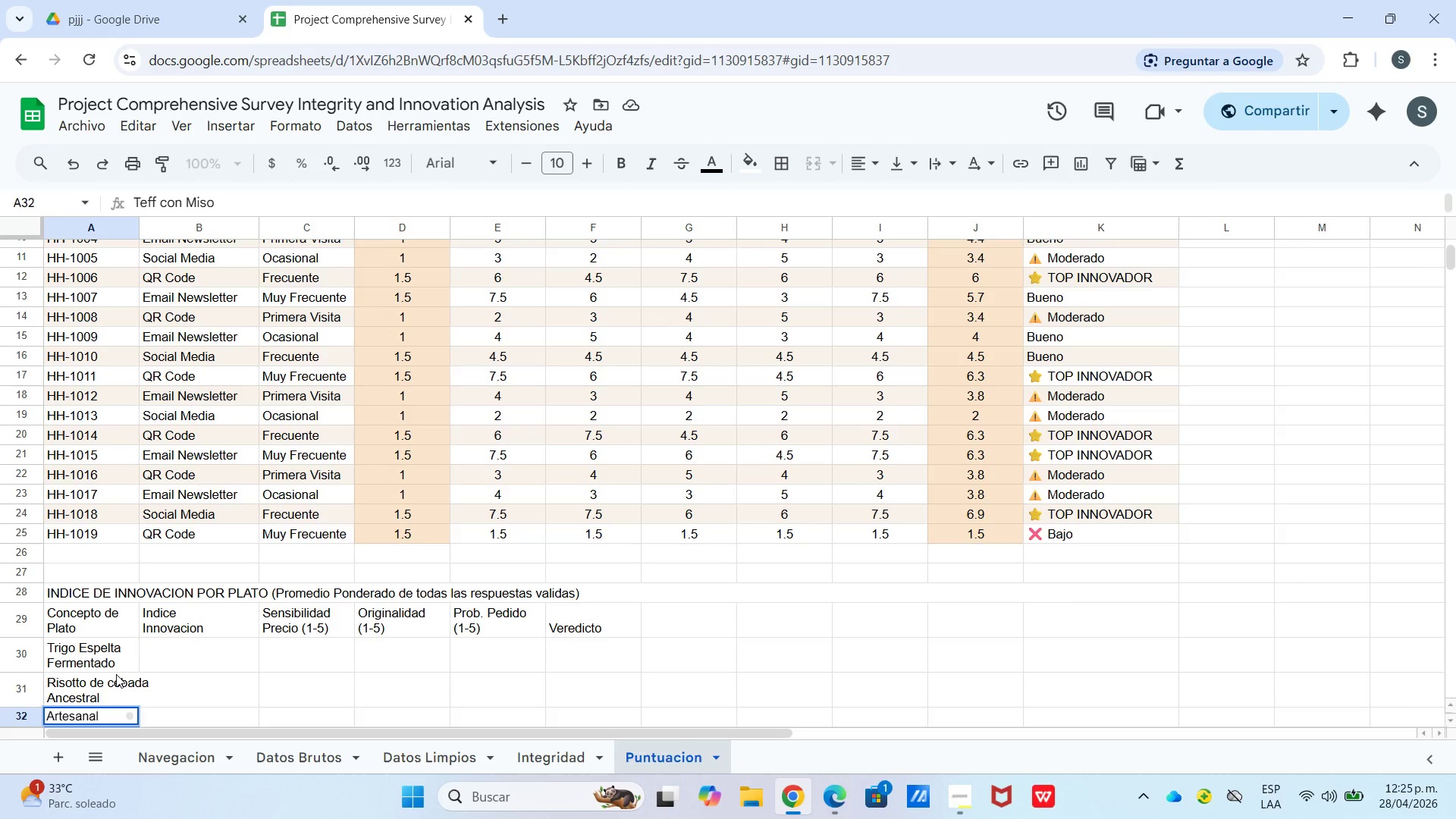 
key(Enter)
 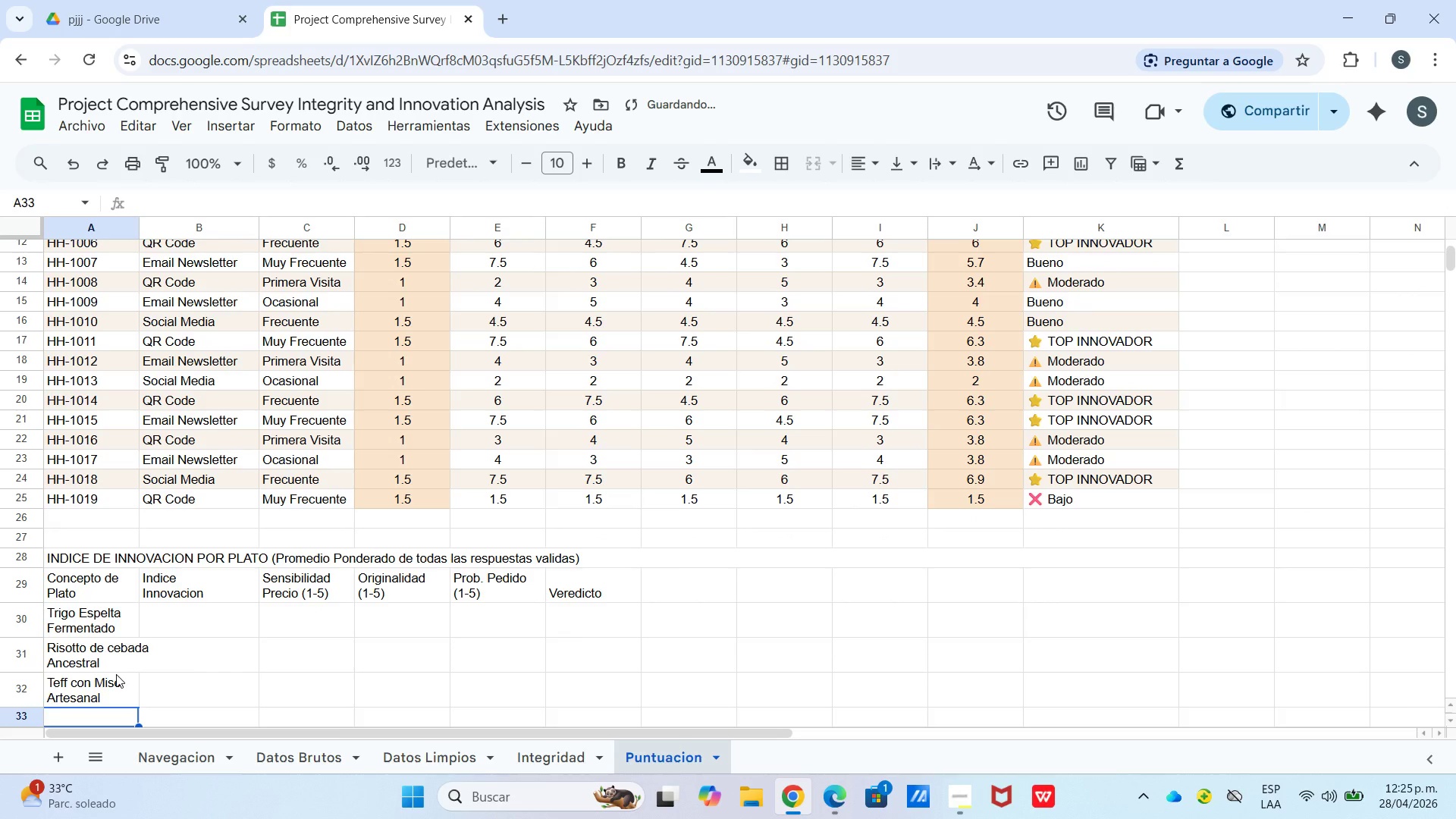 
hold_key(key=ShiftLeft, duration=0.86)
 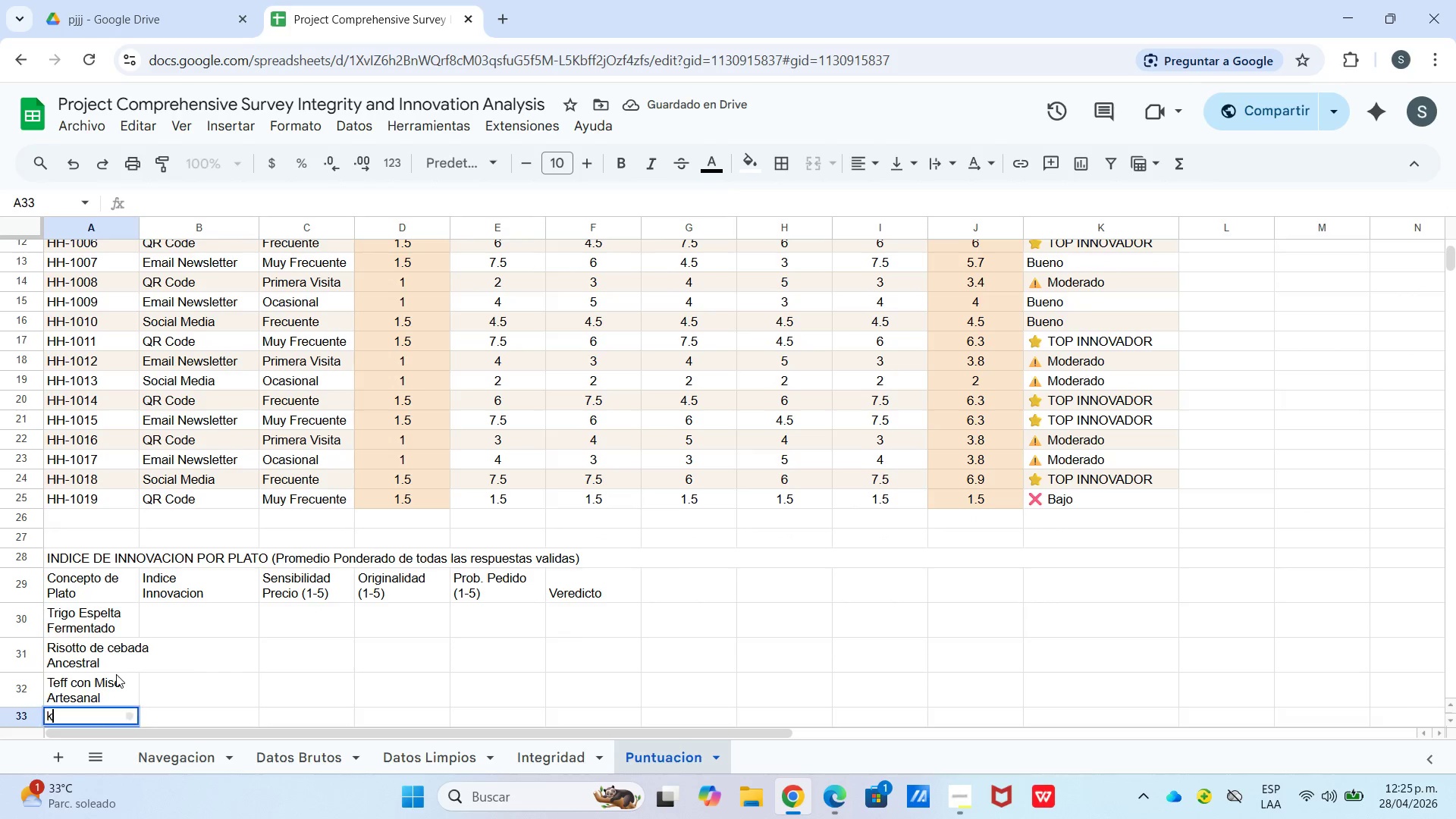 
type(k)
key(Backspace)
type(Kamut con)
 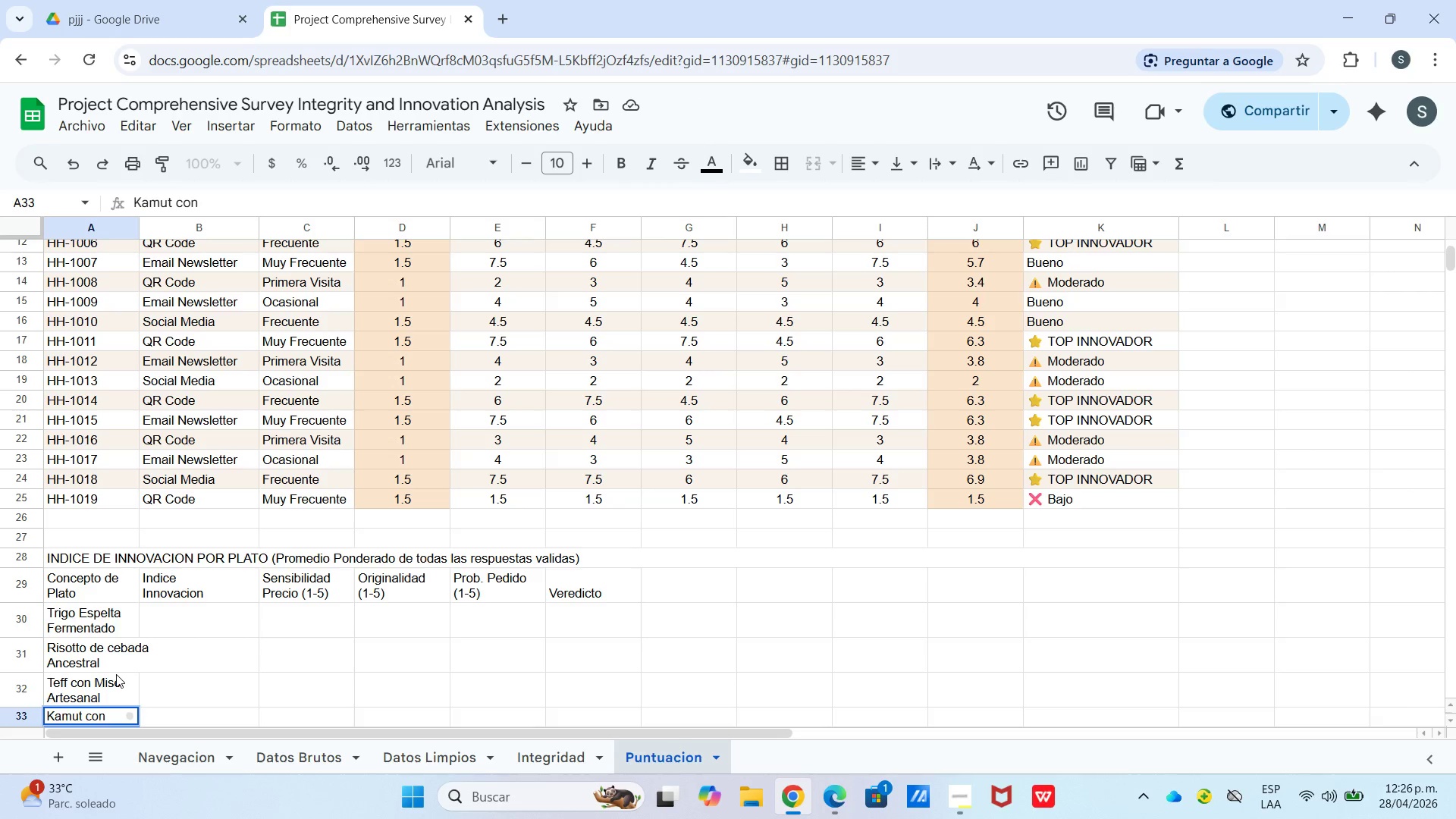 
key(Control+Enter)
 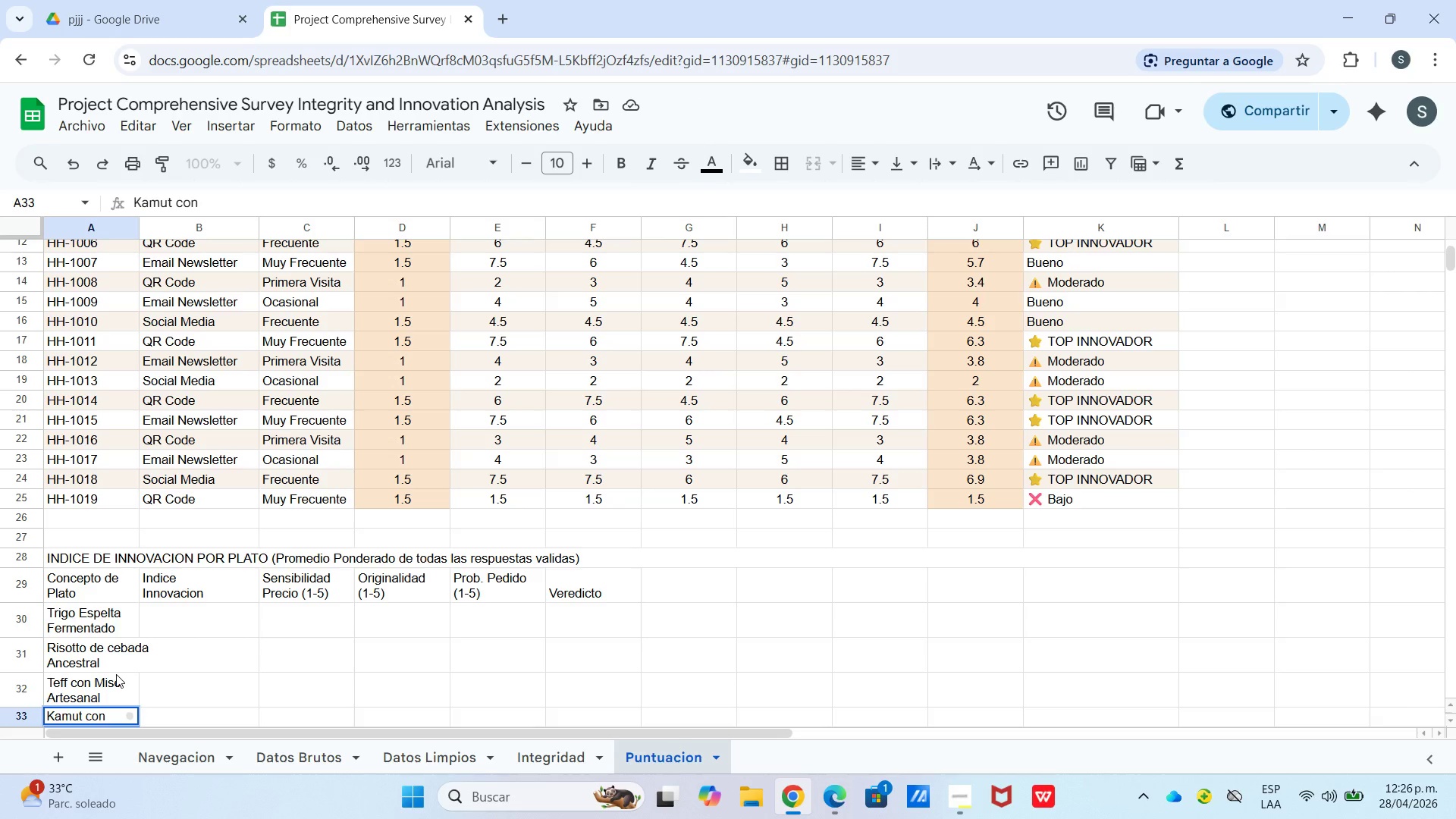 
type(Kimchi Local)
 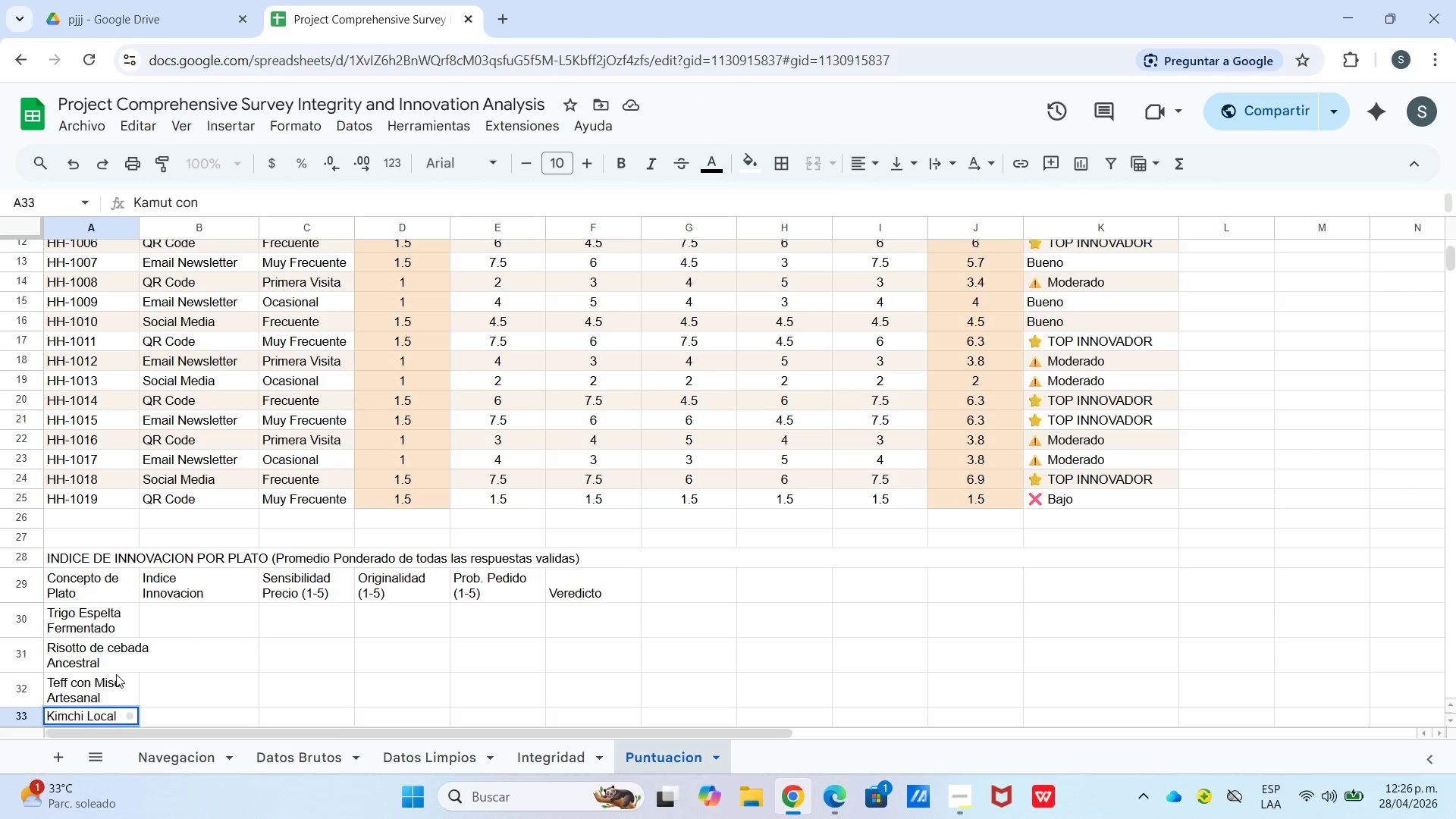 
key(Enter)
 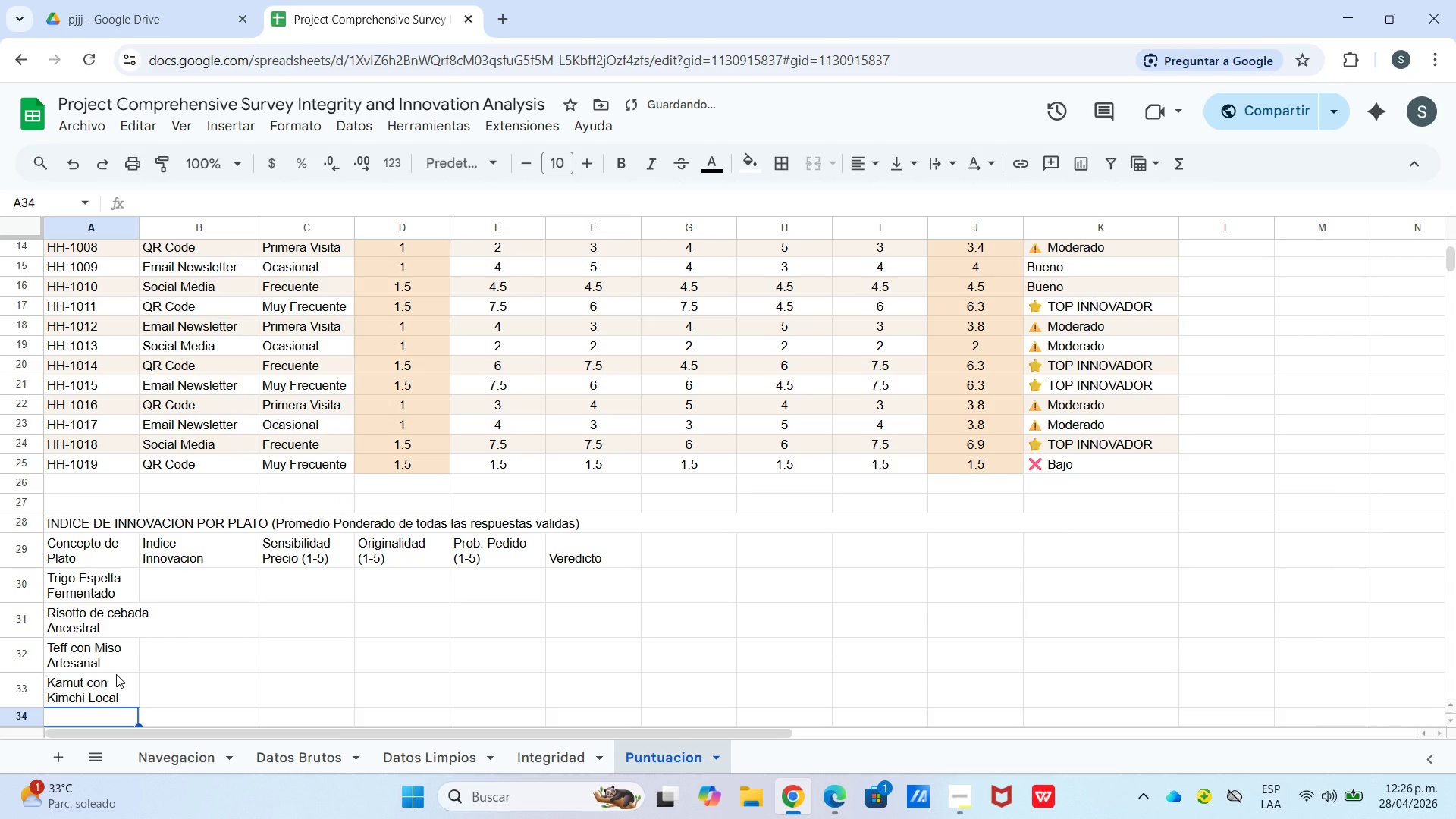 
type(Farro con)
 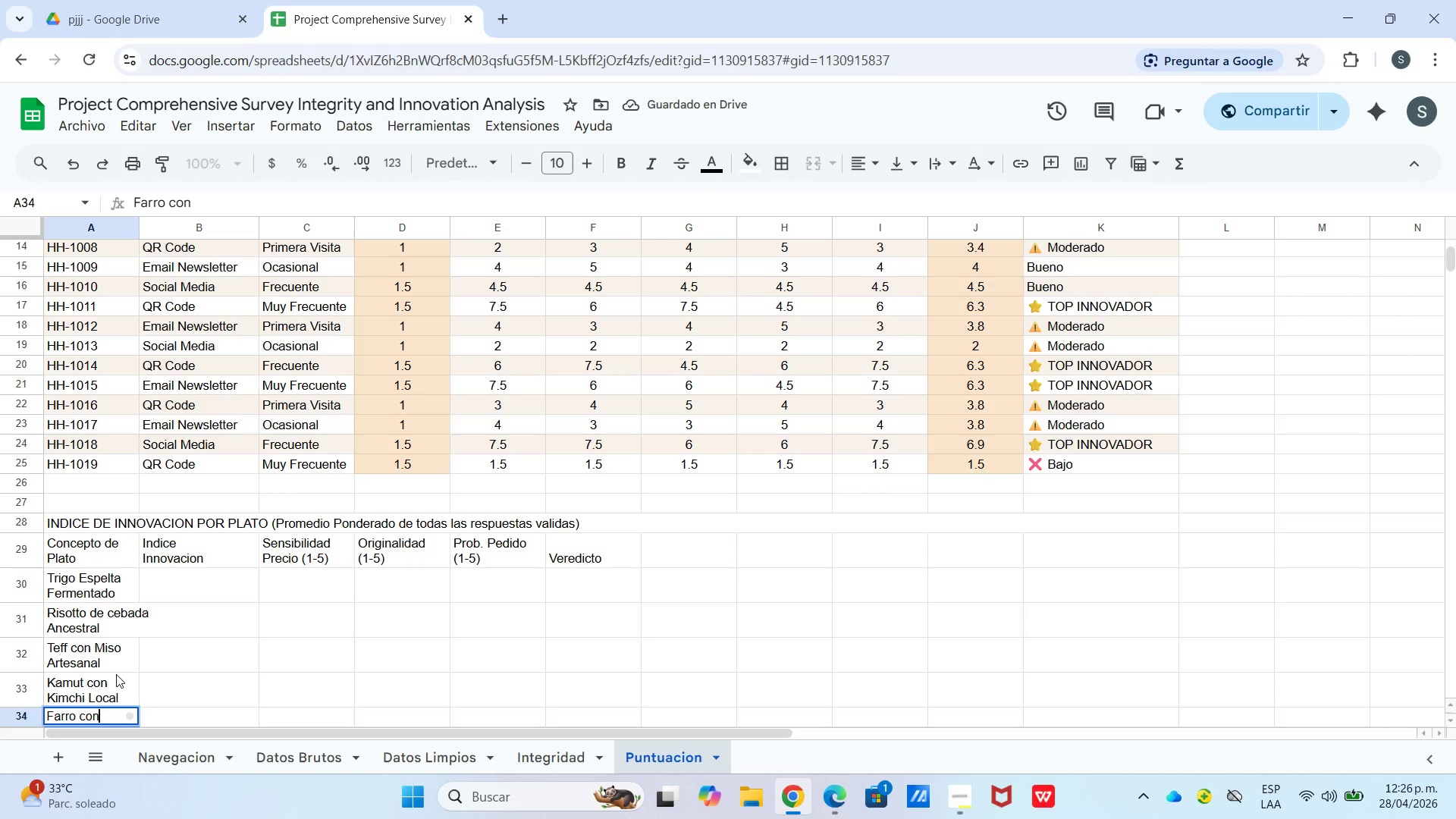 
key(Control+Enter)
 